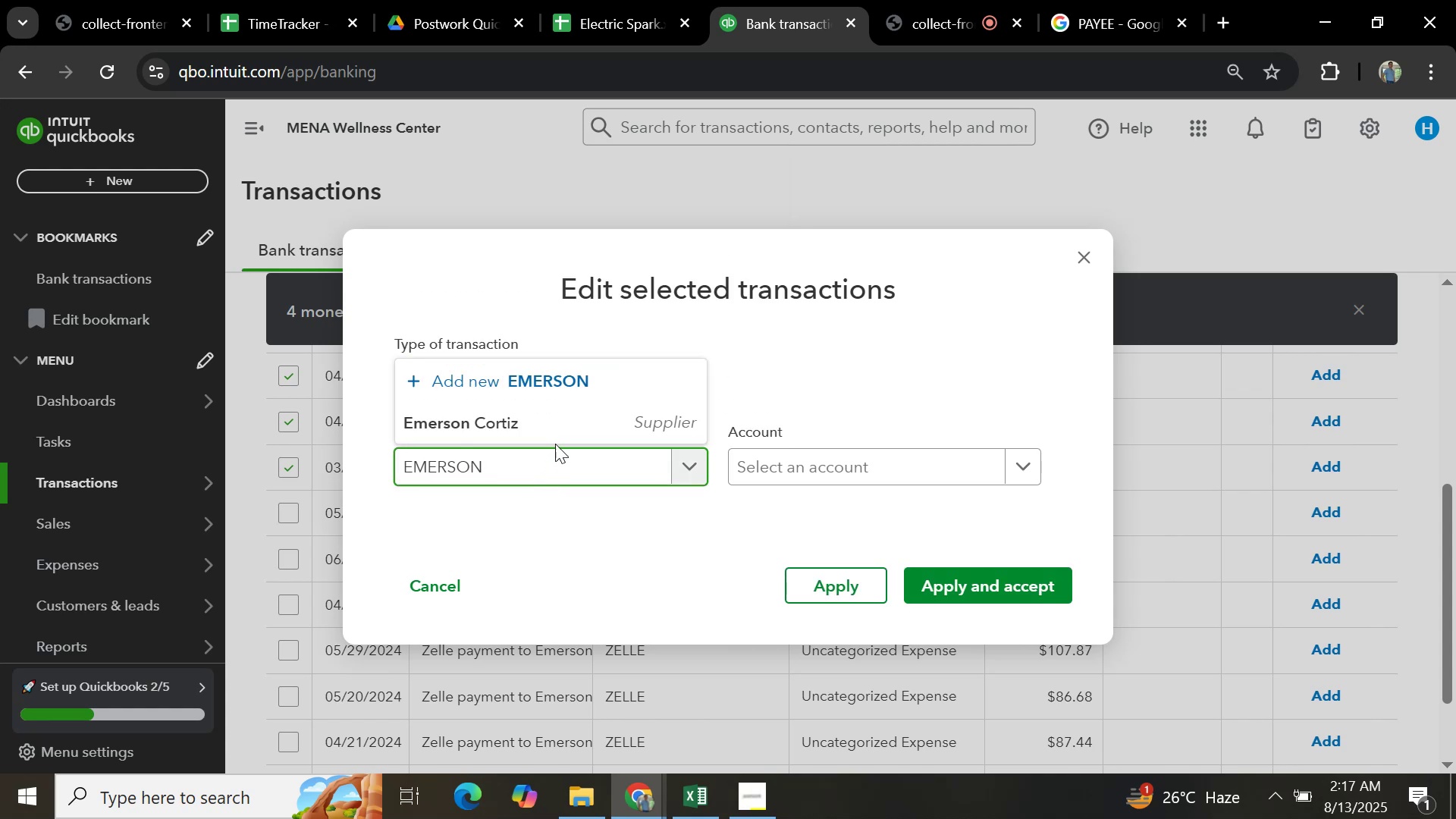 
left_click([558, 422])
 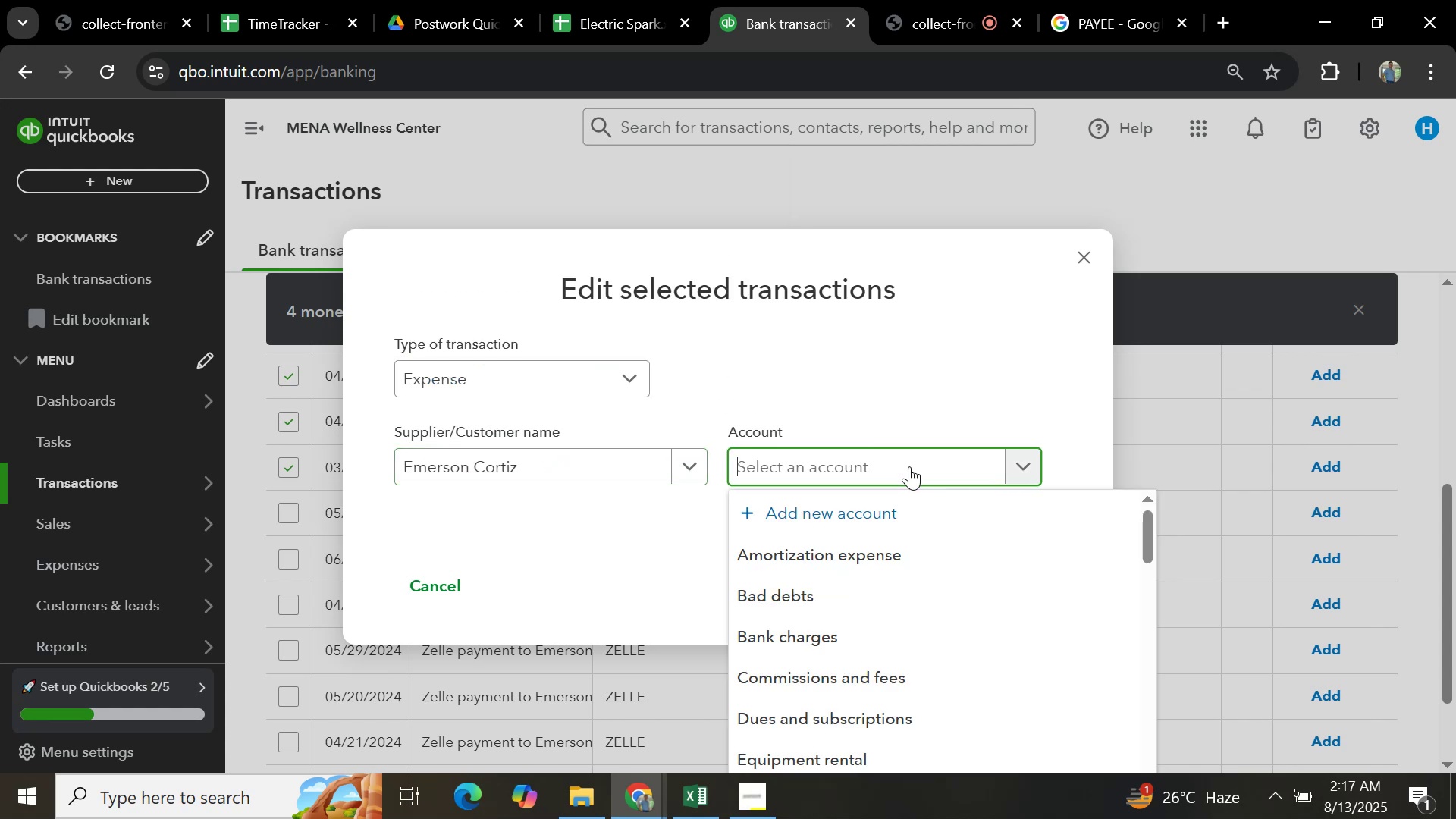 
type(general)
 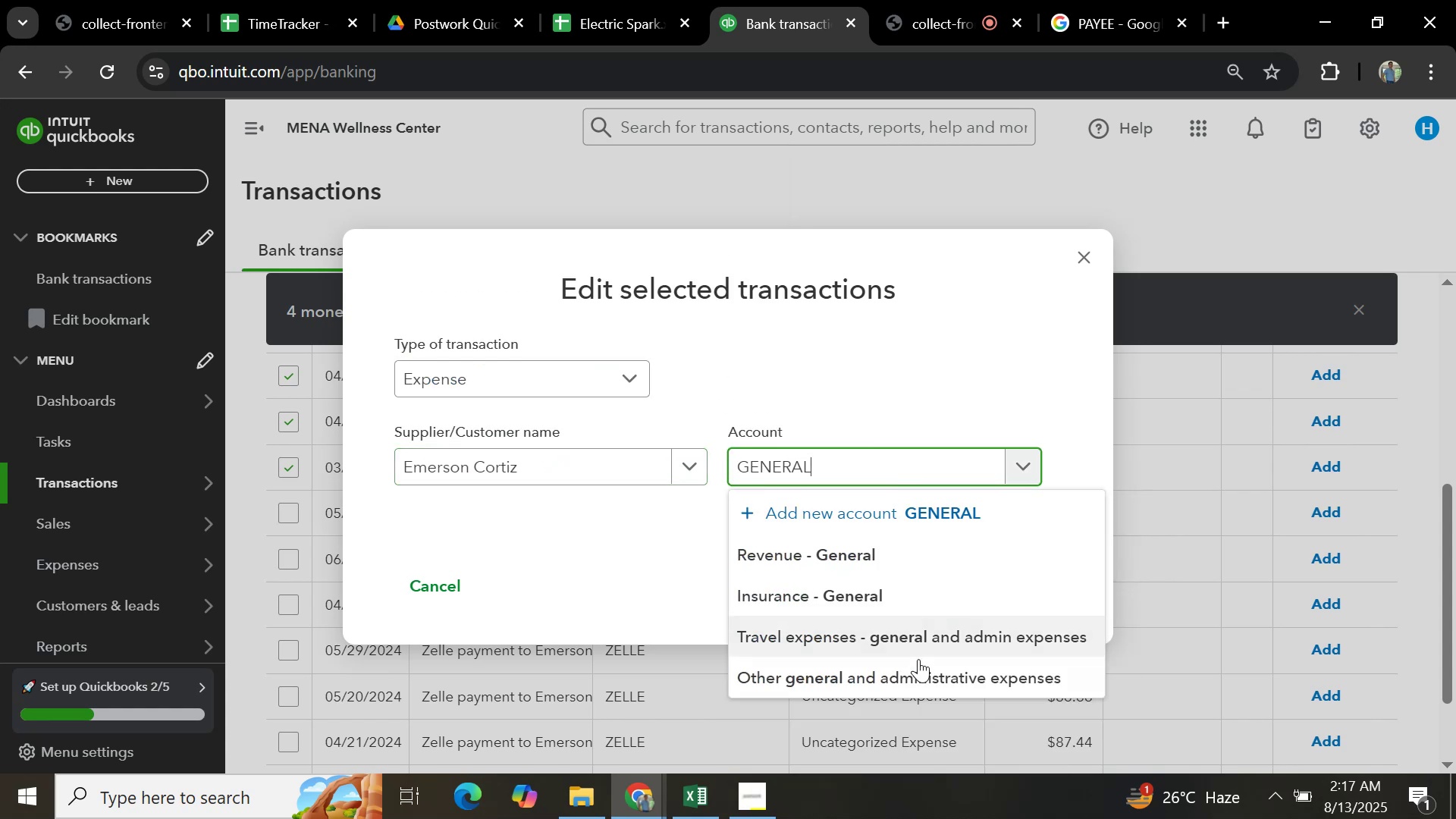 
left_click([918, 674])
 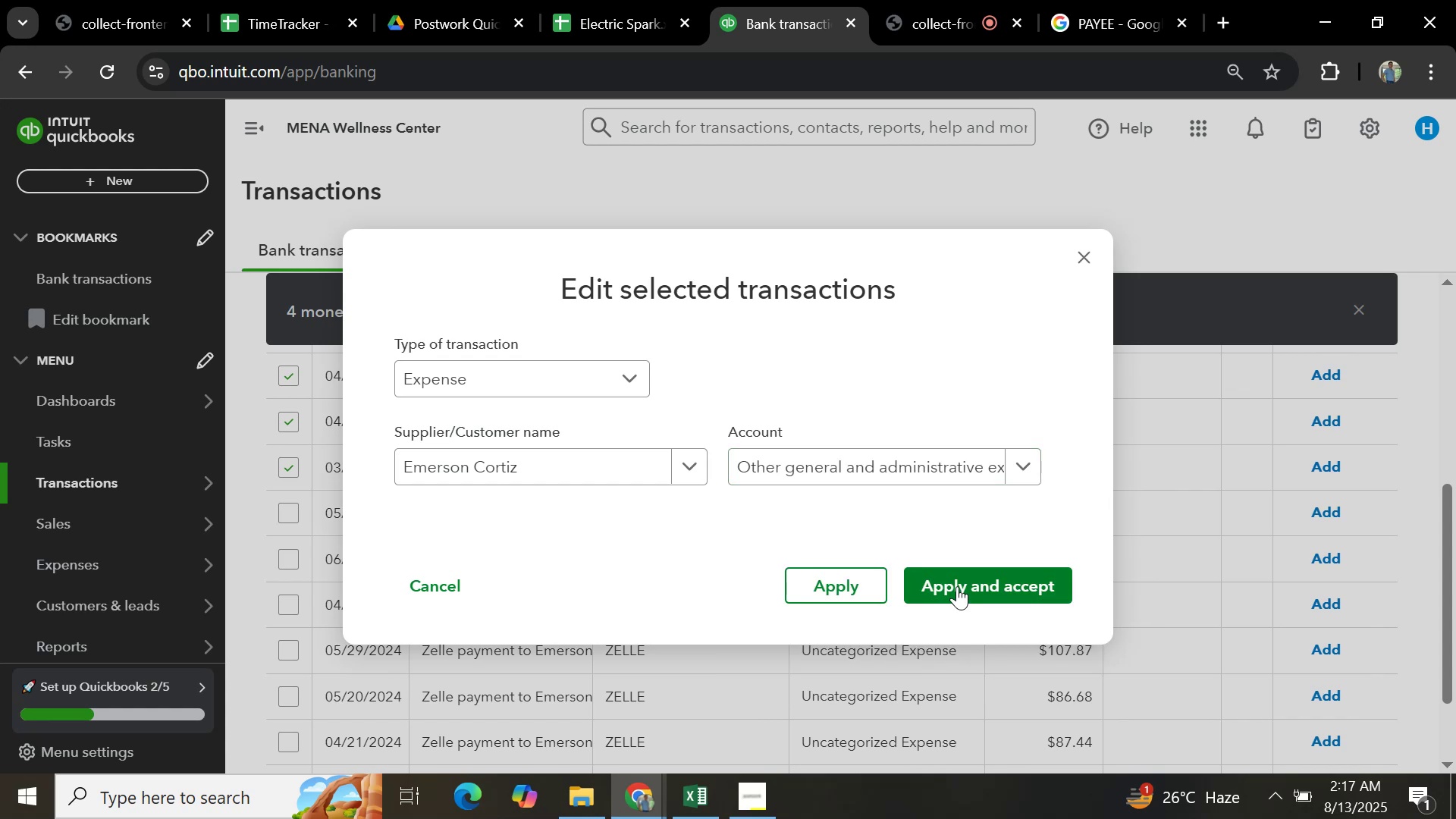 
left_click([959, 585])
 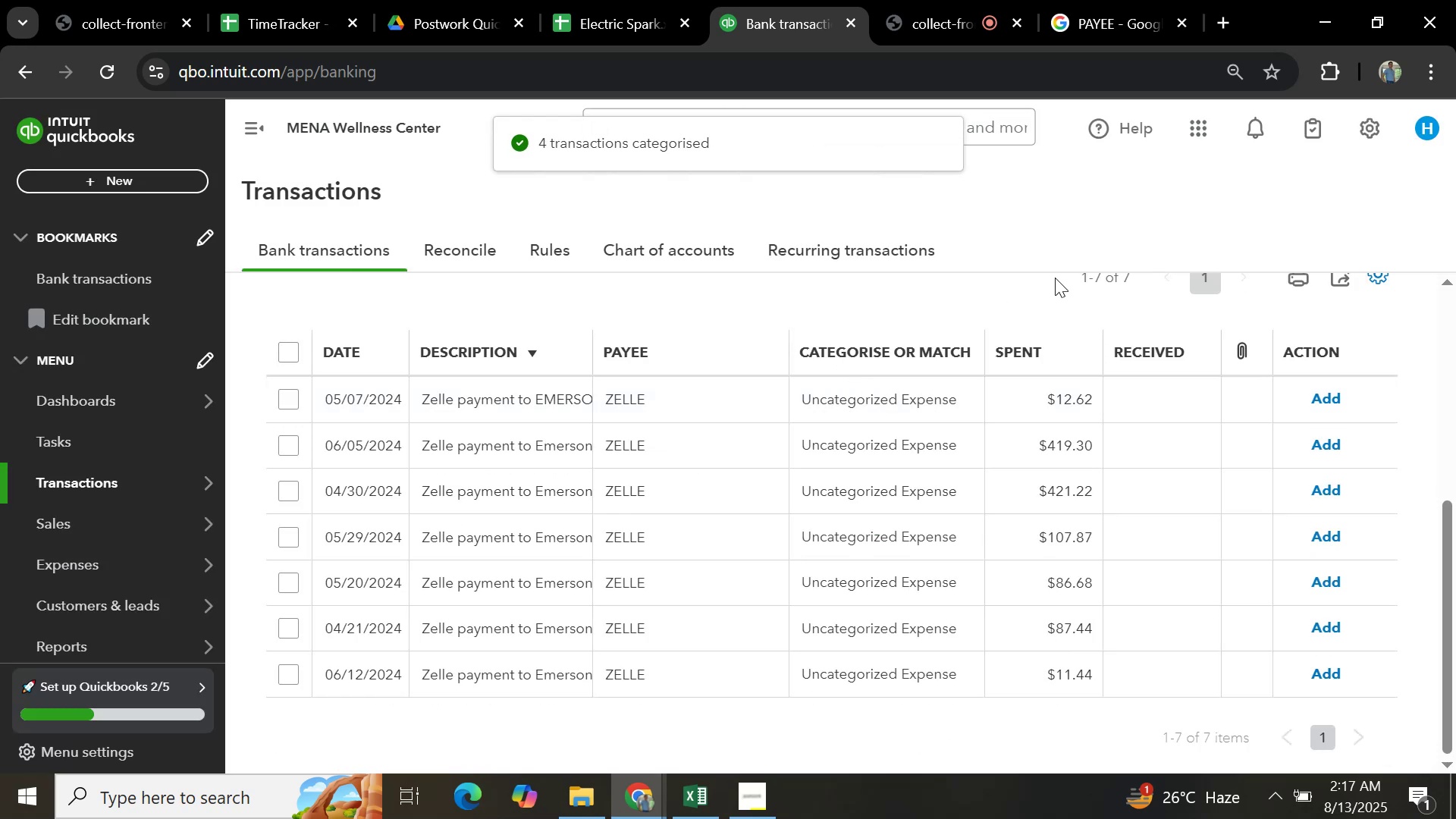 
scroll: coordinate [992, 413], scroll_direction: up, amount: 1.0
 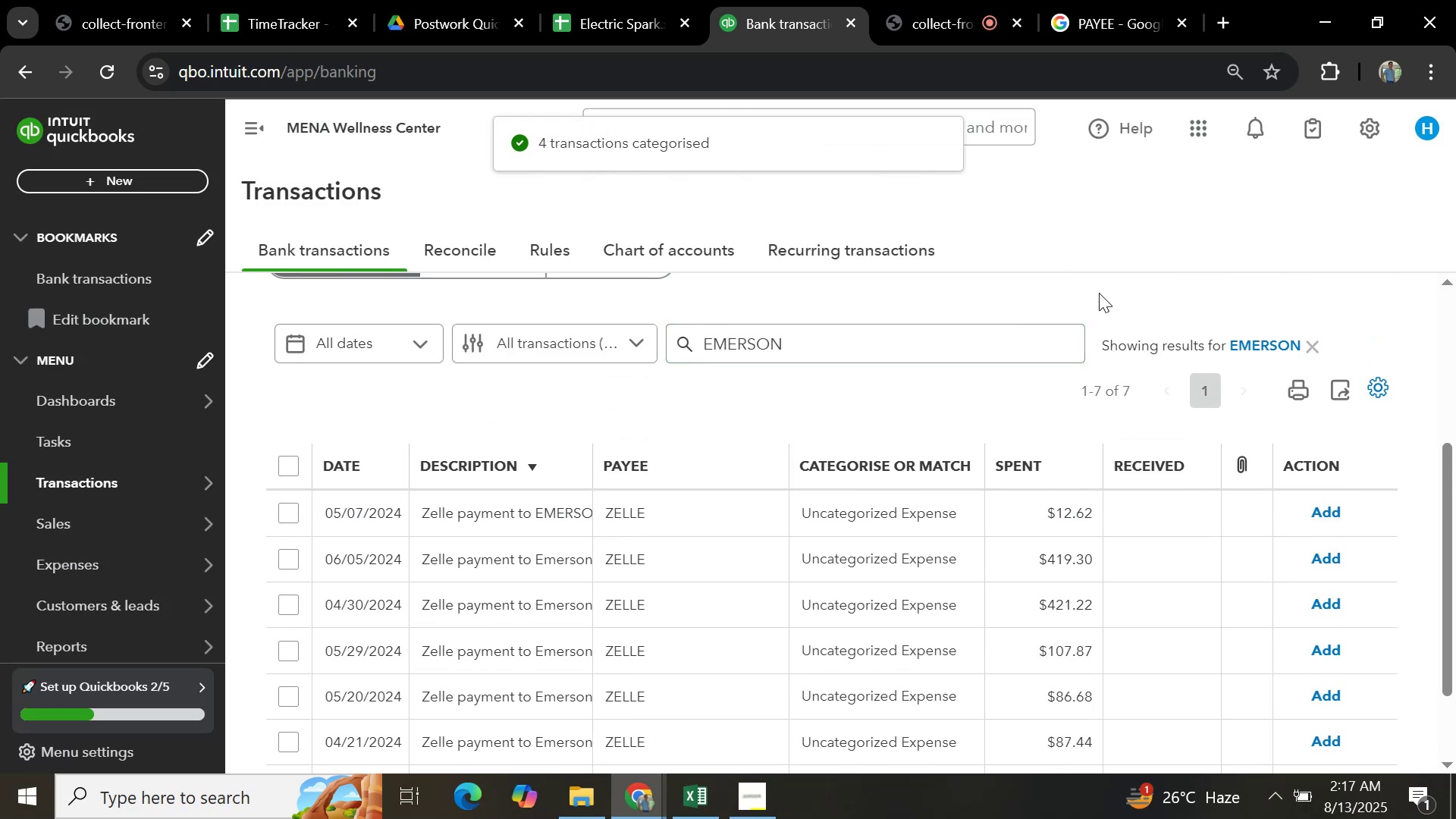 
right_click([1164, 237])
 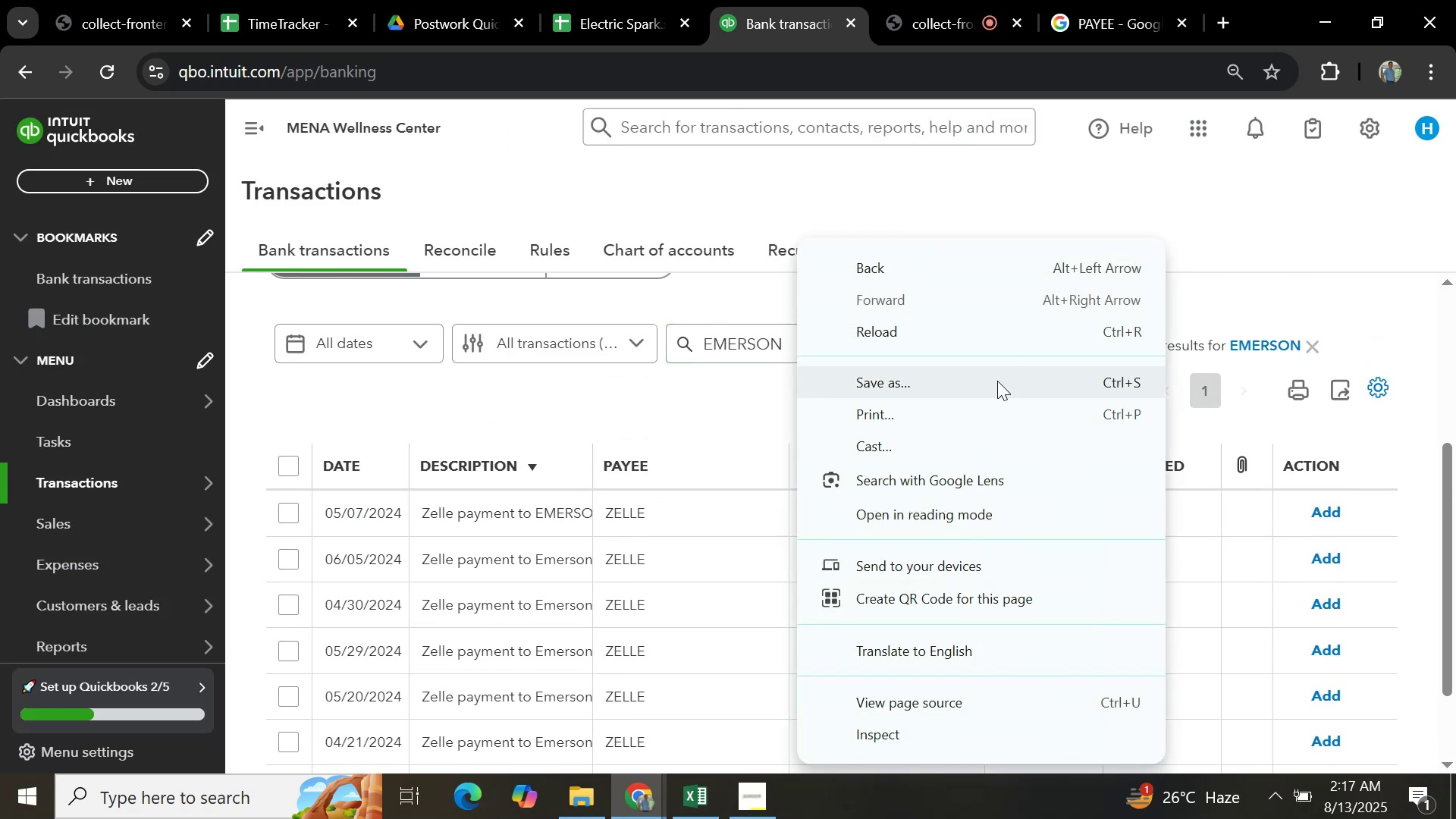 
left_click([995, 326])
 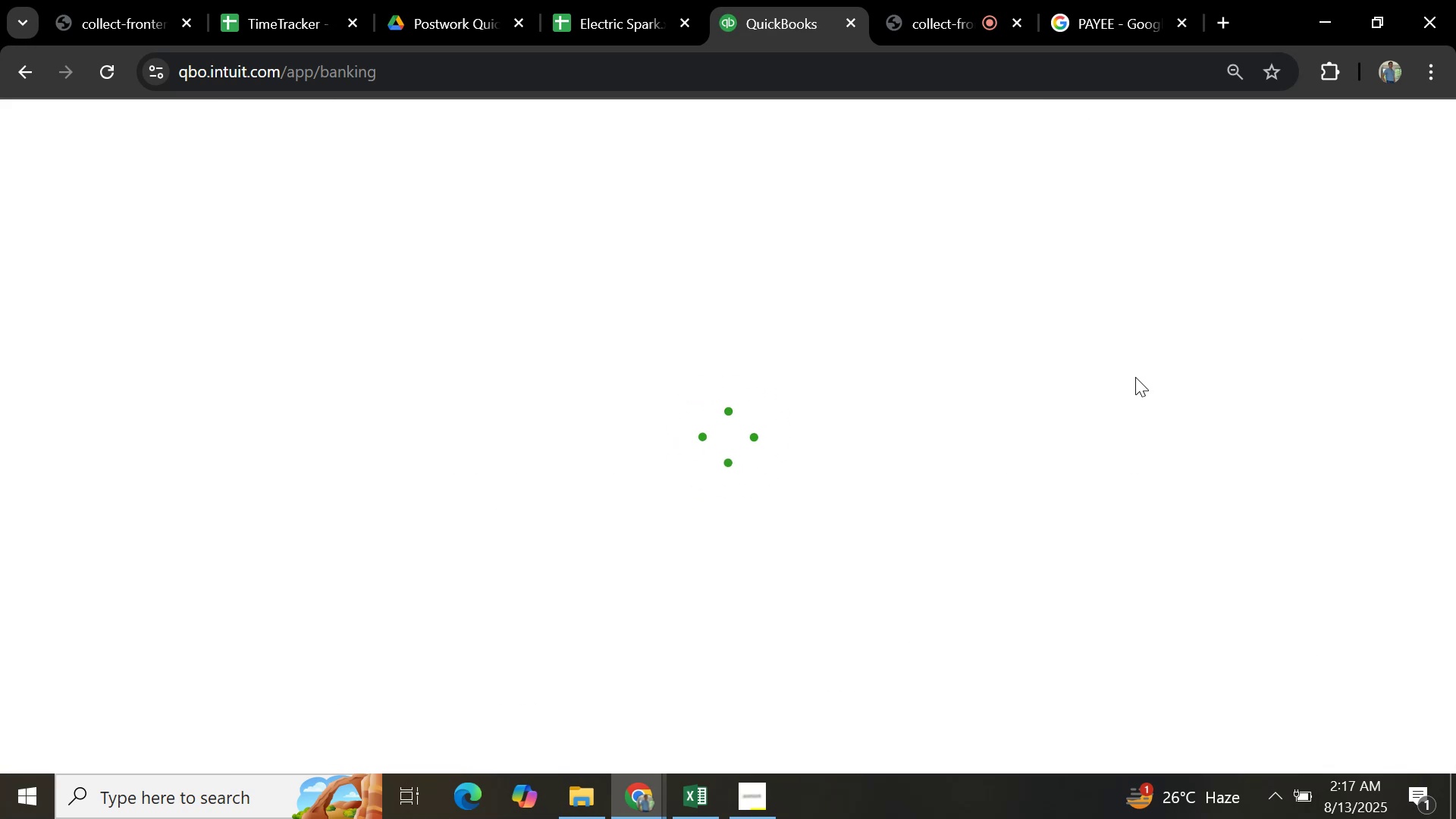 
wait(7.21)
 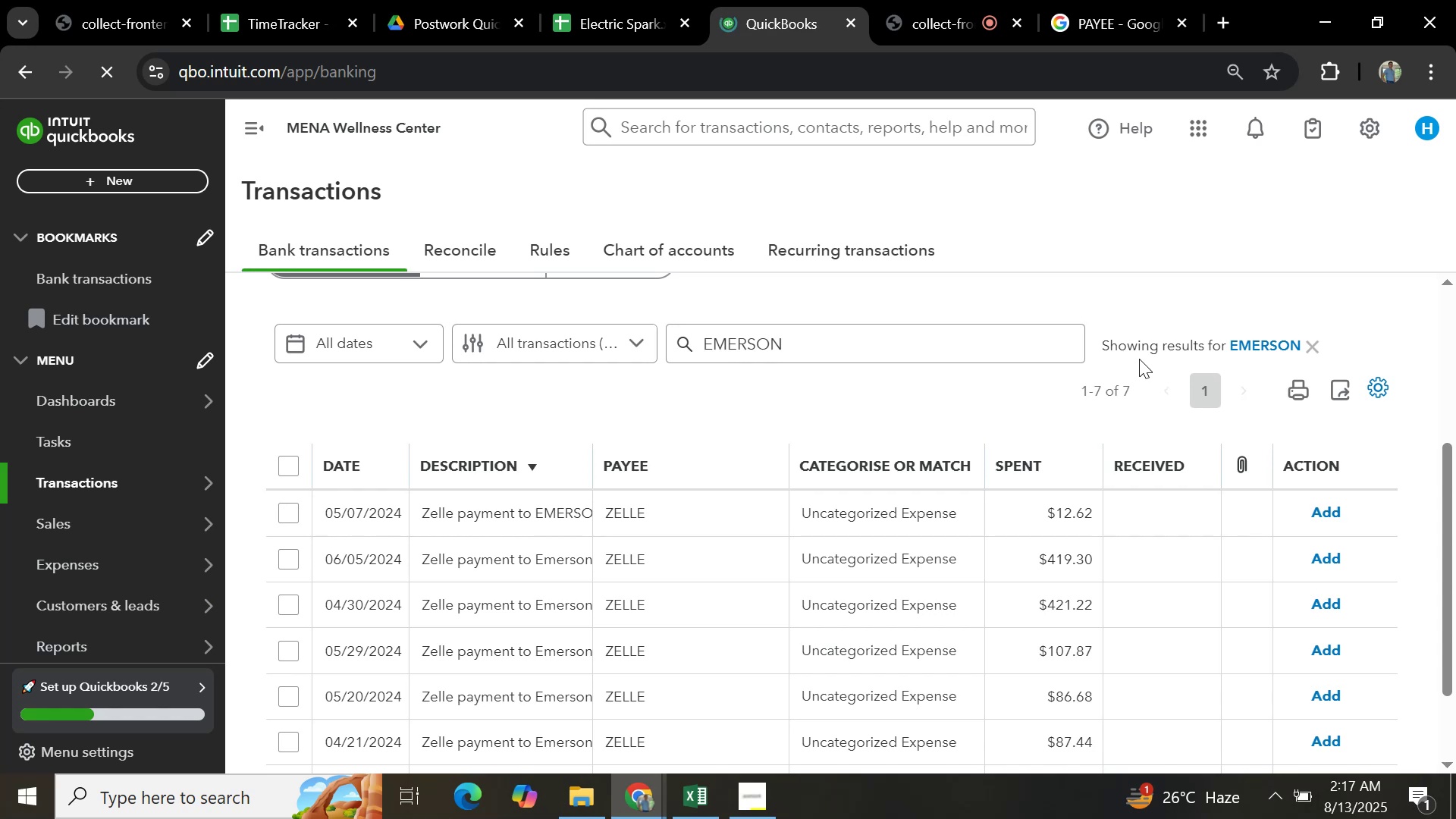 
left_click([1095, 25])
 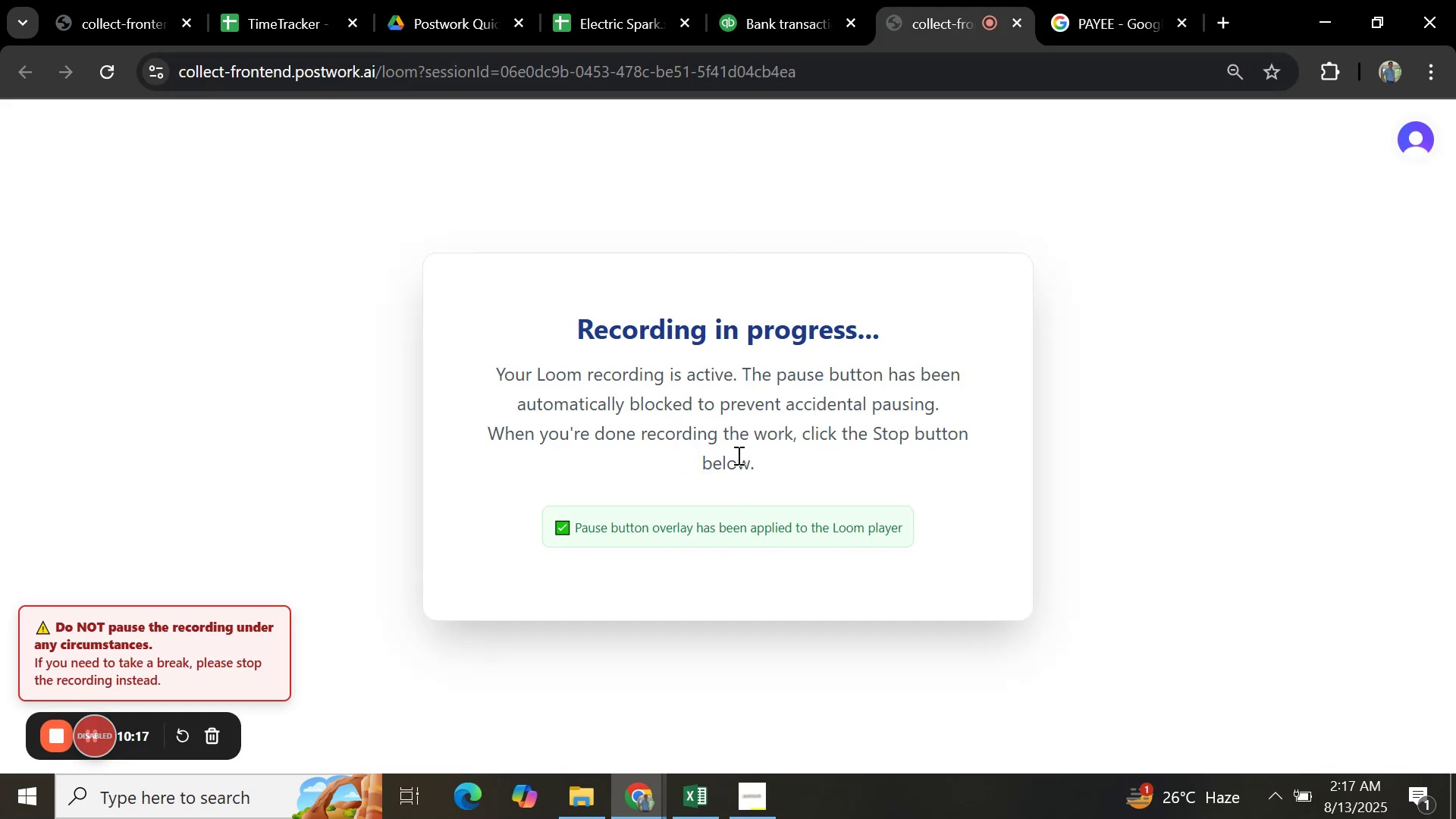 
left_click([791, 31])
 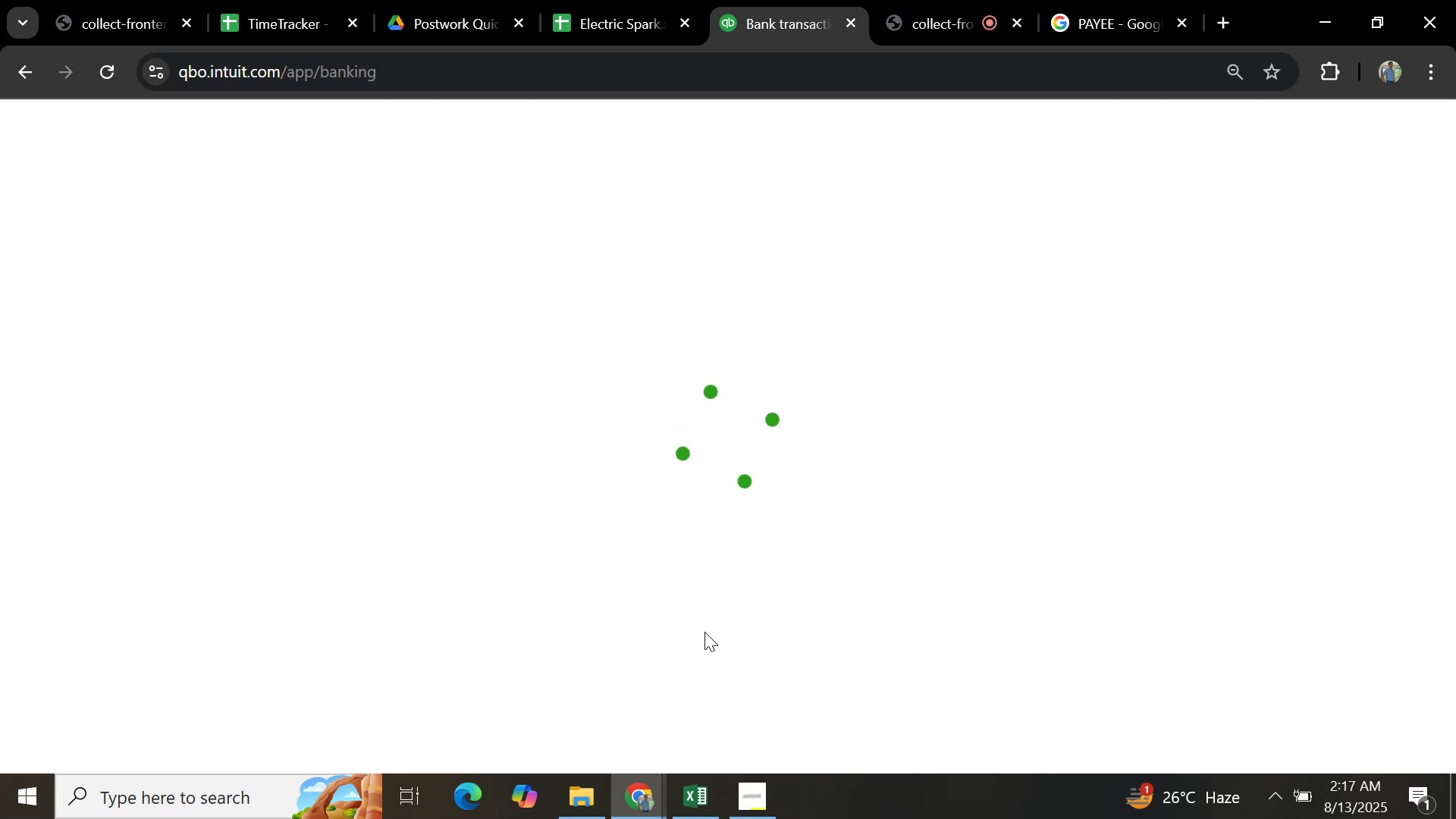 
wait(7.26)
 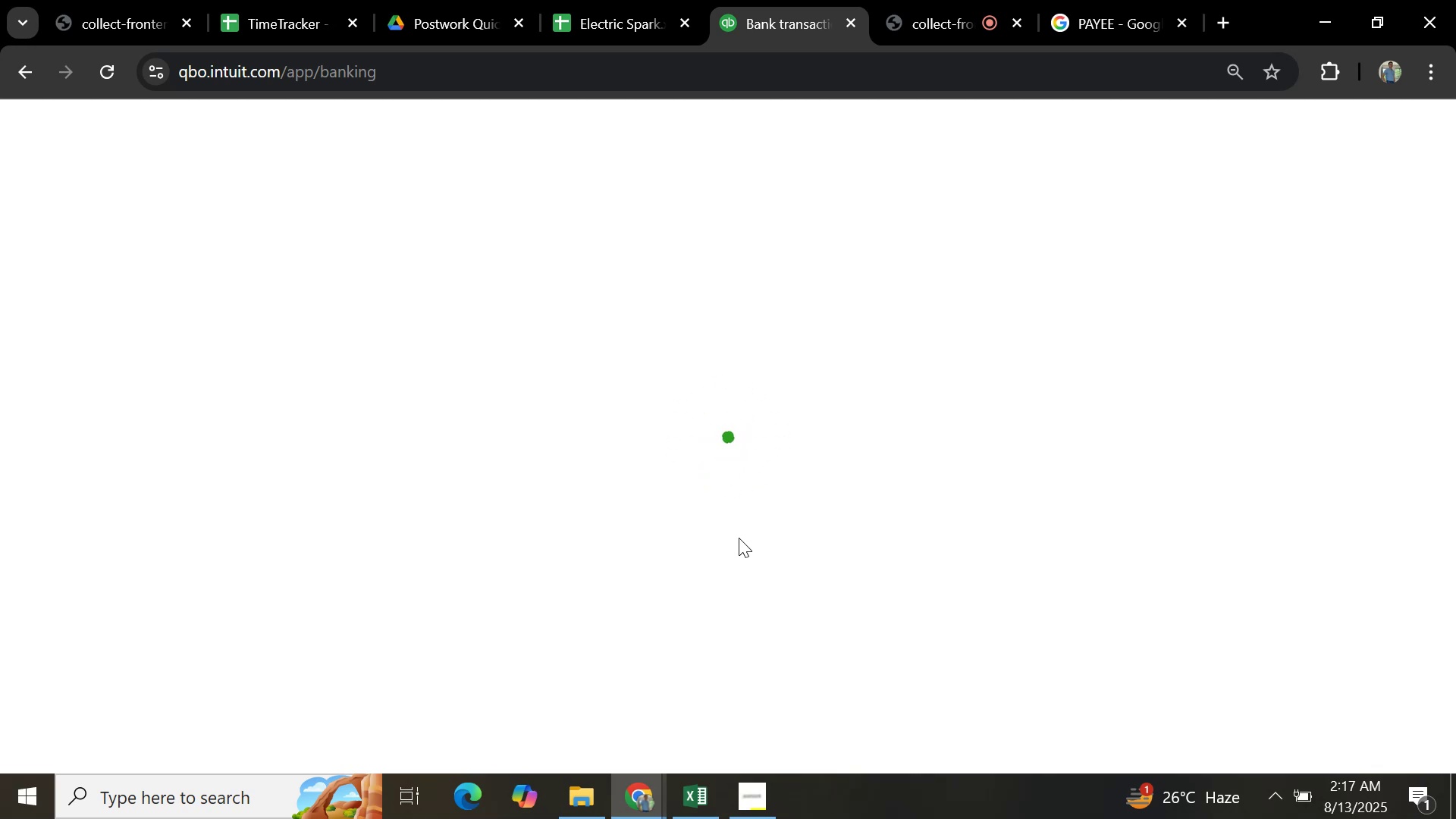 
scroll: coordinate [751, 547], scroll_direction: down, amount: 4.0
 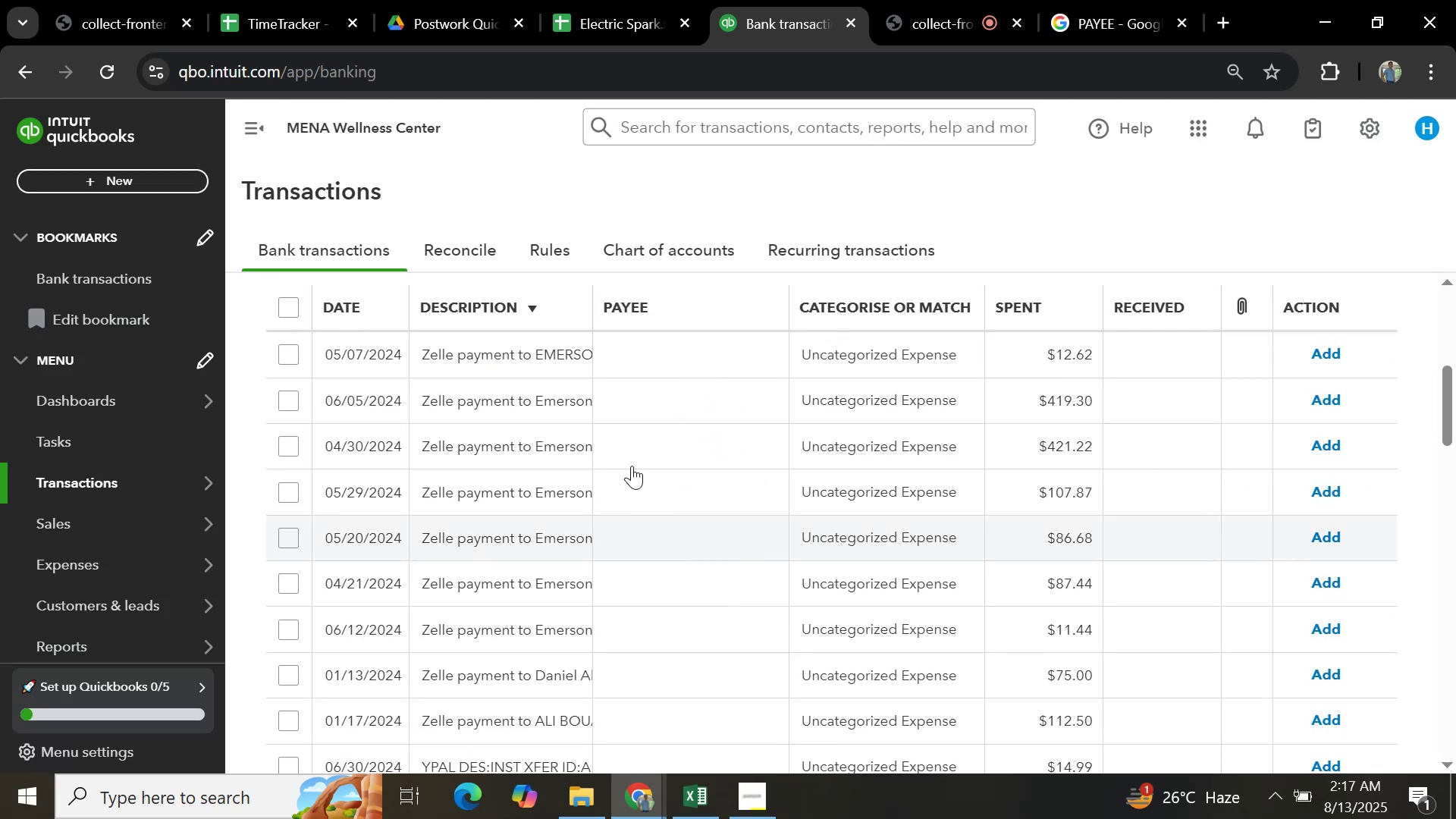 
scroll: coordinate [631, 461], scroll_direction: up, amount: 1.0
 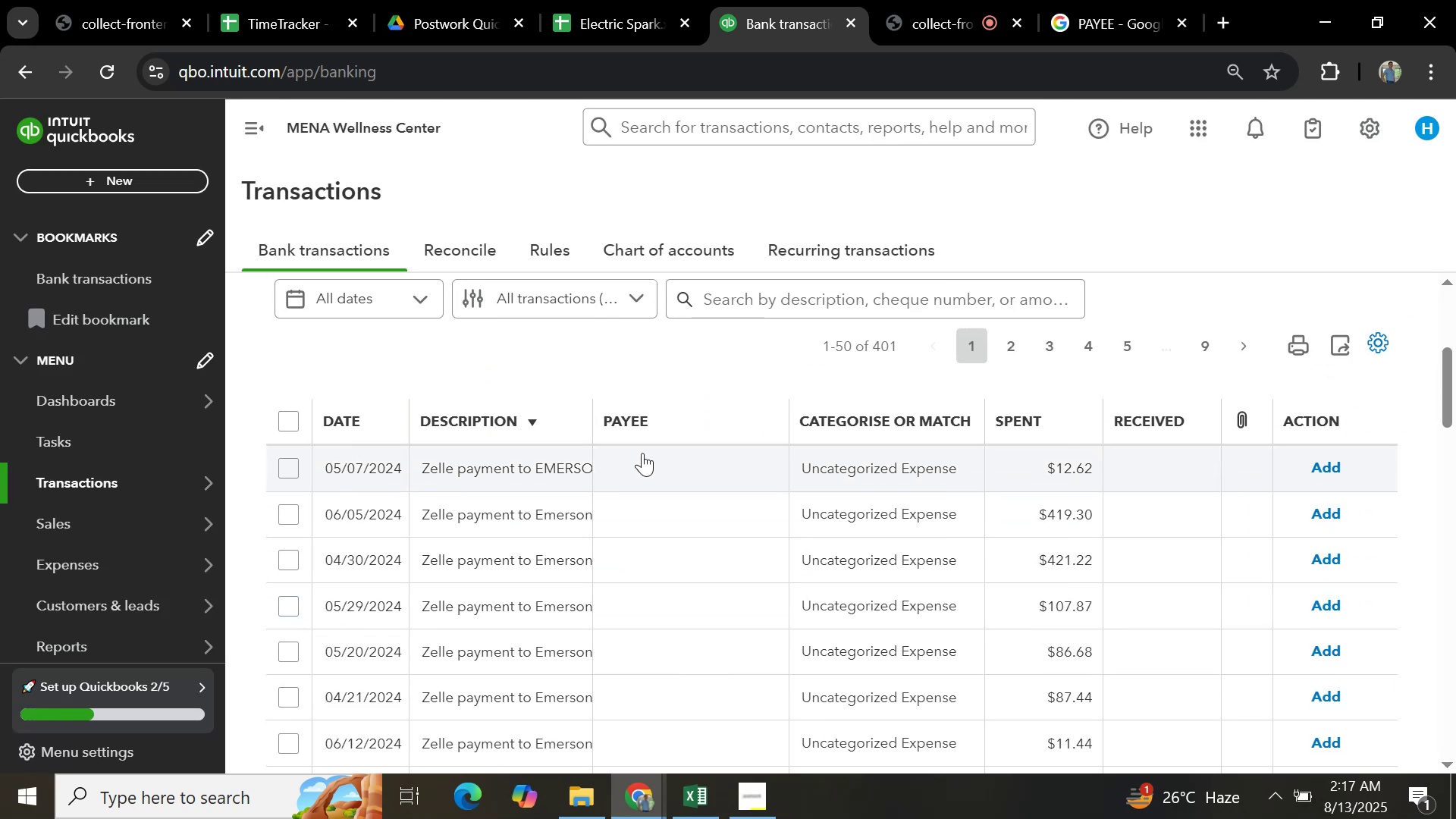 
left_click([643, 453])
 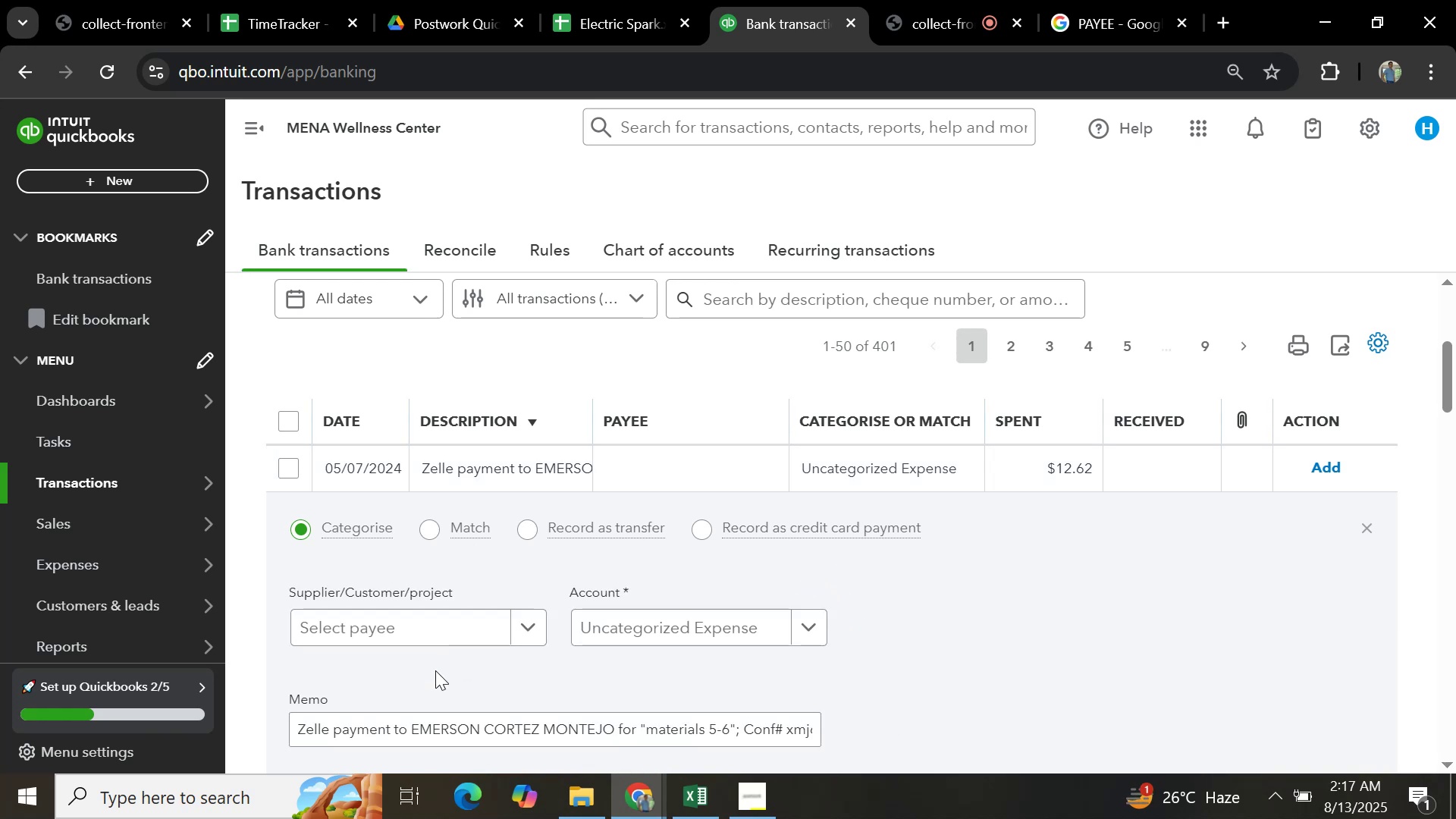 
left_click([408, 621])
 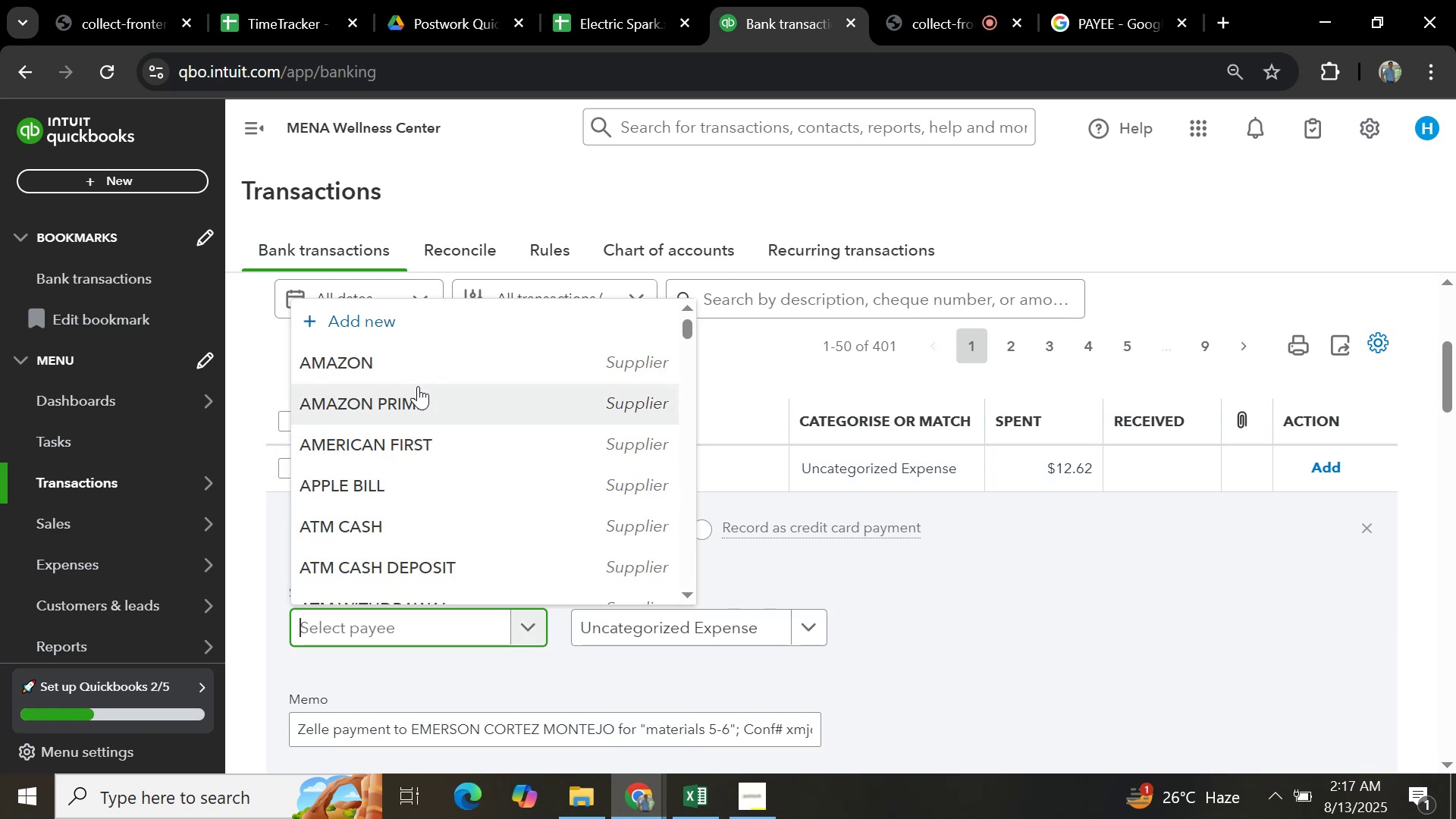 
left_click([893, 292])
 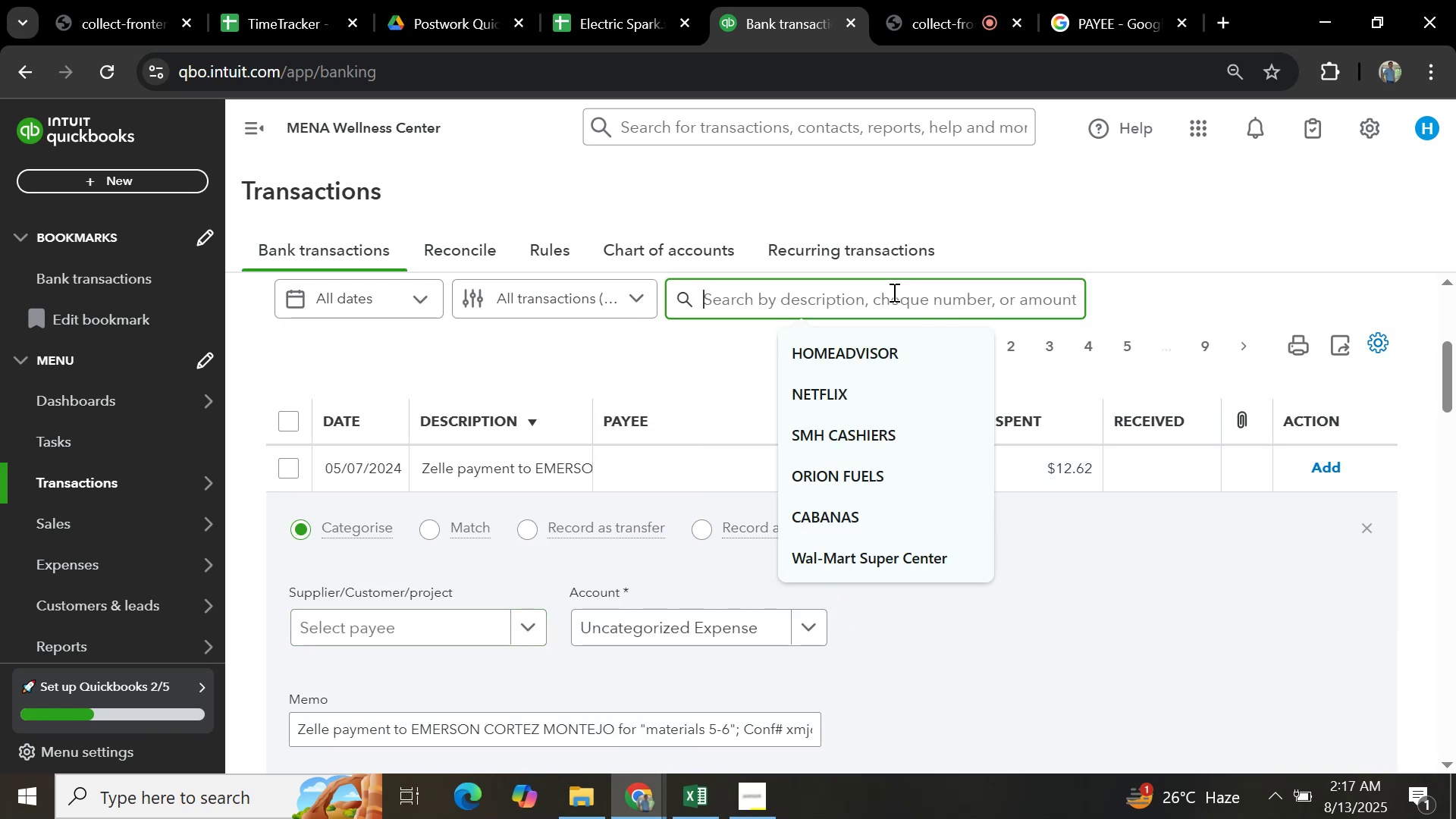 
type(ee)
key(Backspace)
type(mrson)
key(Backspace)
key(Backspace)
key(Backspace)
key(Backspace)
type(erson)
 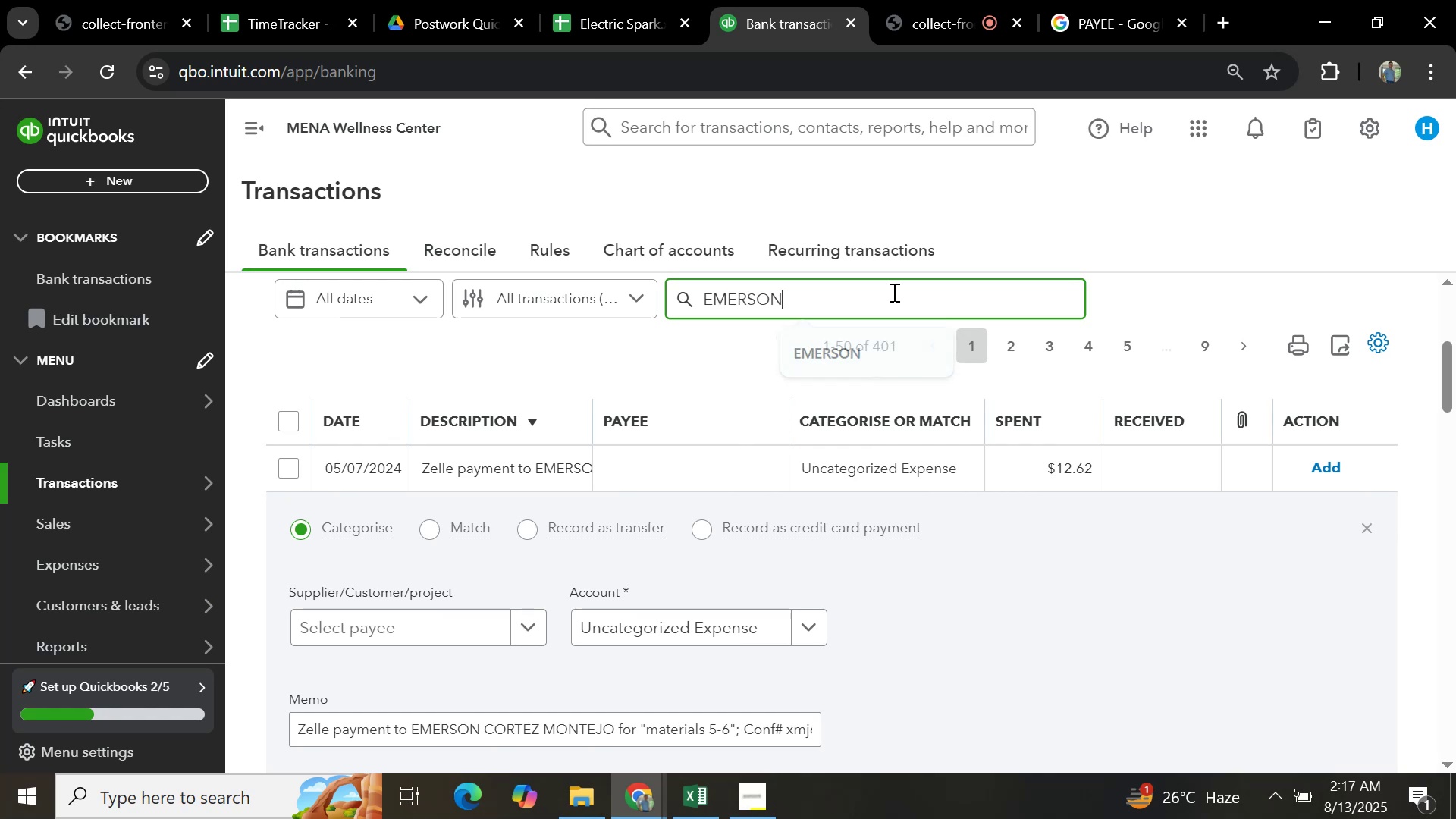 
key(Enter)
 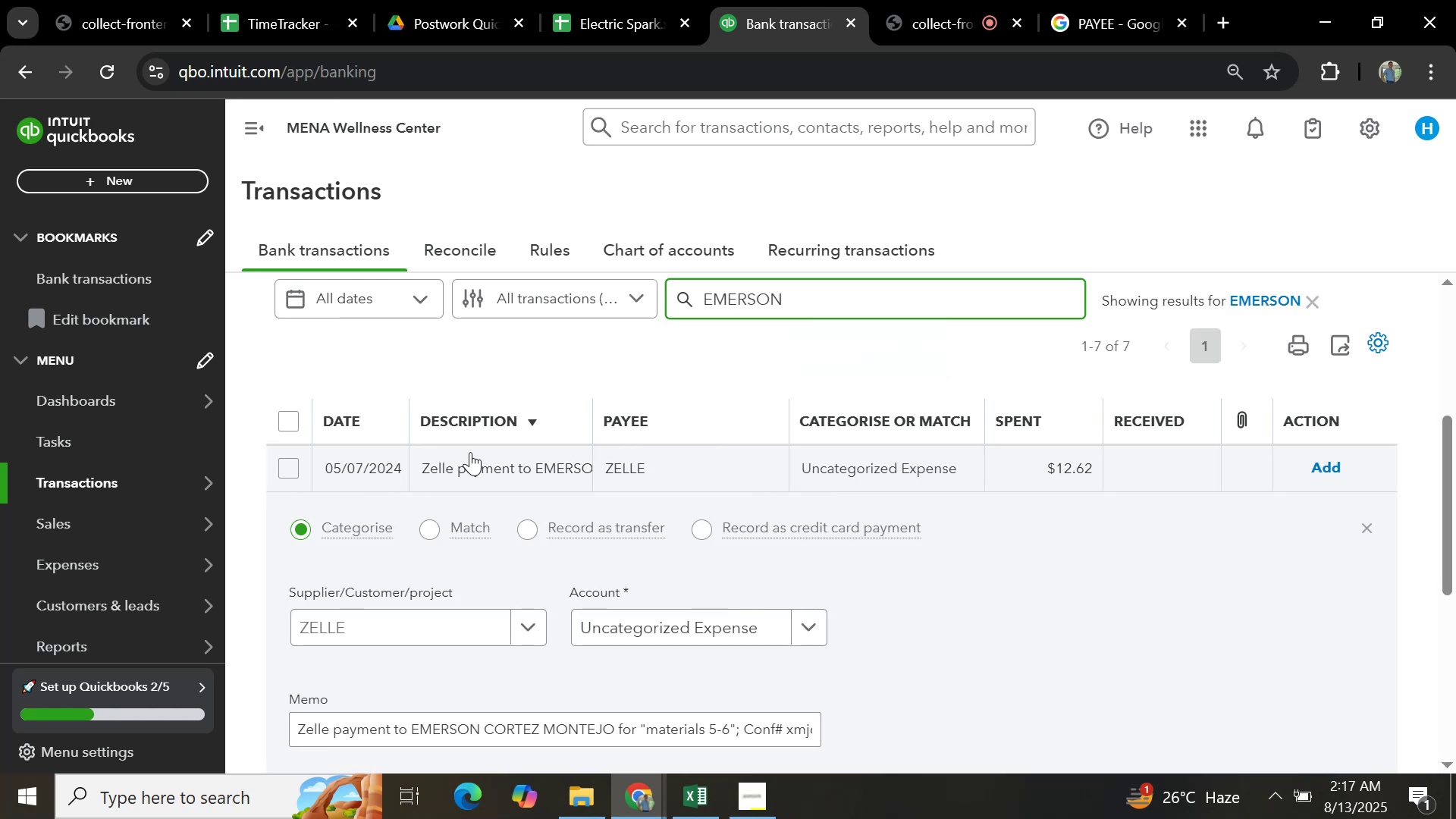 
scroll: coordinate [478, 562], scroll_direction: down, amount: 5.0
 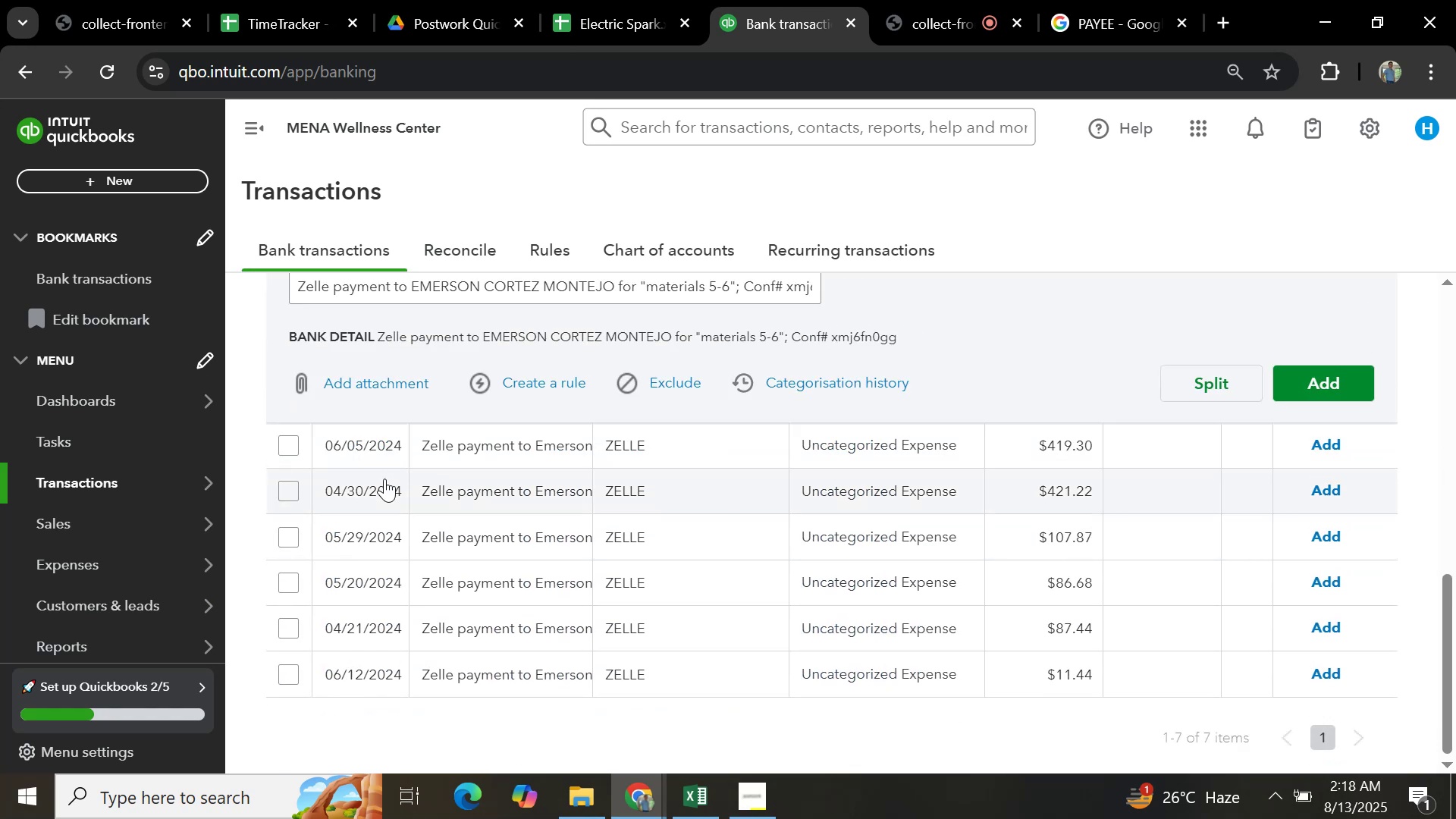 
scroll: coordinate [1141, 379], scroll_direction: up, amount: 11.0
 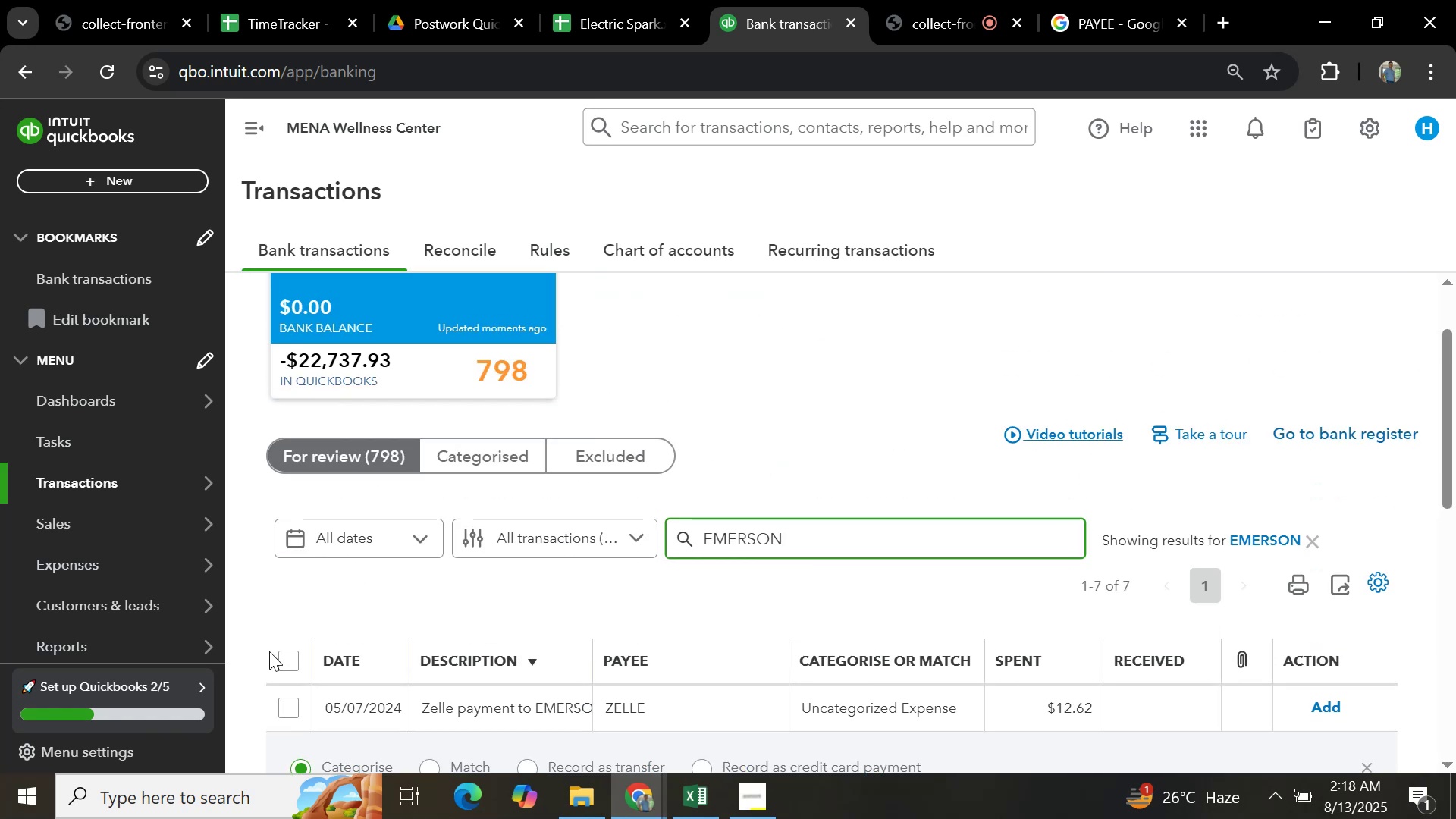 
left_click([281, 654])
 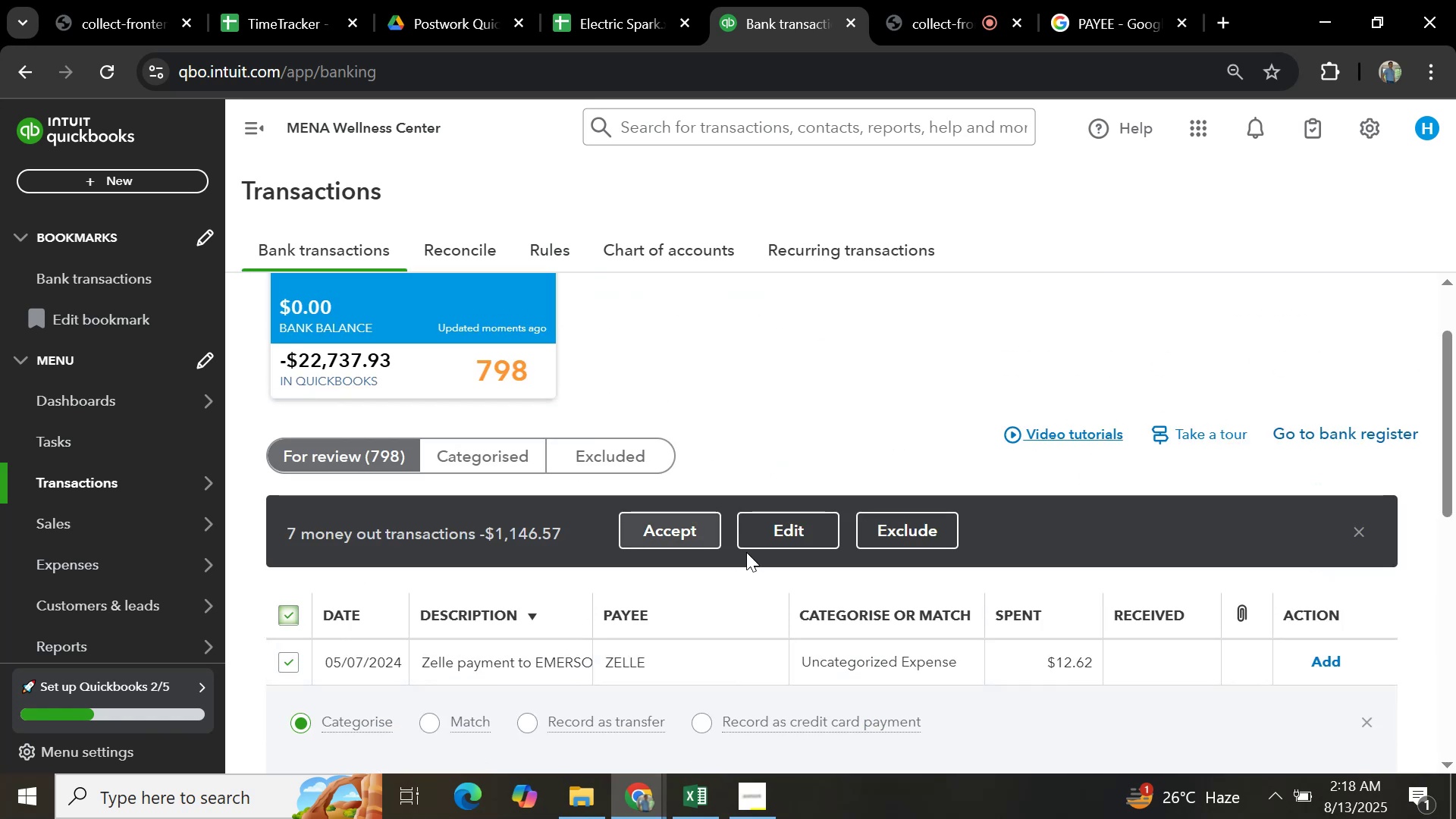 
left_click([777, 532])
 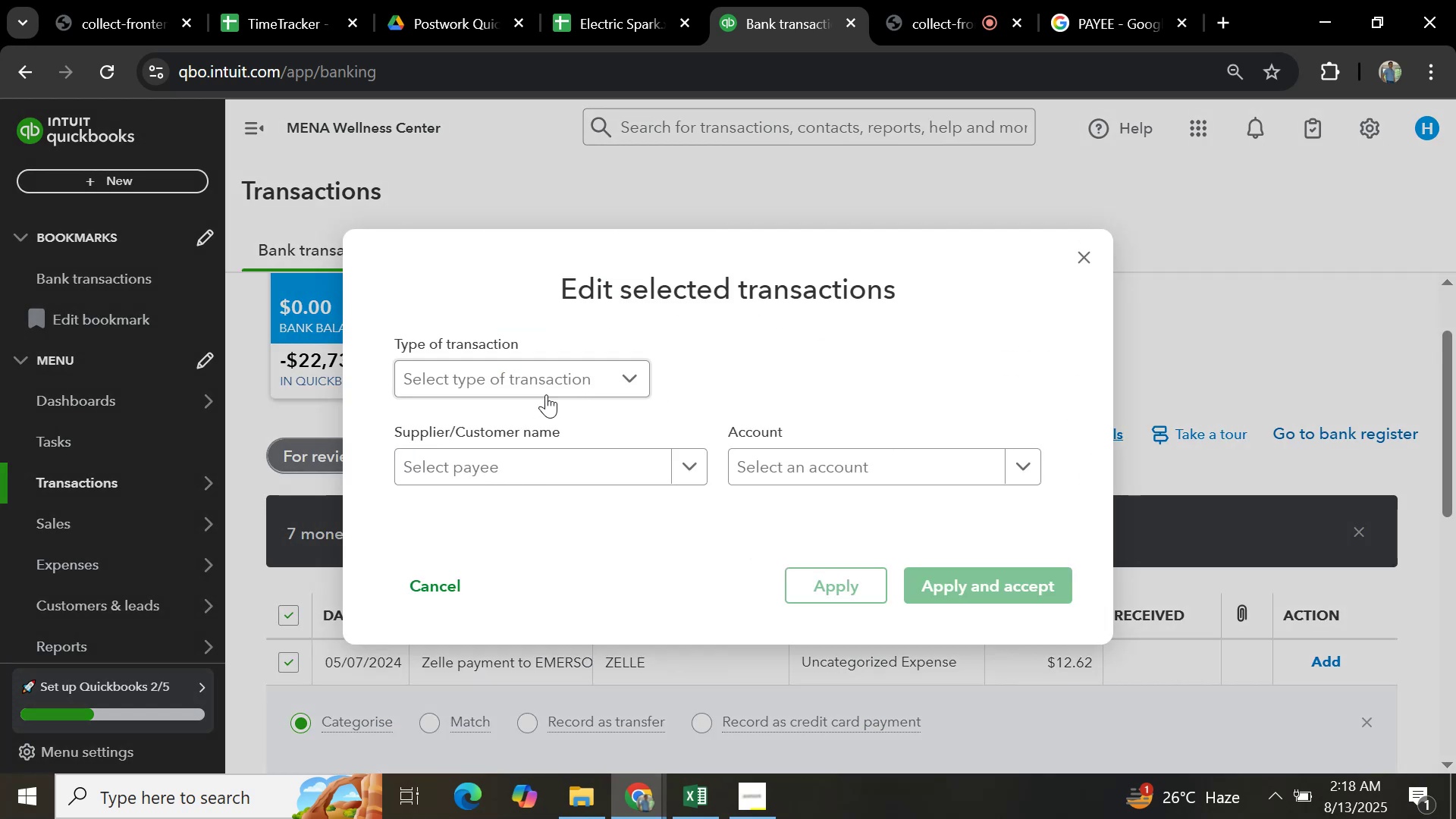 
left_click([576, 375])
 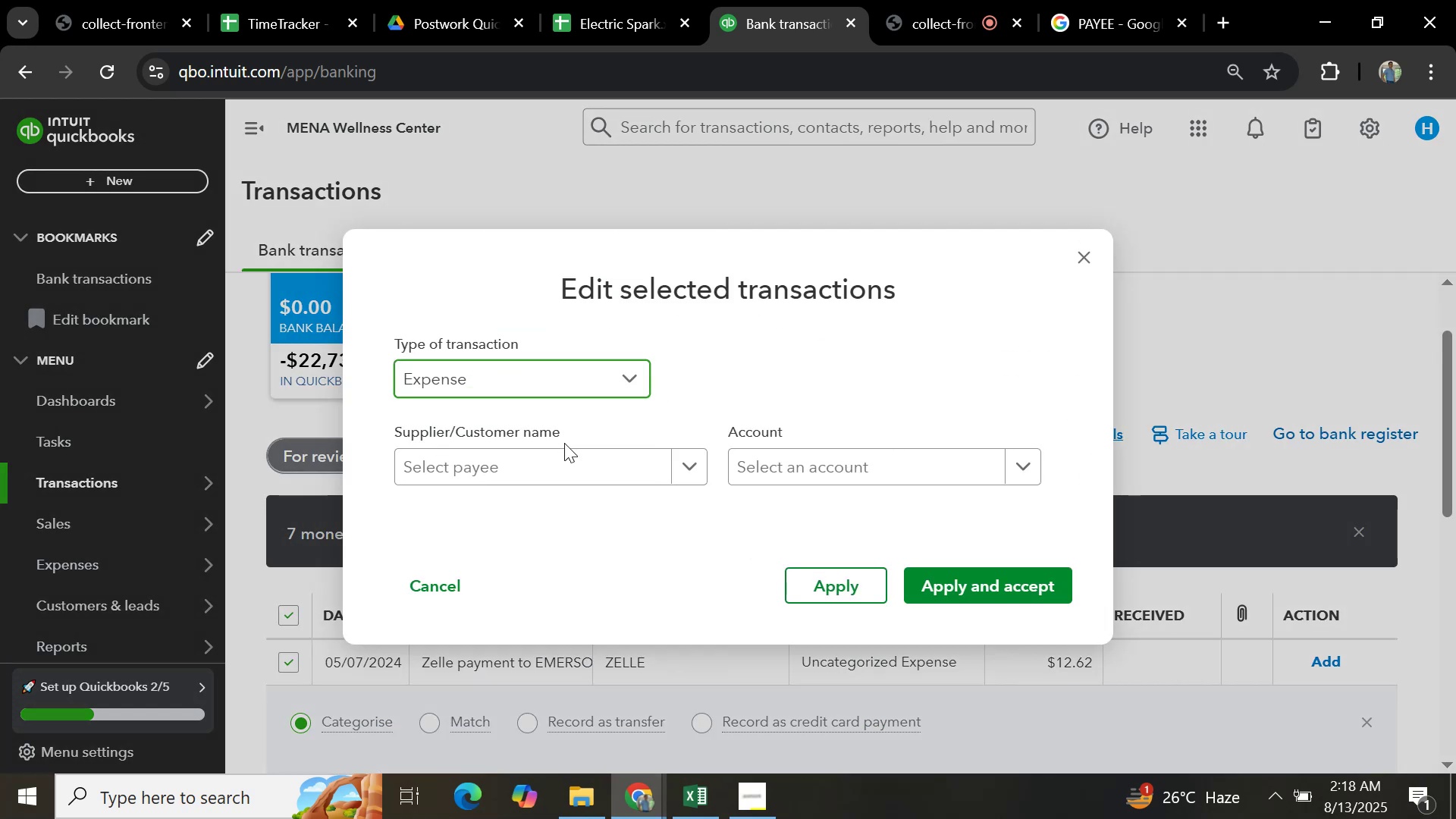 
double_click([565, 444])
 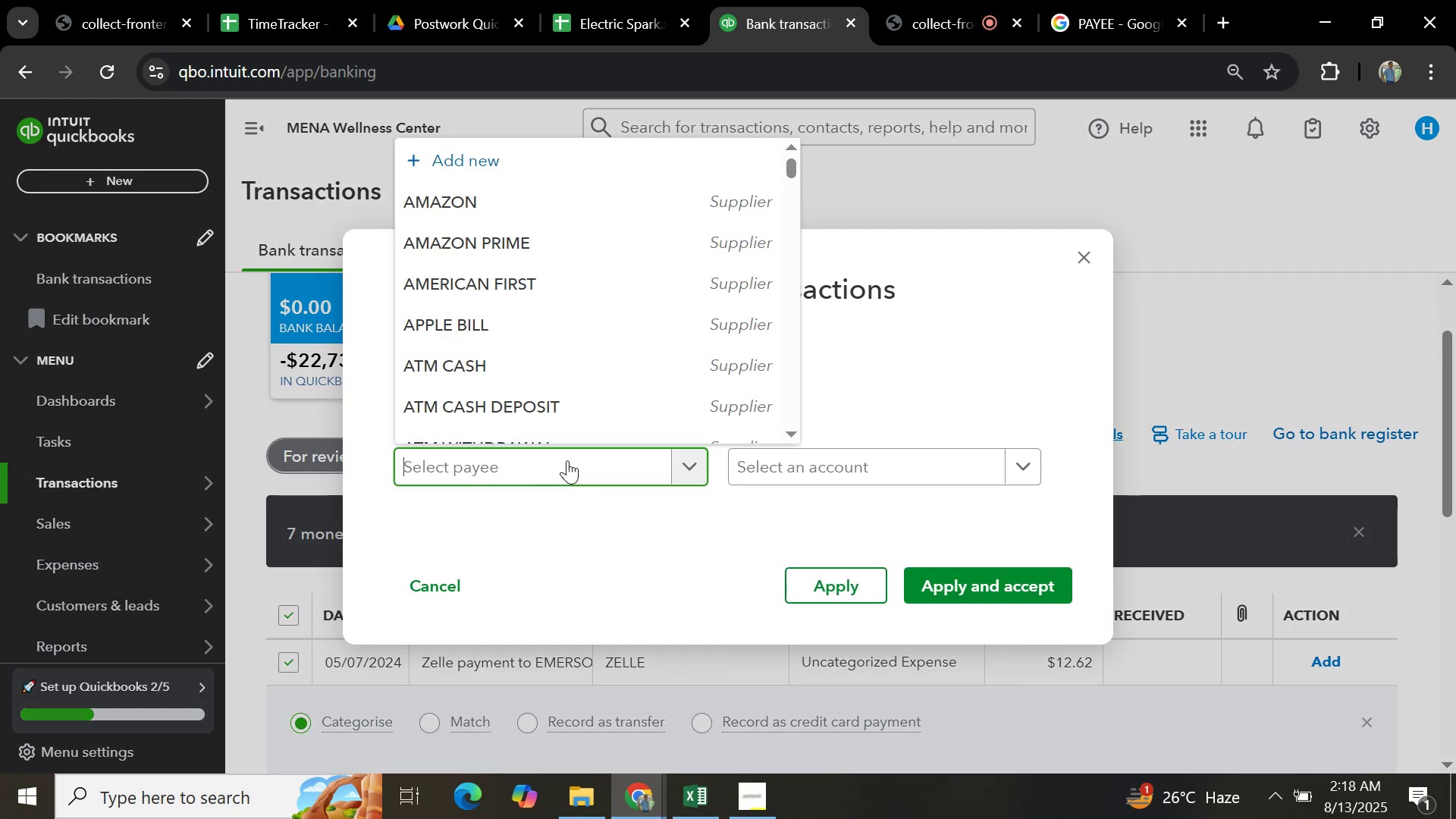 
type(emerson)
 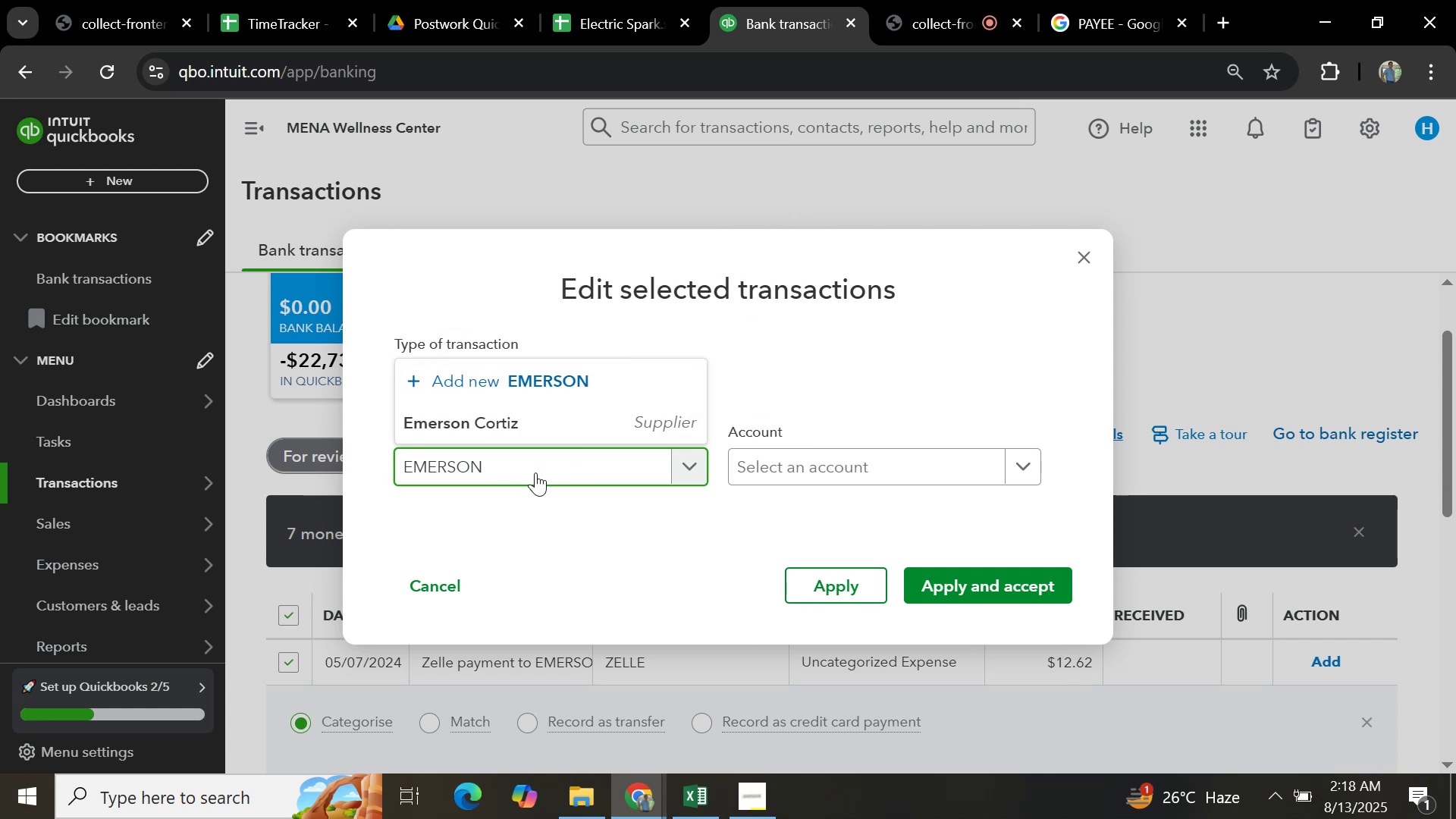 
left_click([545, 431])
 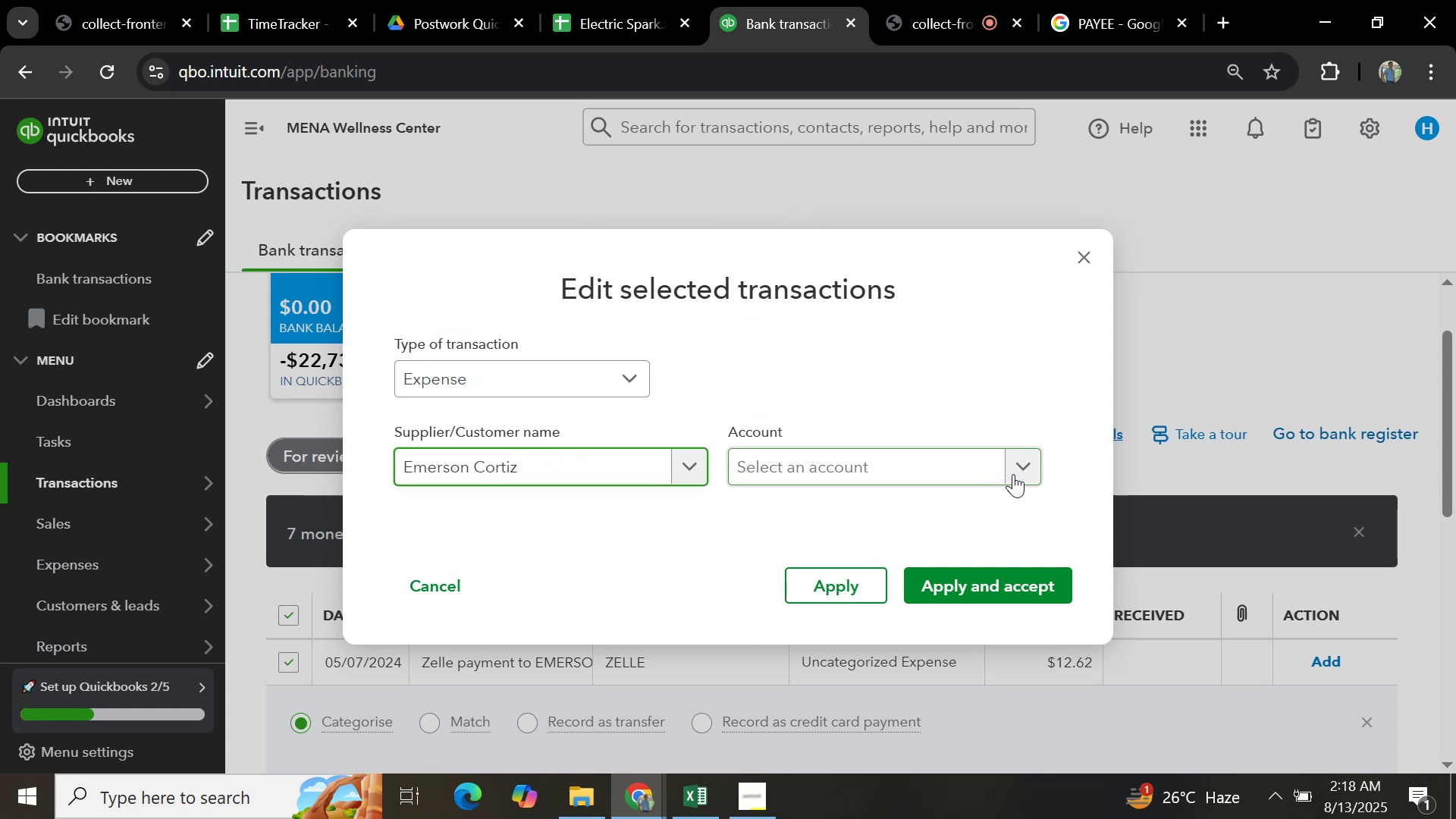 
left_click([1019, 469])
 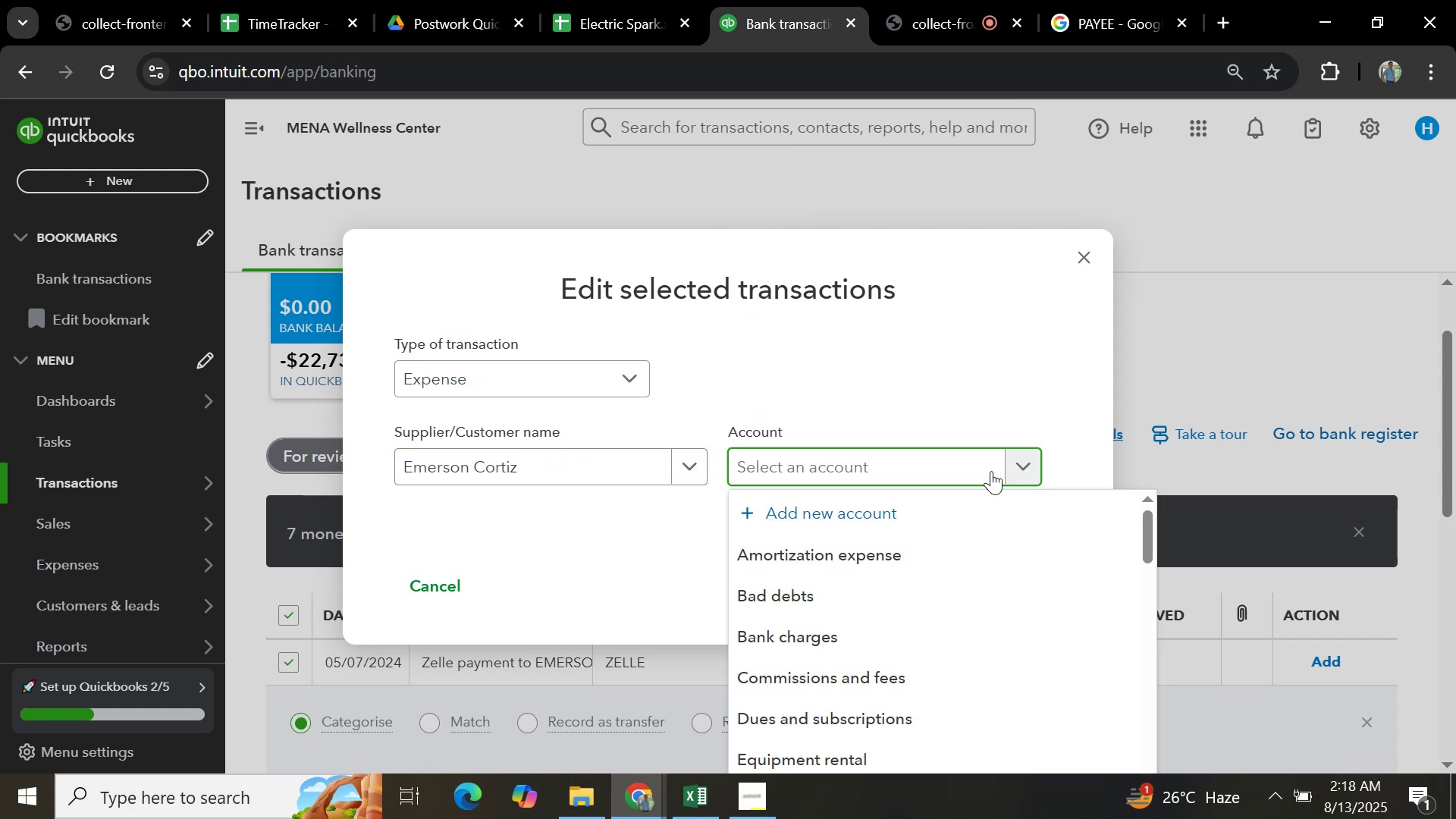 
type(general)
 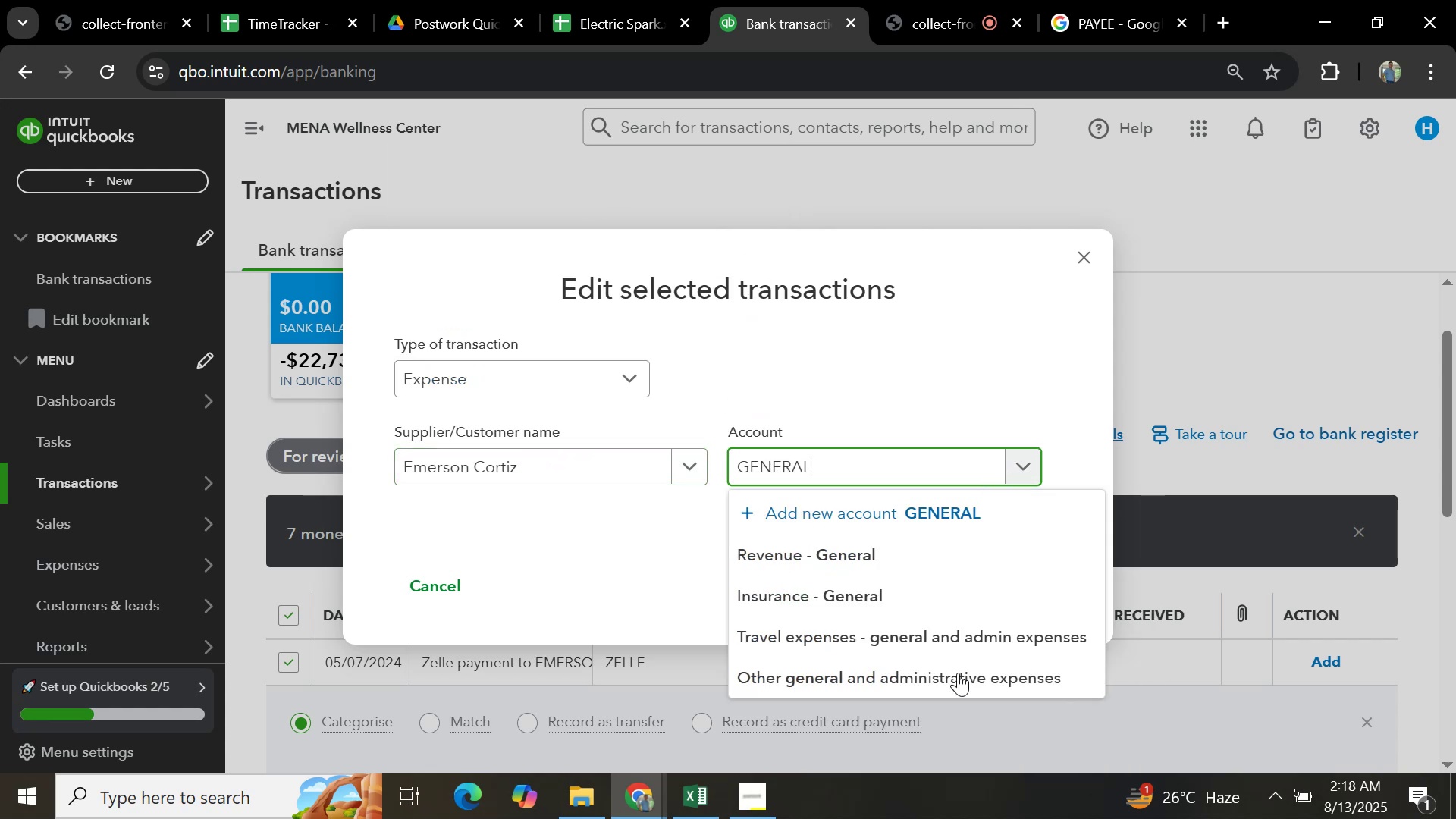 
left_click([957, 676])
 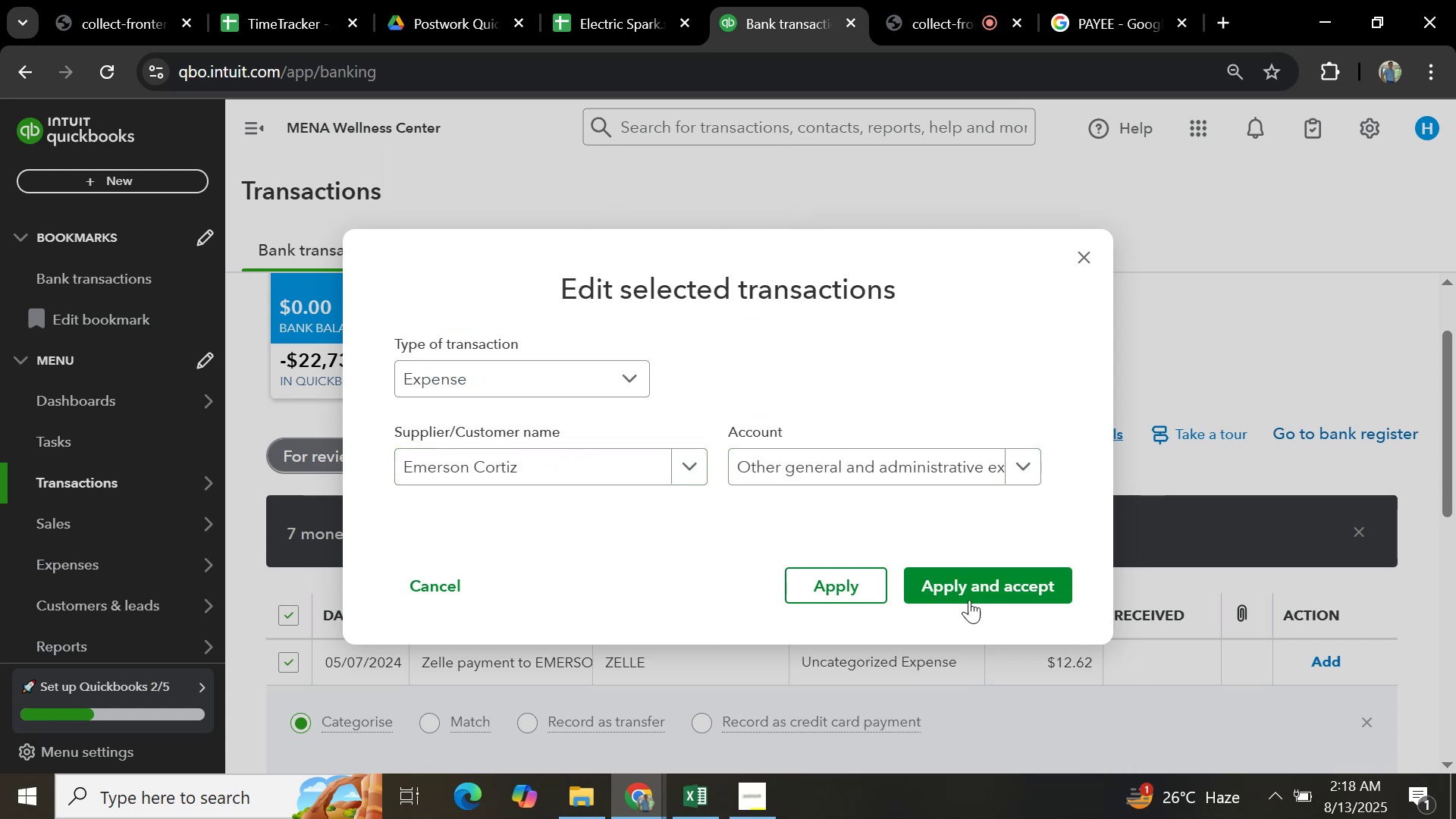 
left_click([974, 591])
 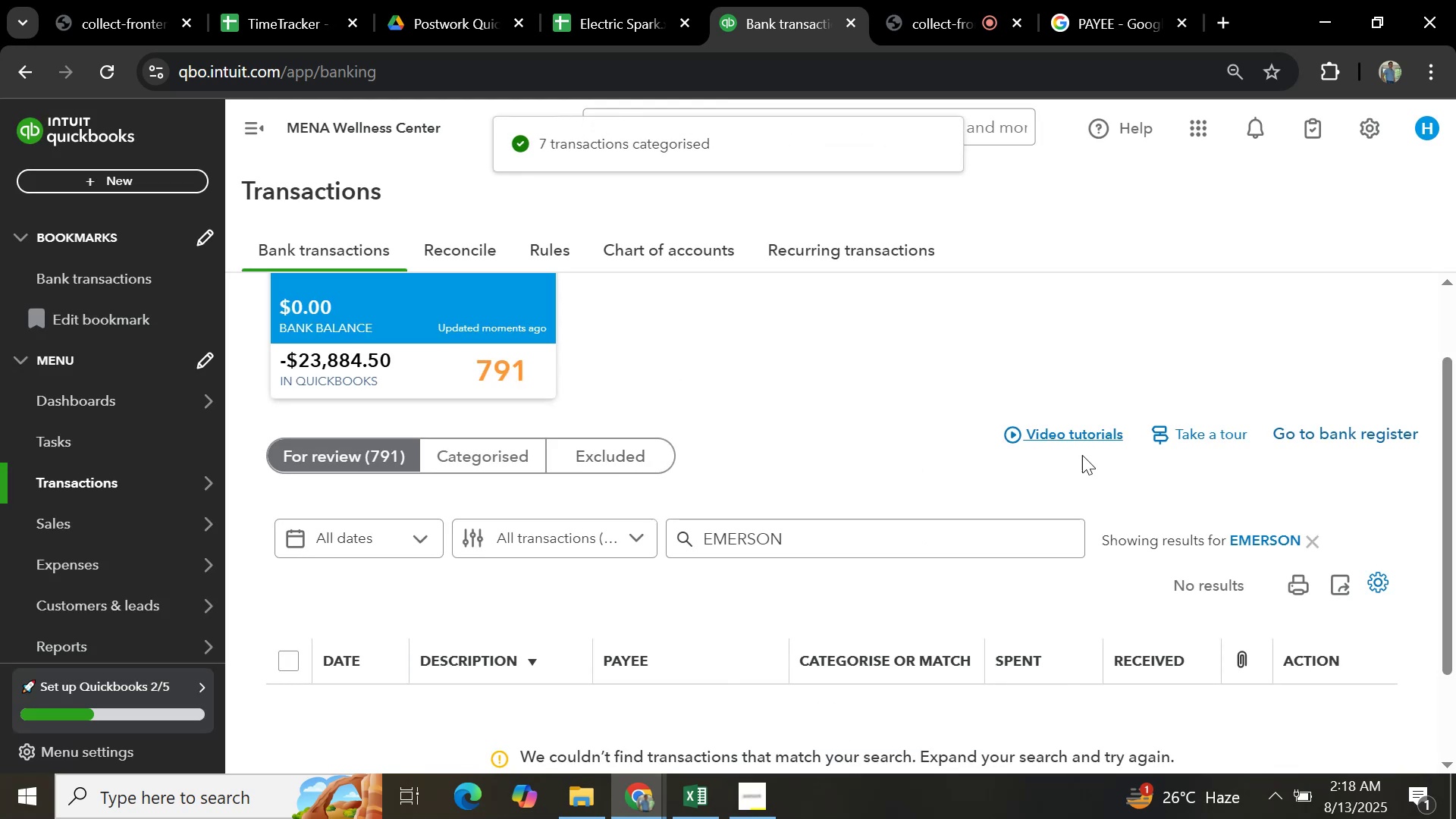 
left_click([1307, 541])
 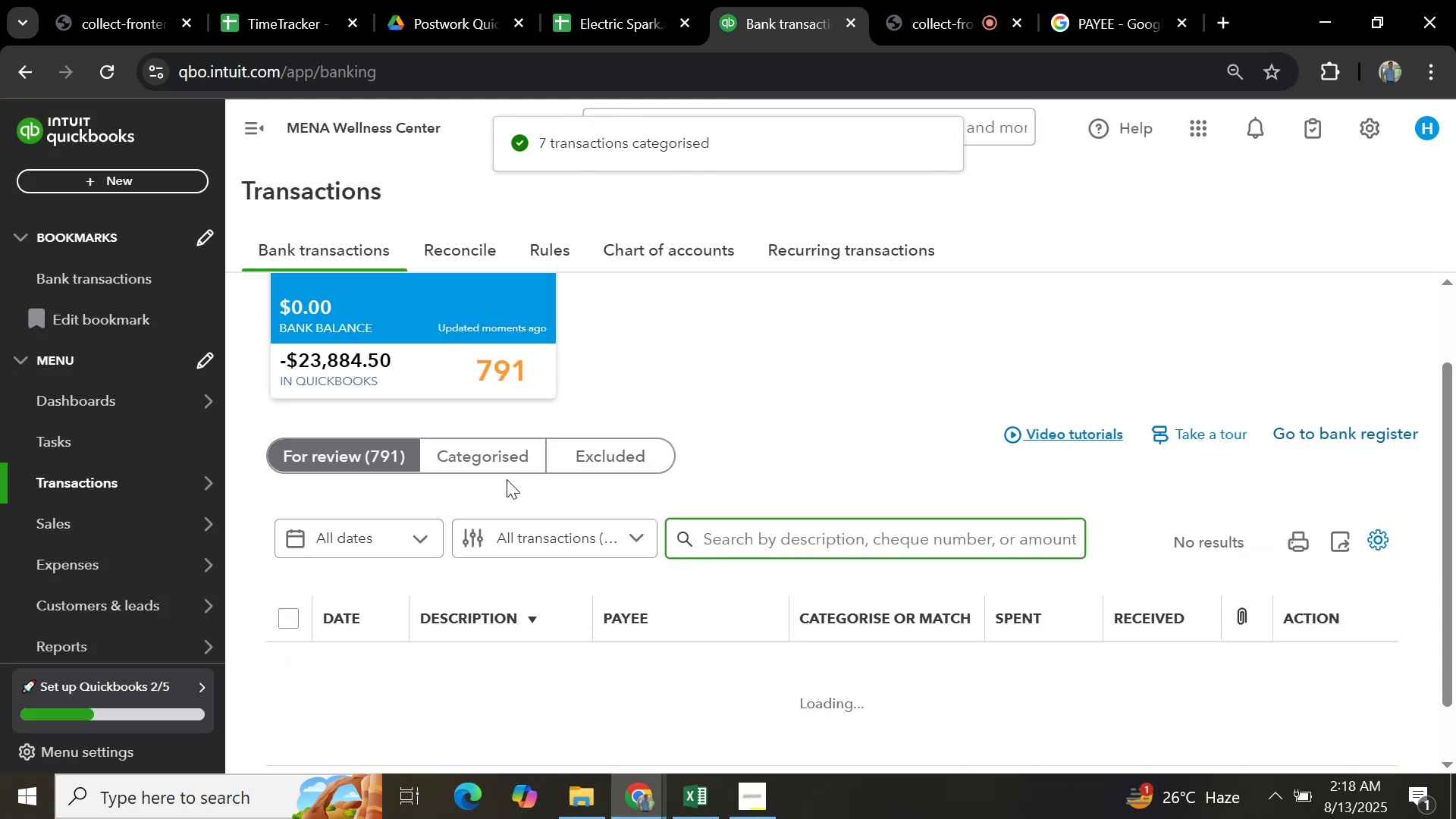 
scroll: coordinate [539, 538], scroll_direction: down, amount: 6.0
 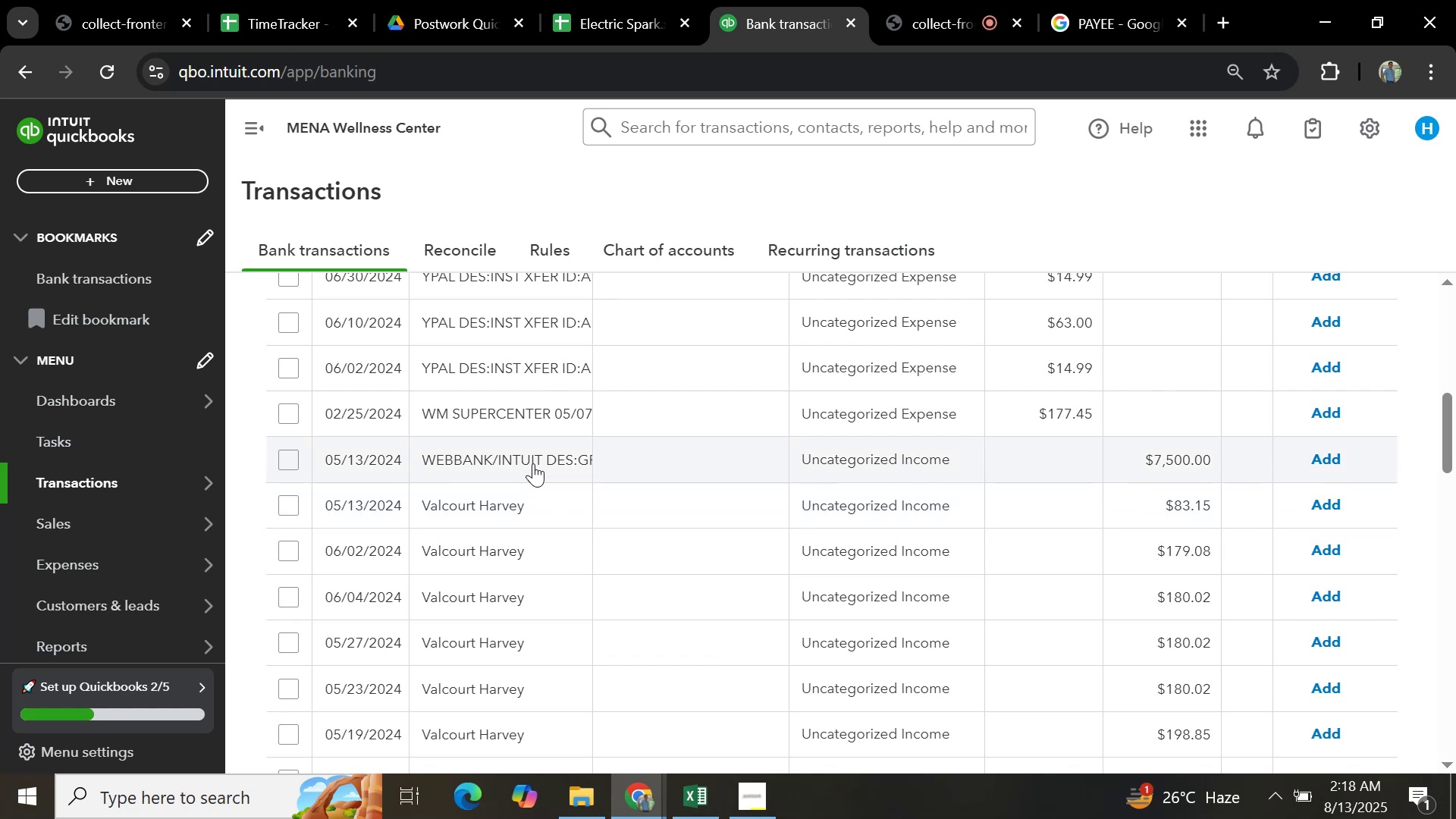 
left_click([530, 508])
 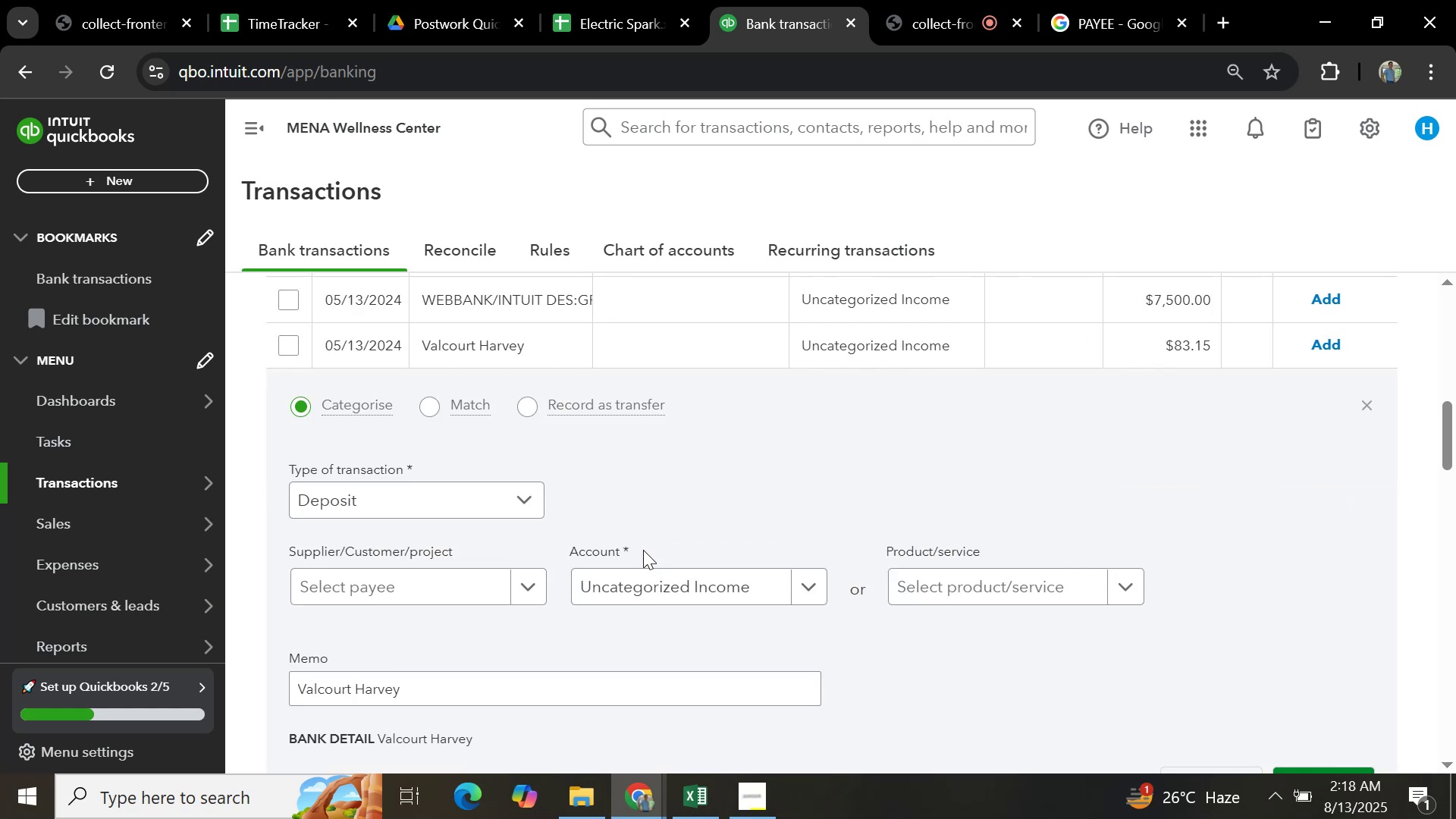 
scroll: coordinate [552, 514], scroll_direction: down, amount: 2.0
 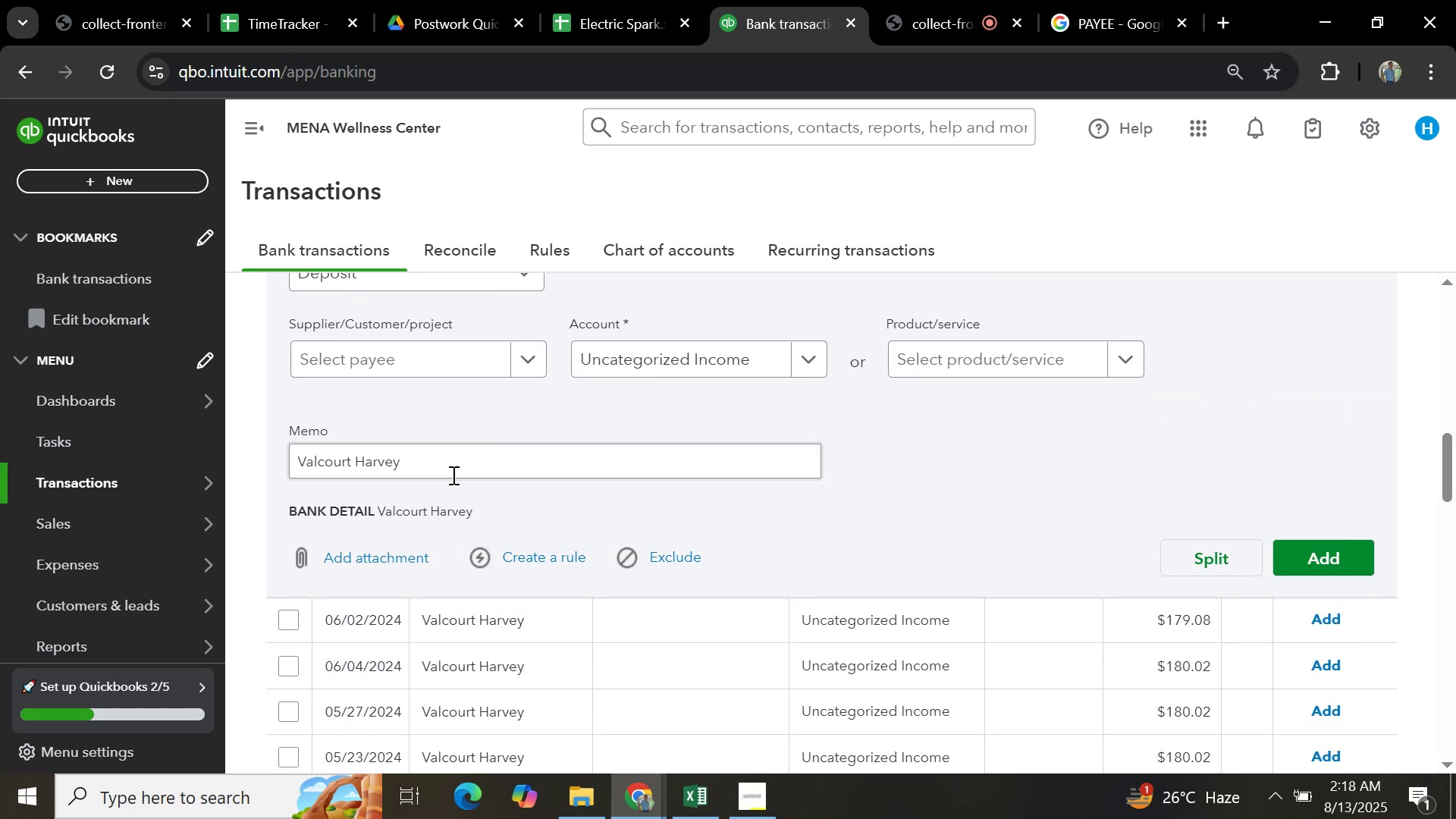 
left_click_drag(start_coordinate=[468, 454], to_coordinate=[193, 435])
 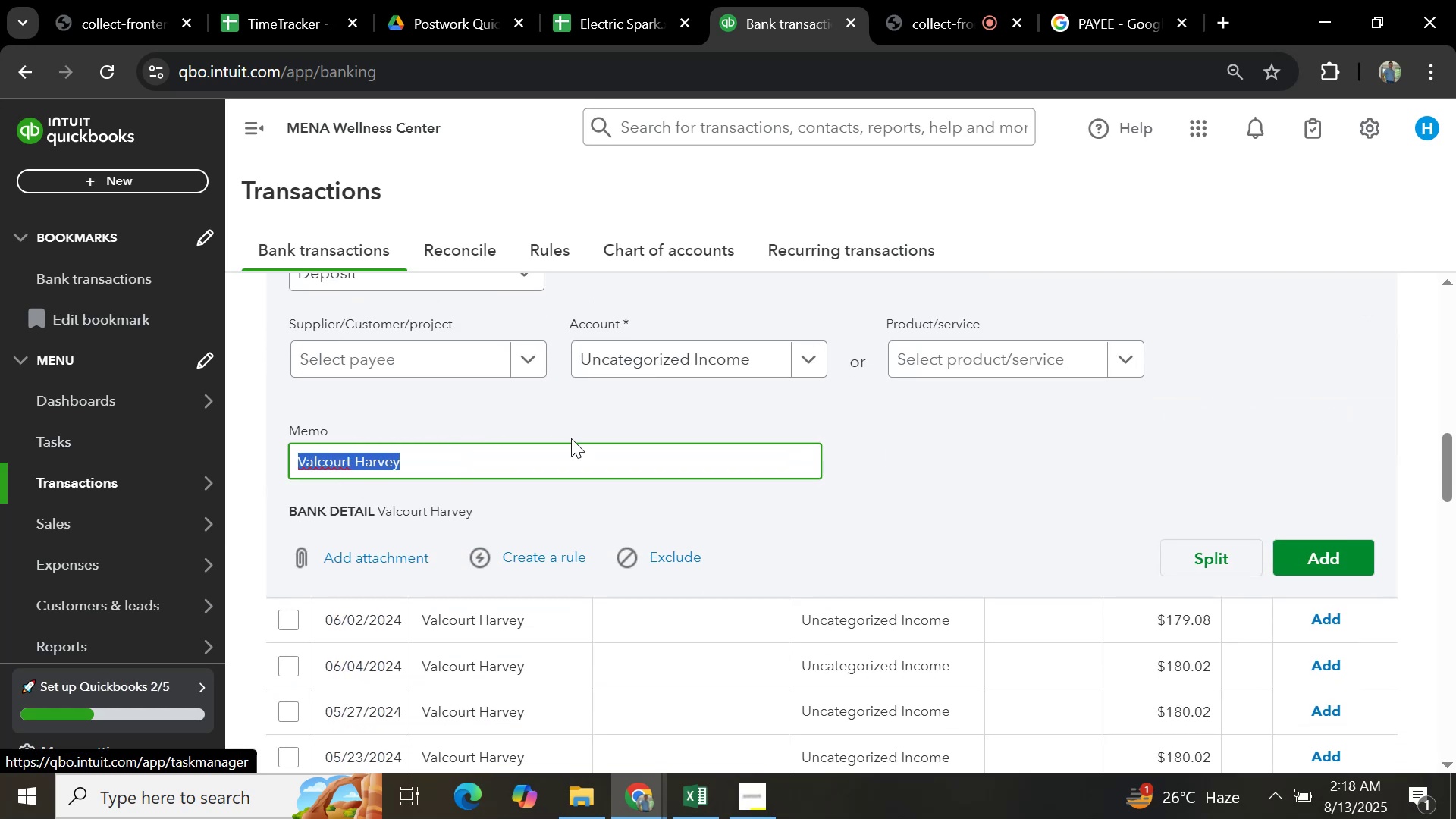 
key(Control+C)
 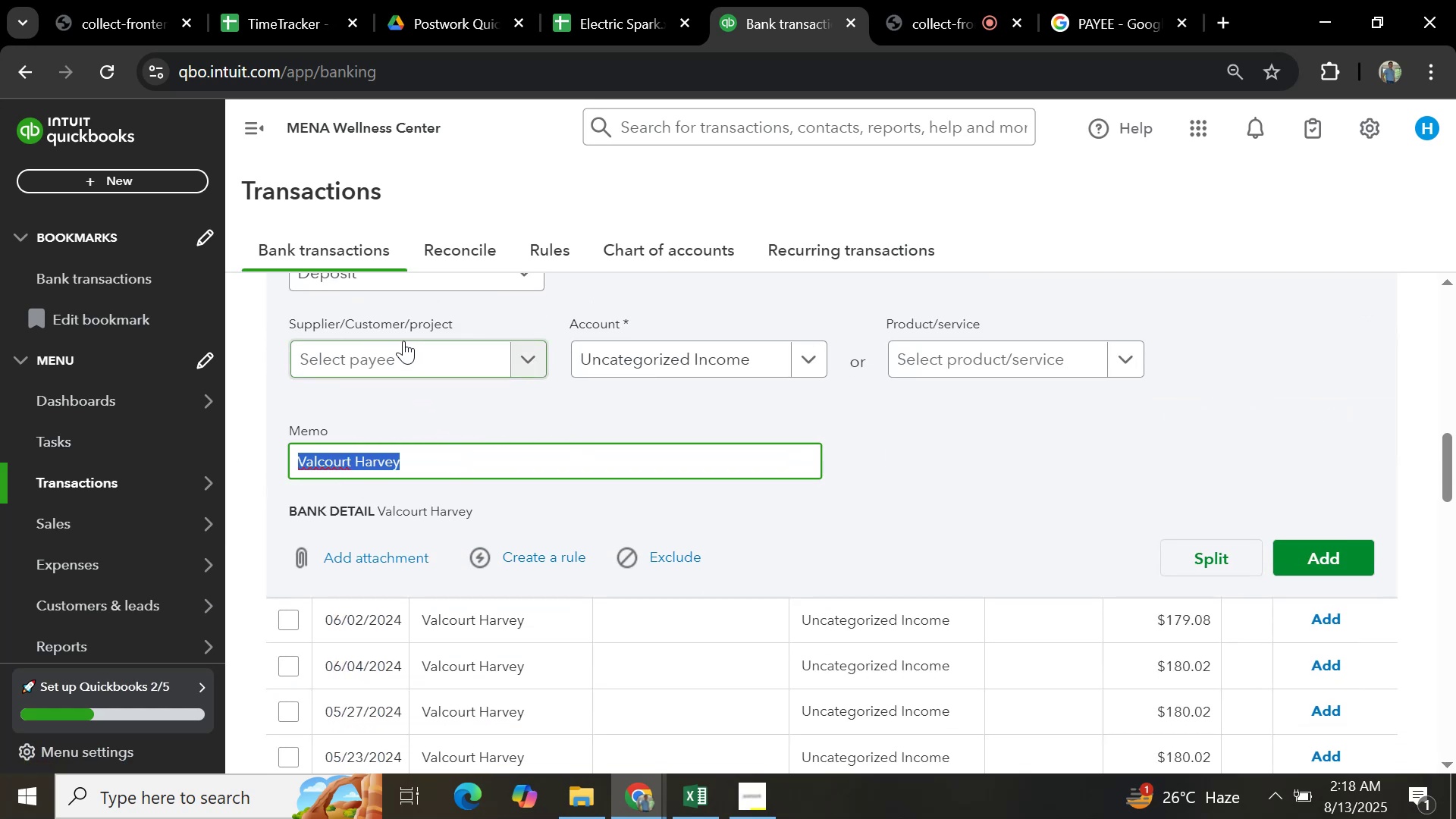 
left_click([403, 340])
 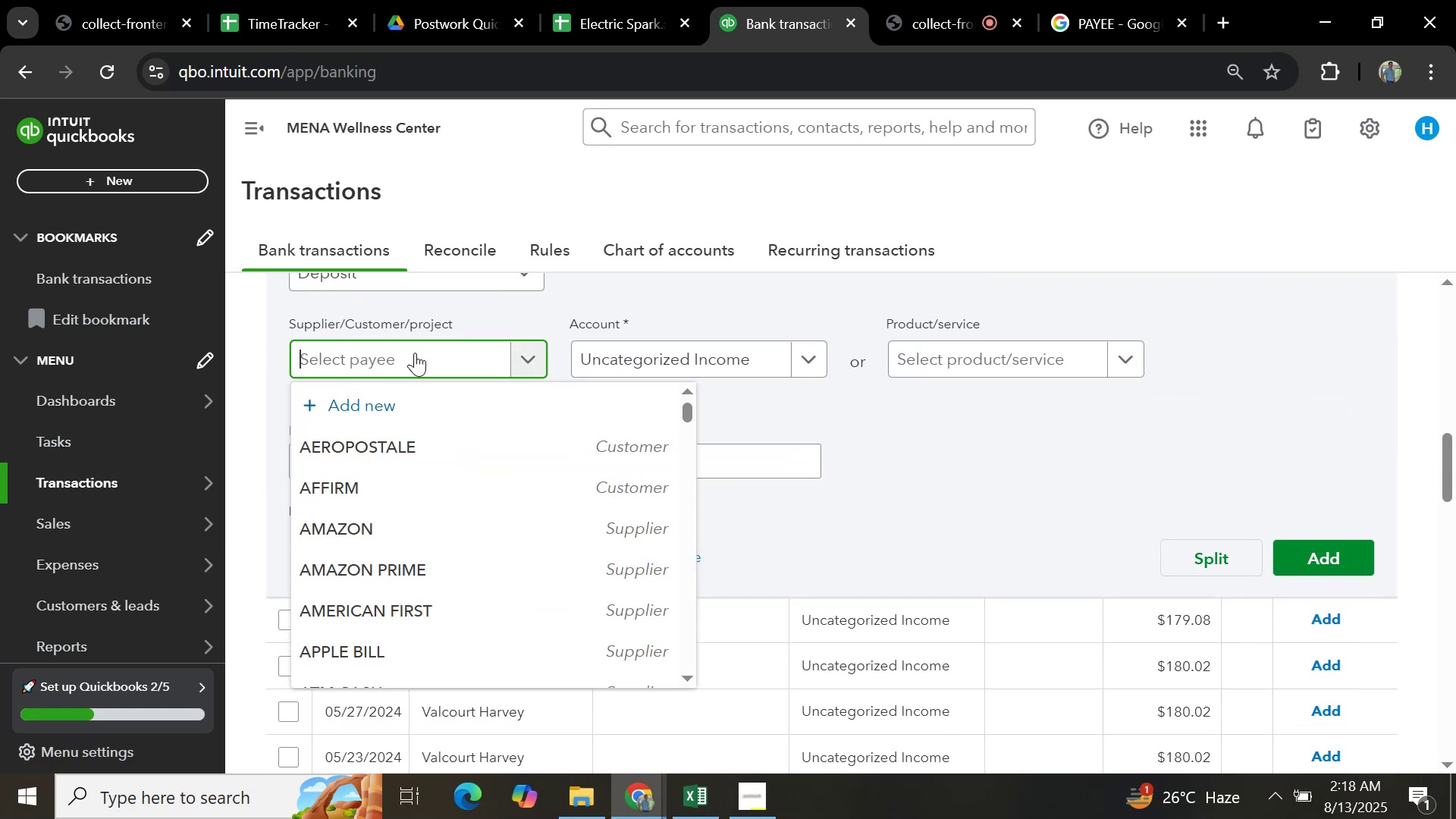 
key(Control+V)
 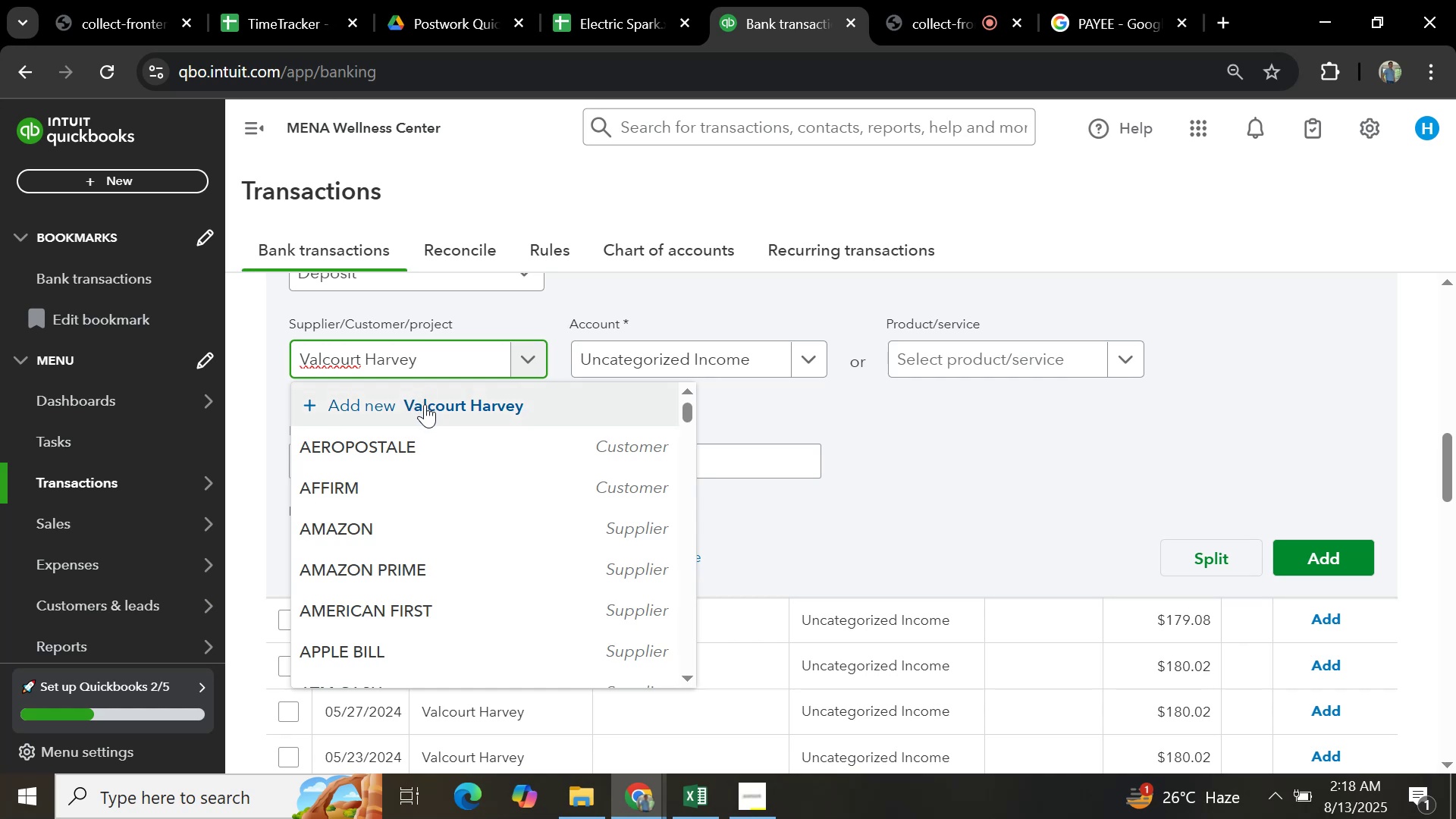 
left_click([420, 406])
 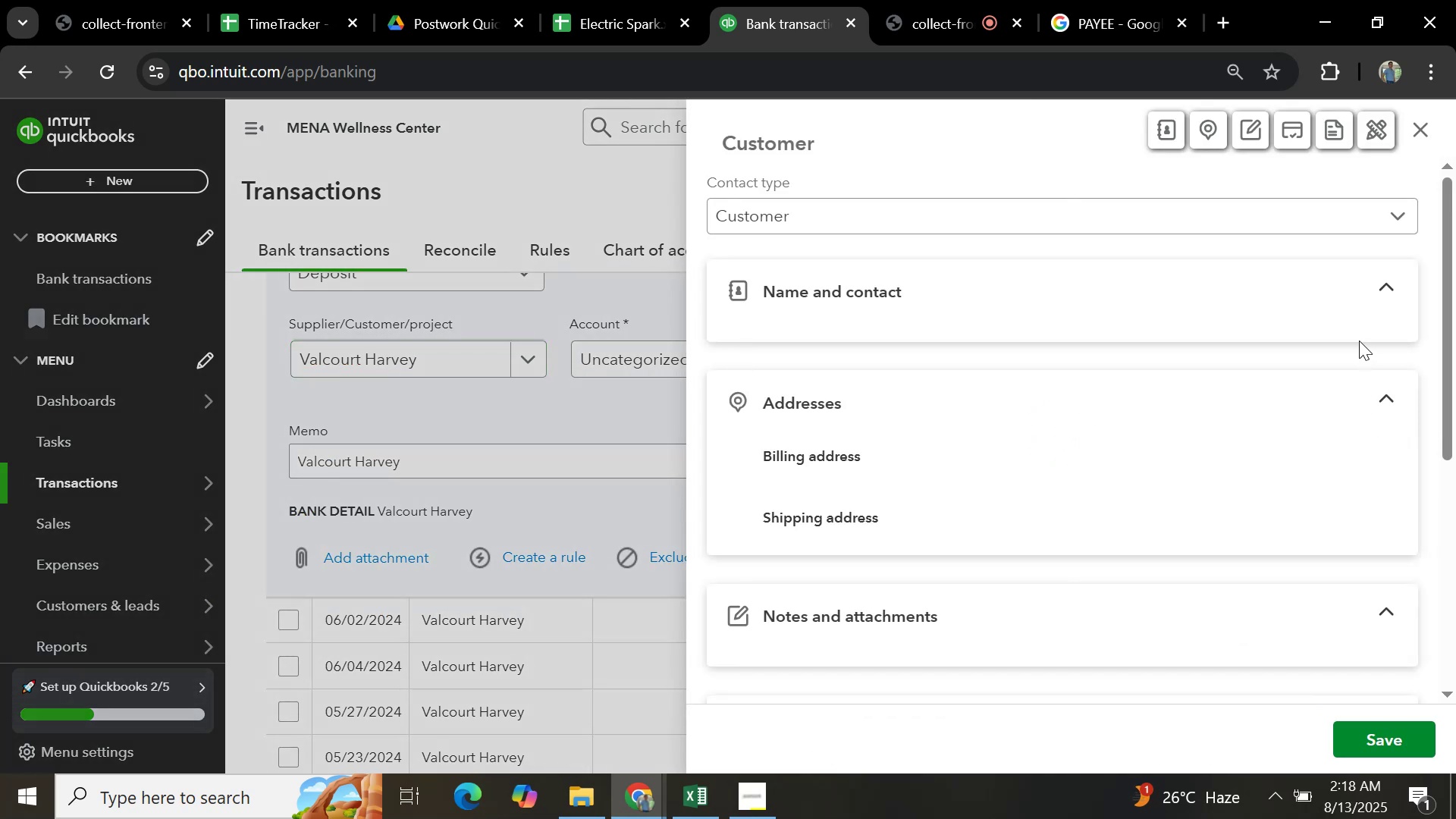 
left_click([1434, 135])
 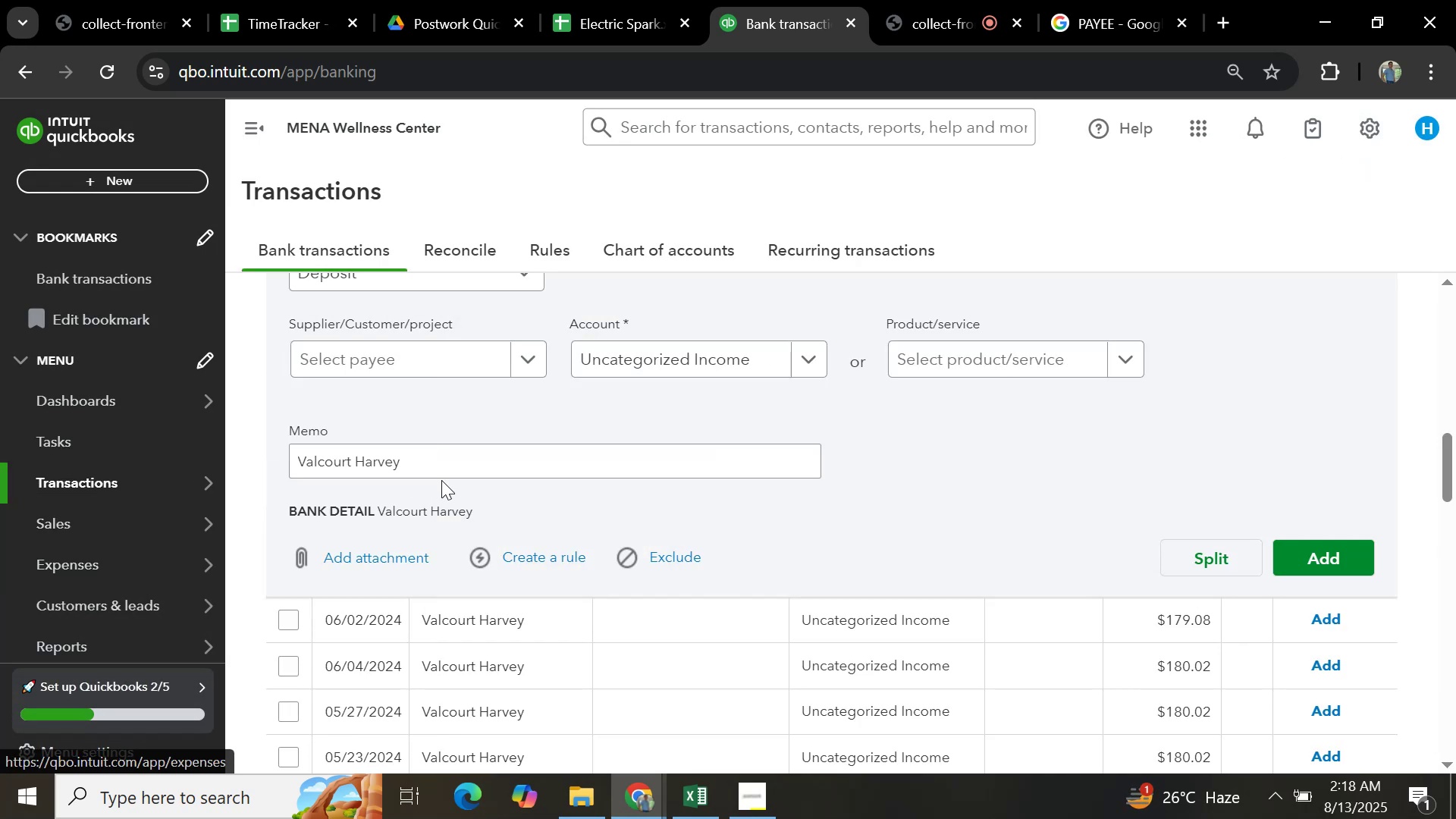 
left_click([443, 353])
 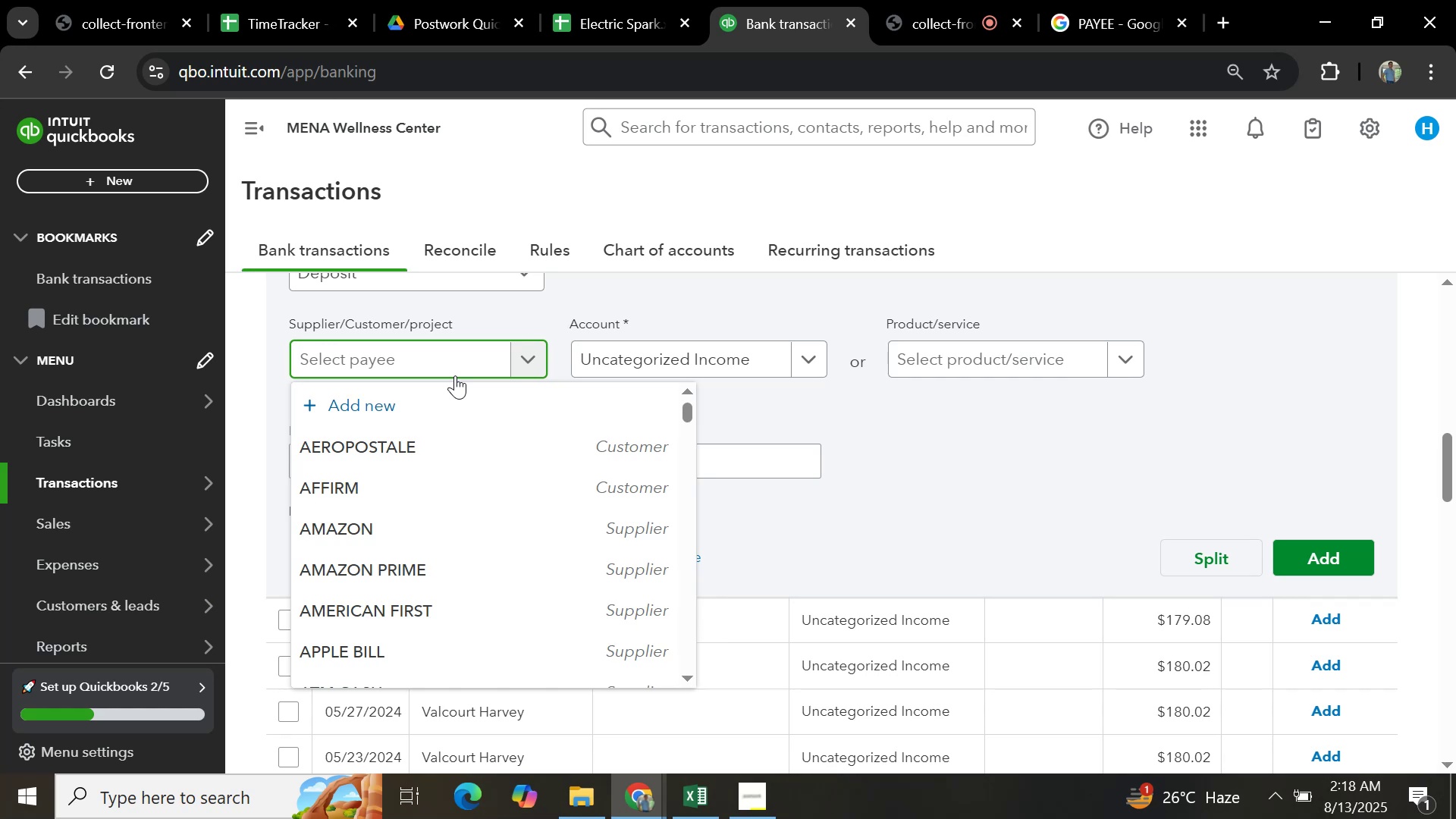 
key(Control+V)
 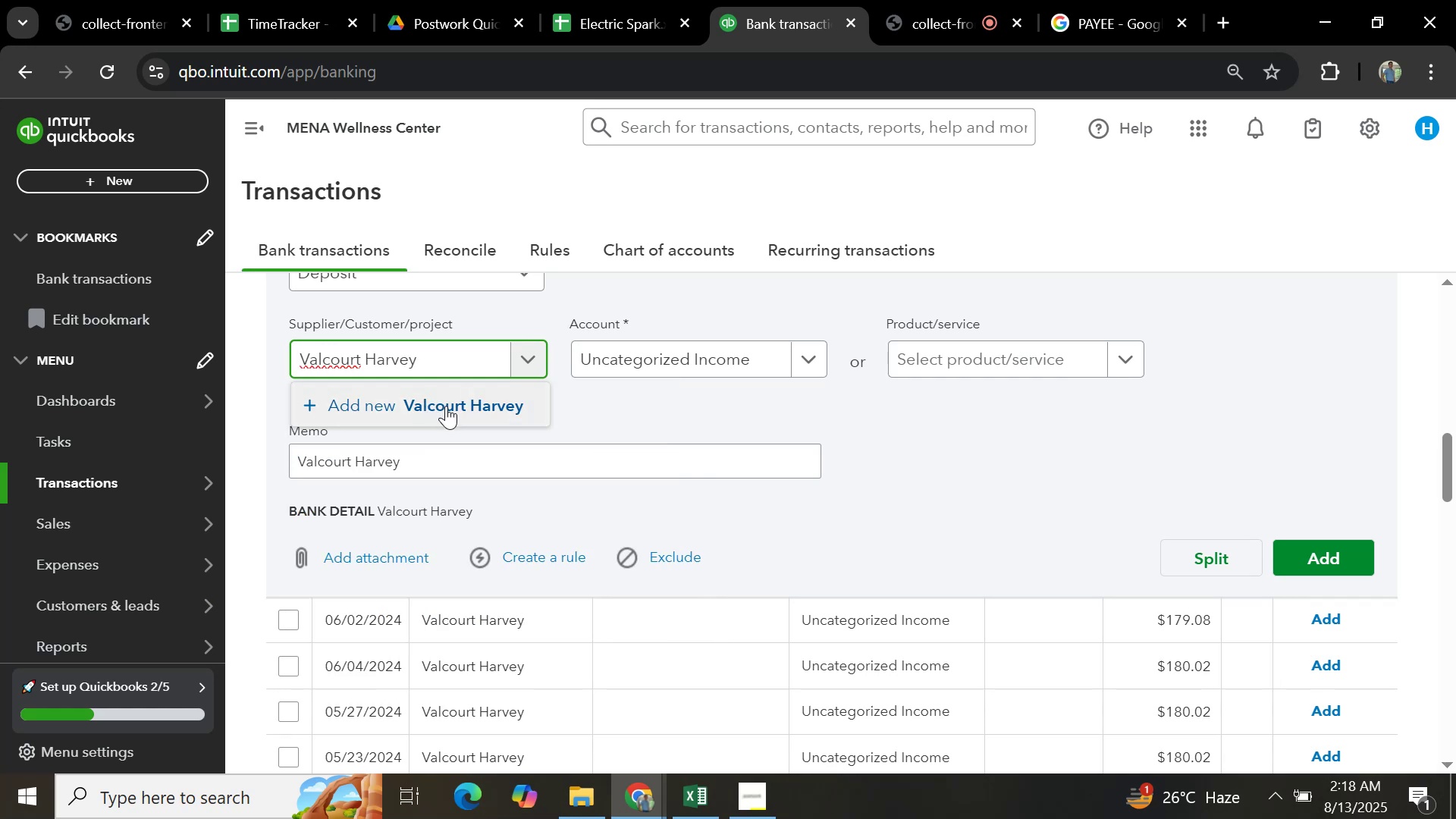 
left_click([446, 406])
 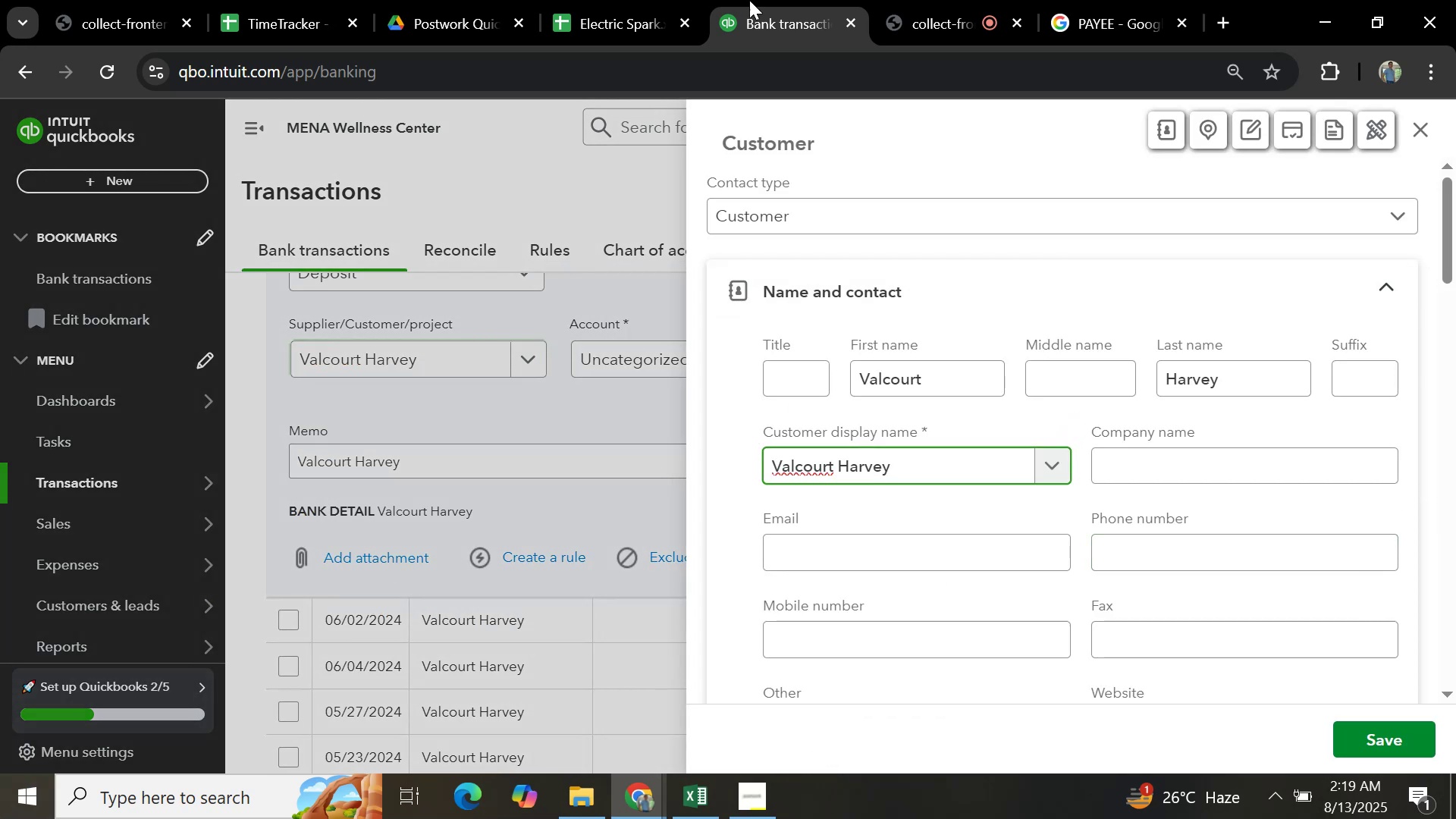 
left_click_drag(start_coordinate=[1448, 244], to_coordinate=[1455, 688])
 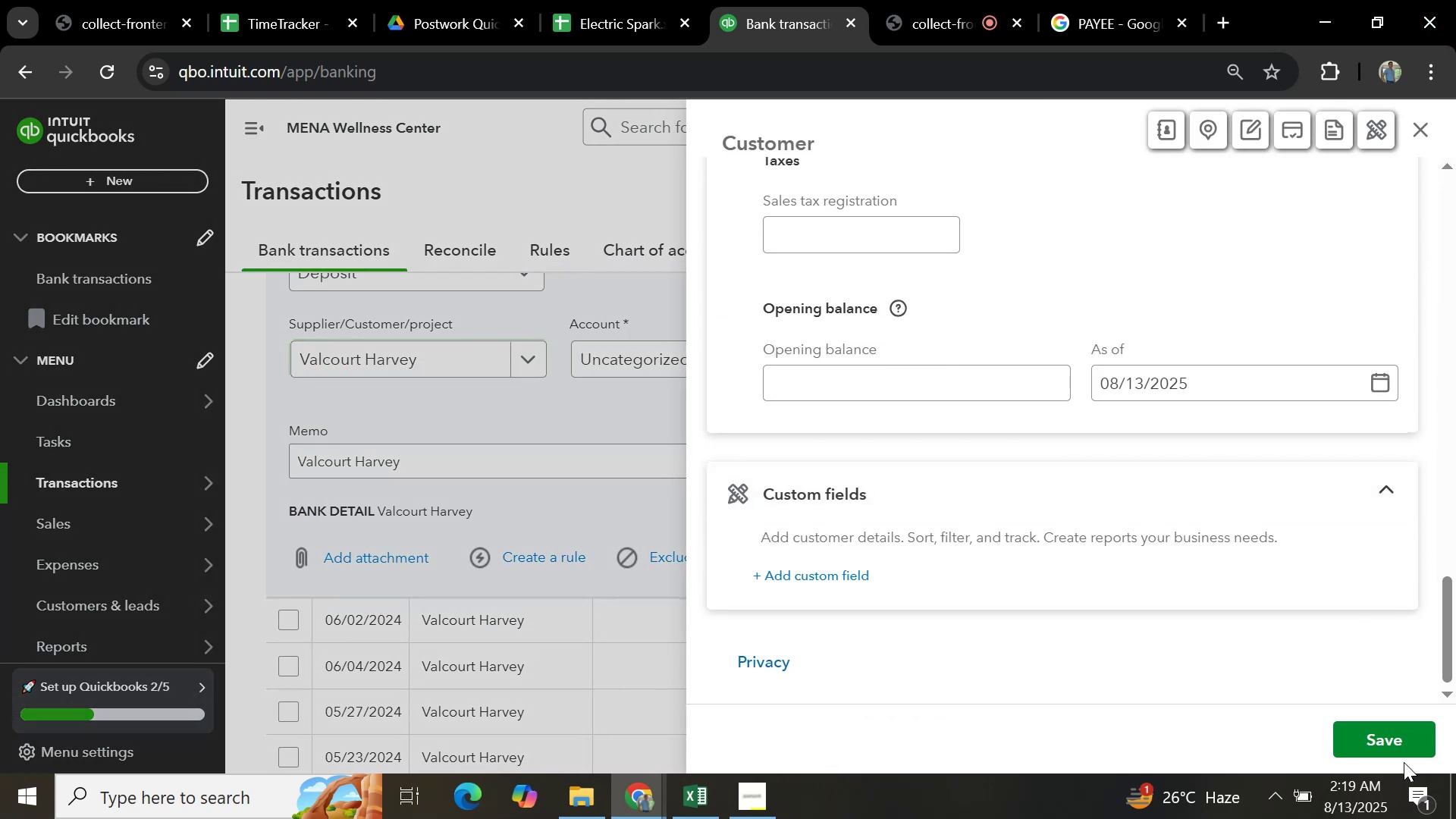 
left_click([1403, 739])
 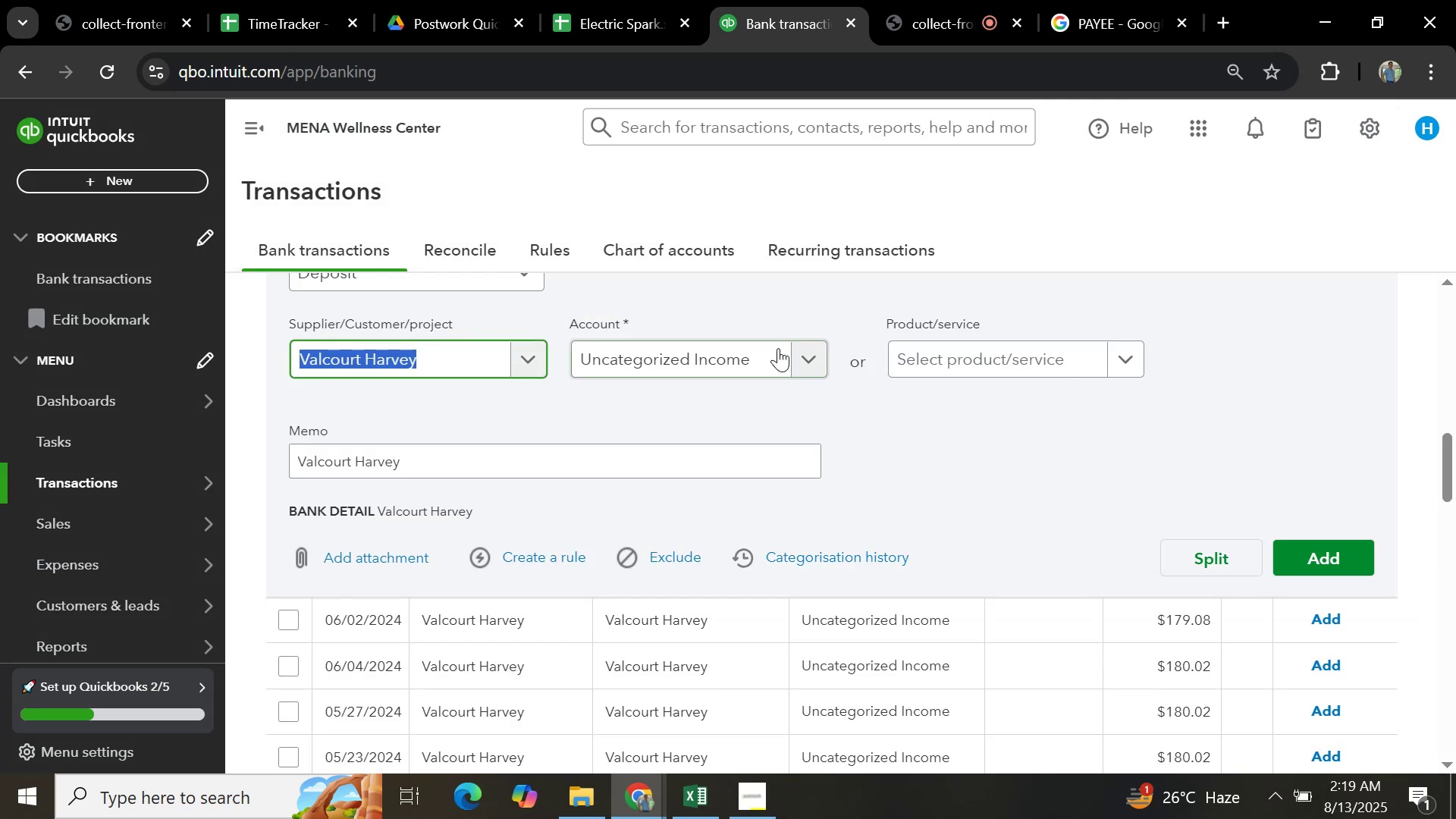 
left_click([809, 359])
 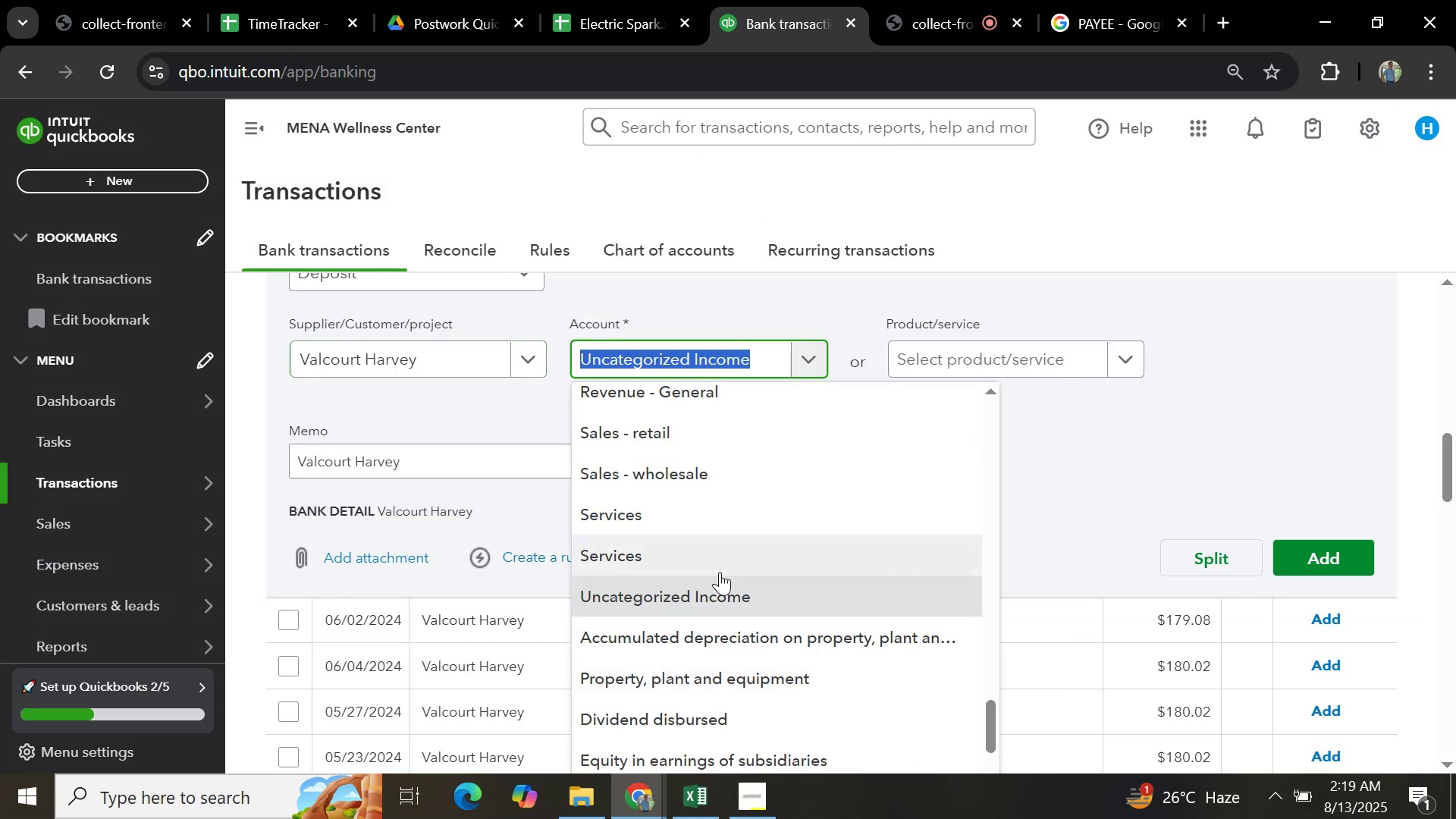 
wait(5.21)
 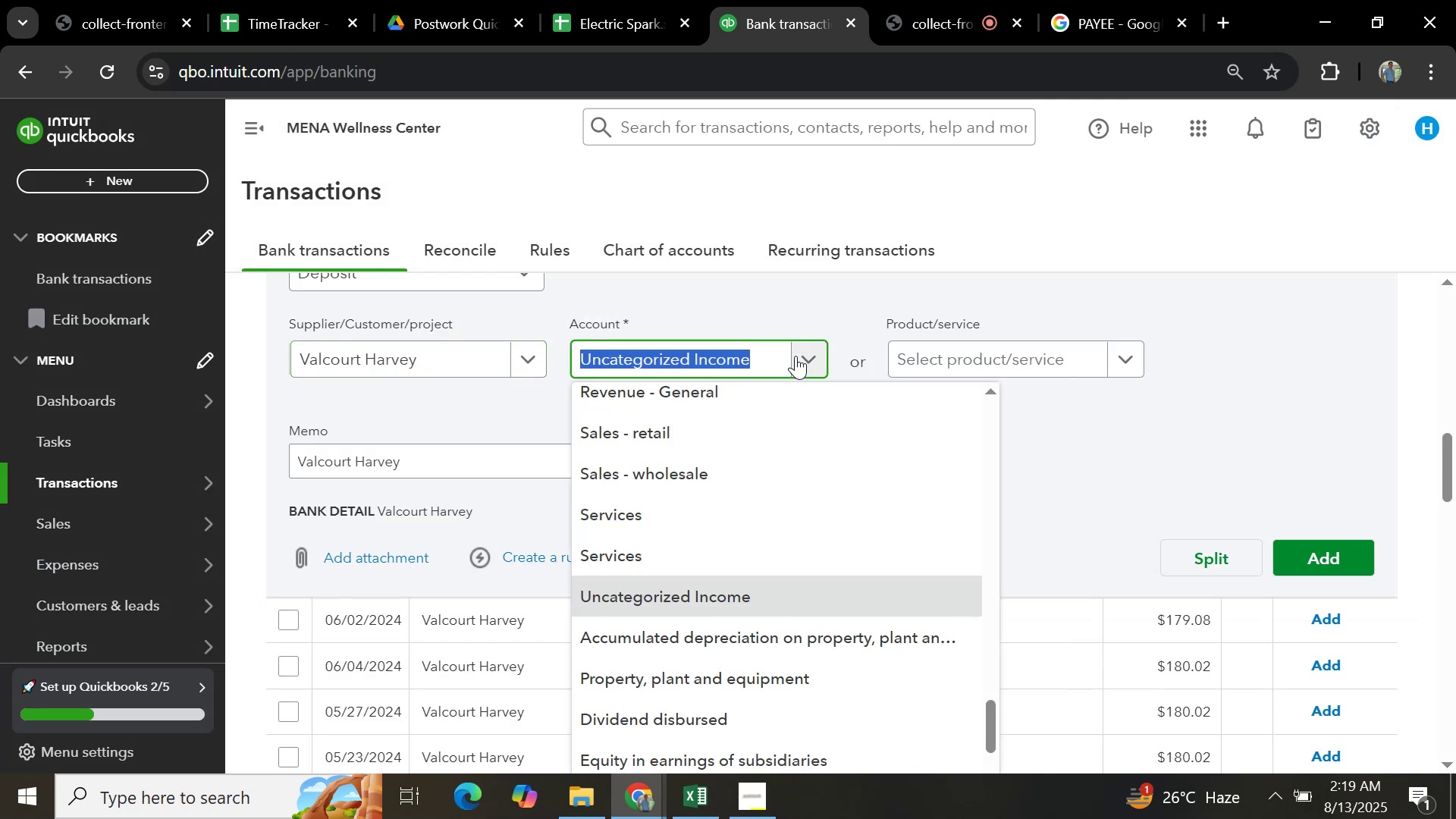 
left_click([686, 434])
 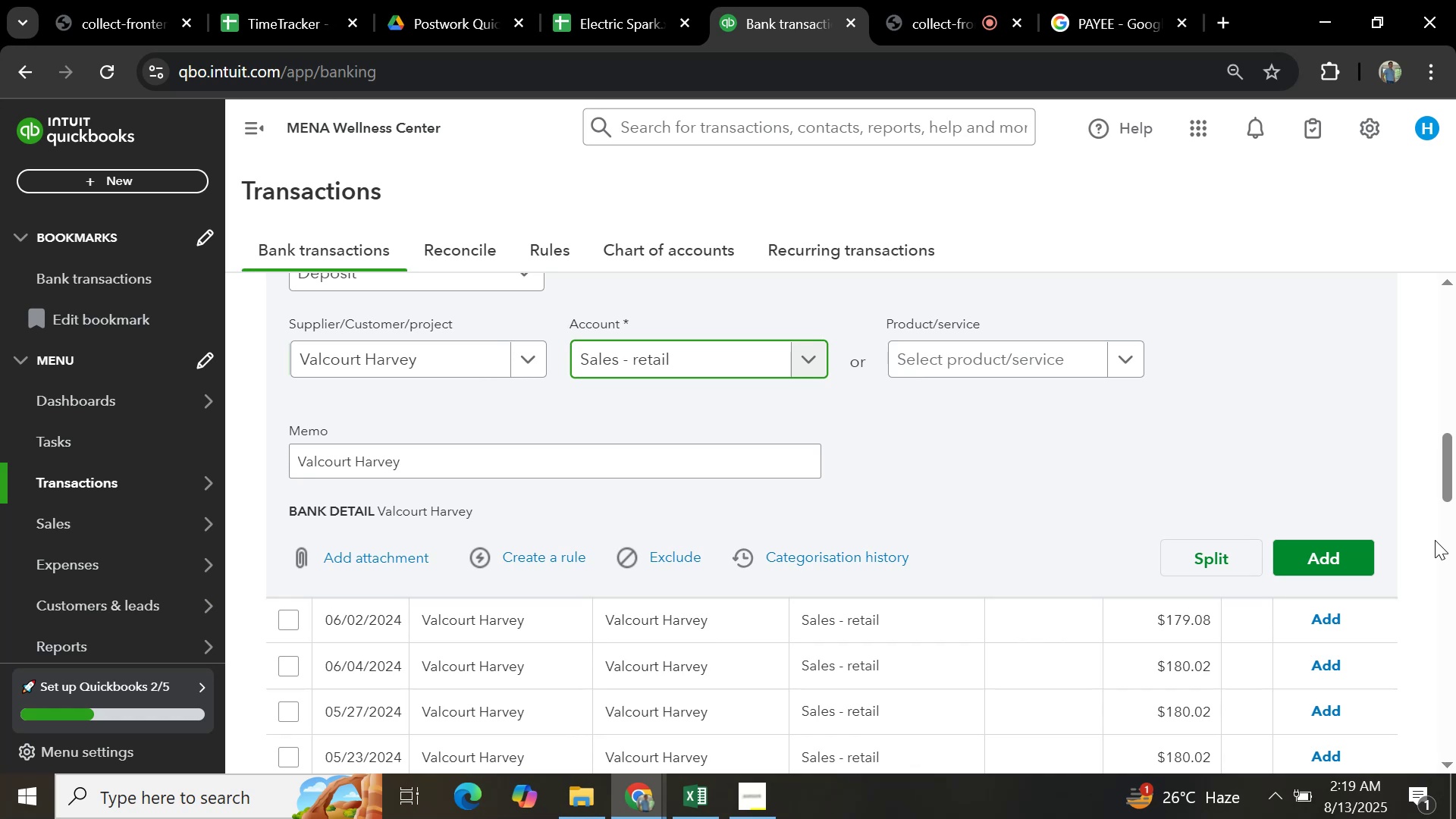 
left_click([1354, 548])
 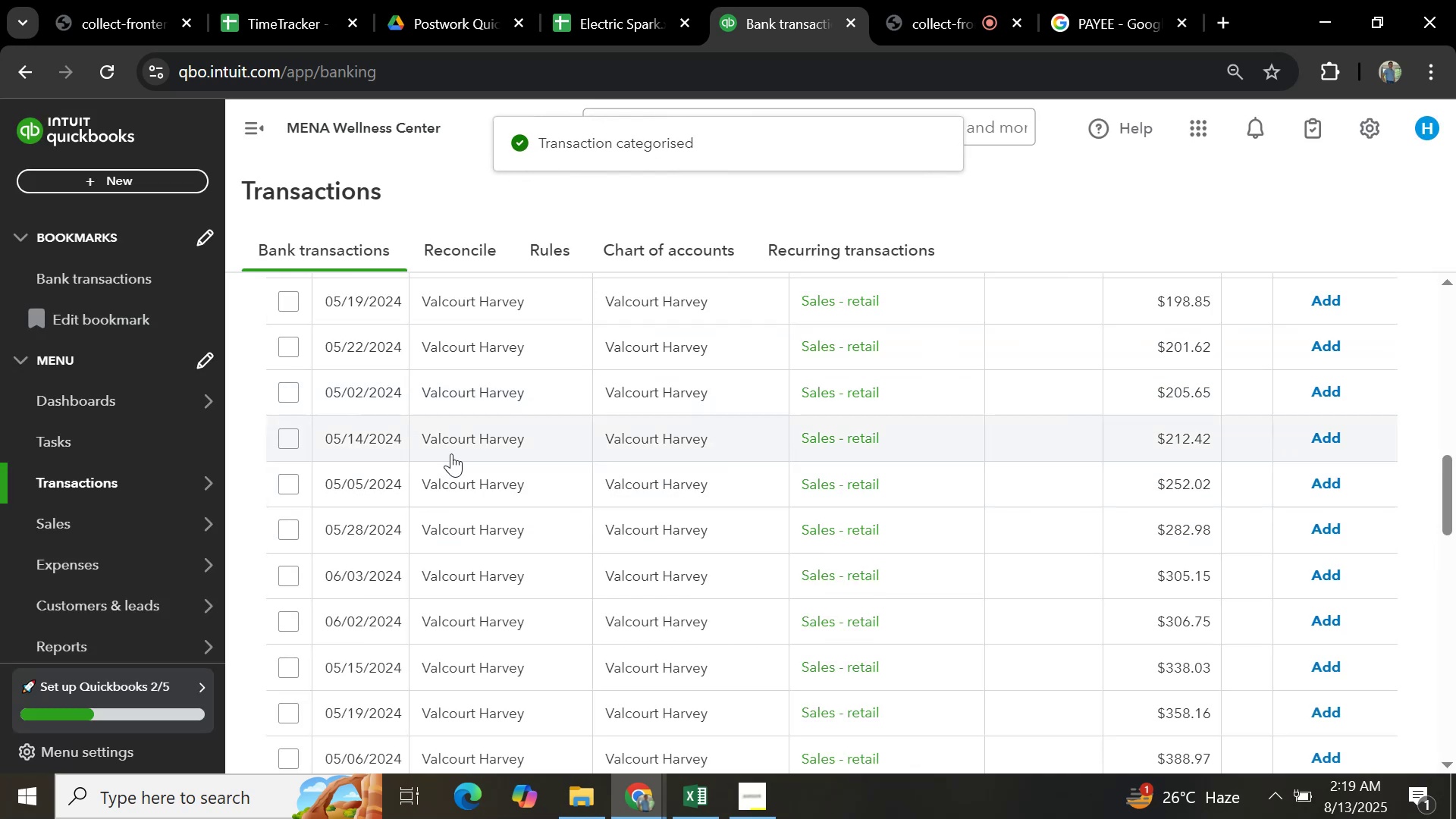 
wait(6.54)
 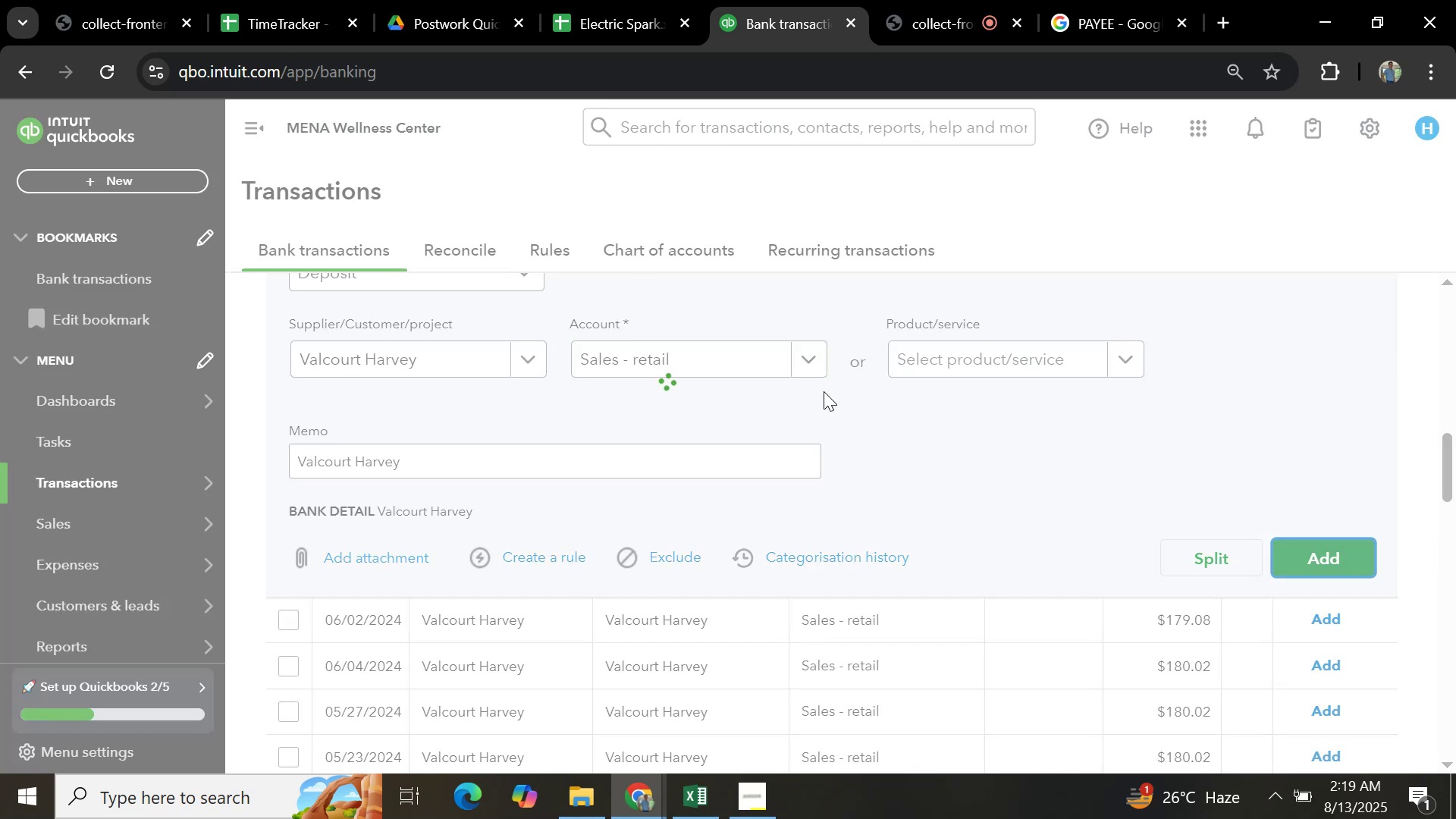 
scroll: coordinate [776, 339], scroll_direction: up, amount: 10.0
 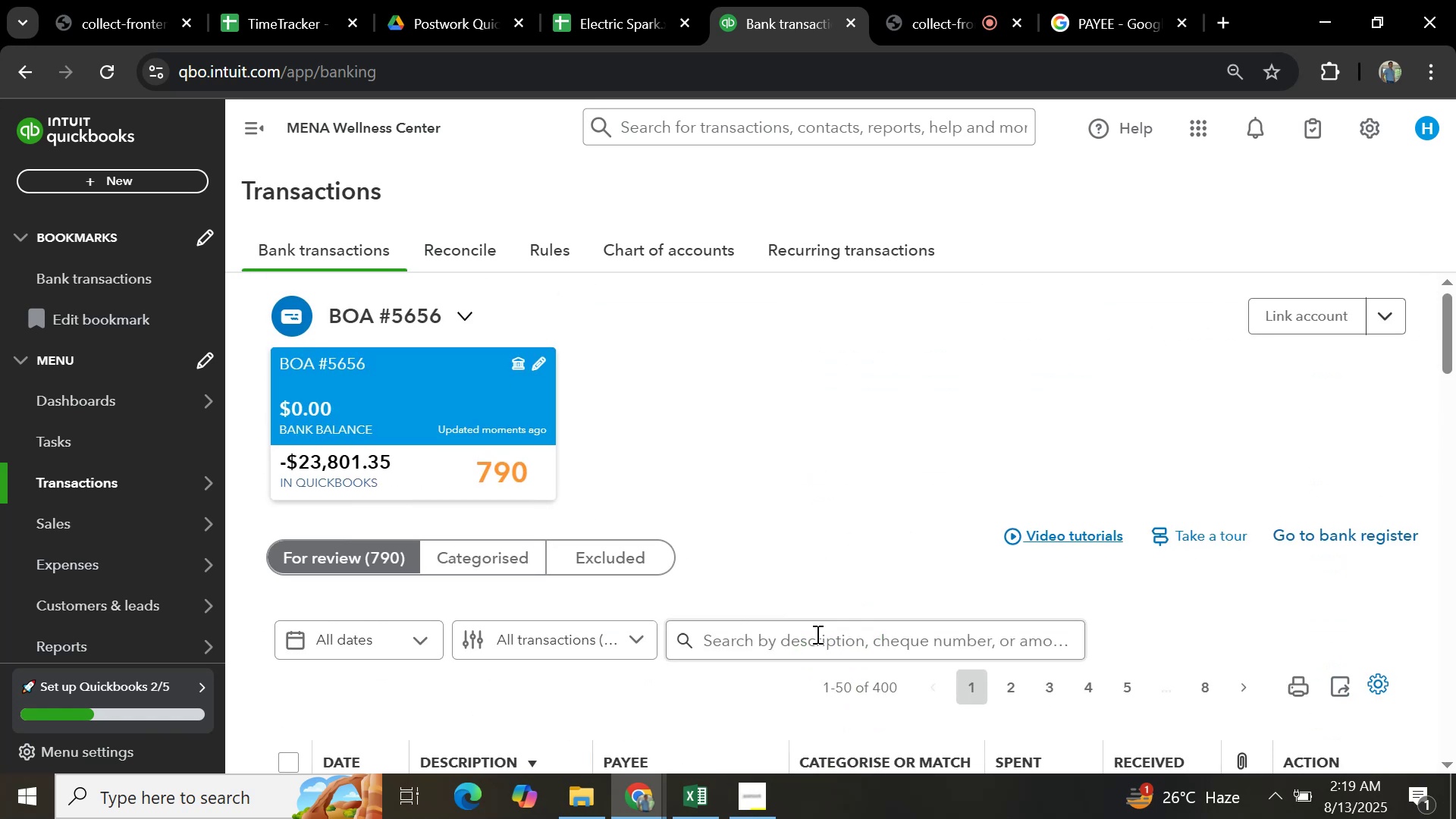 
left_click([814, 642])
 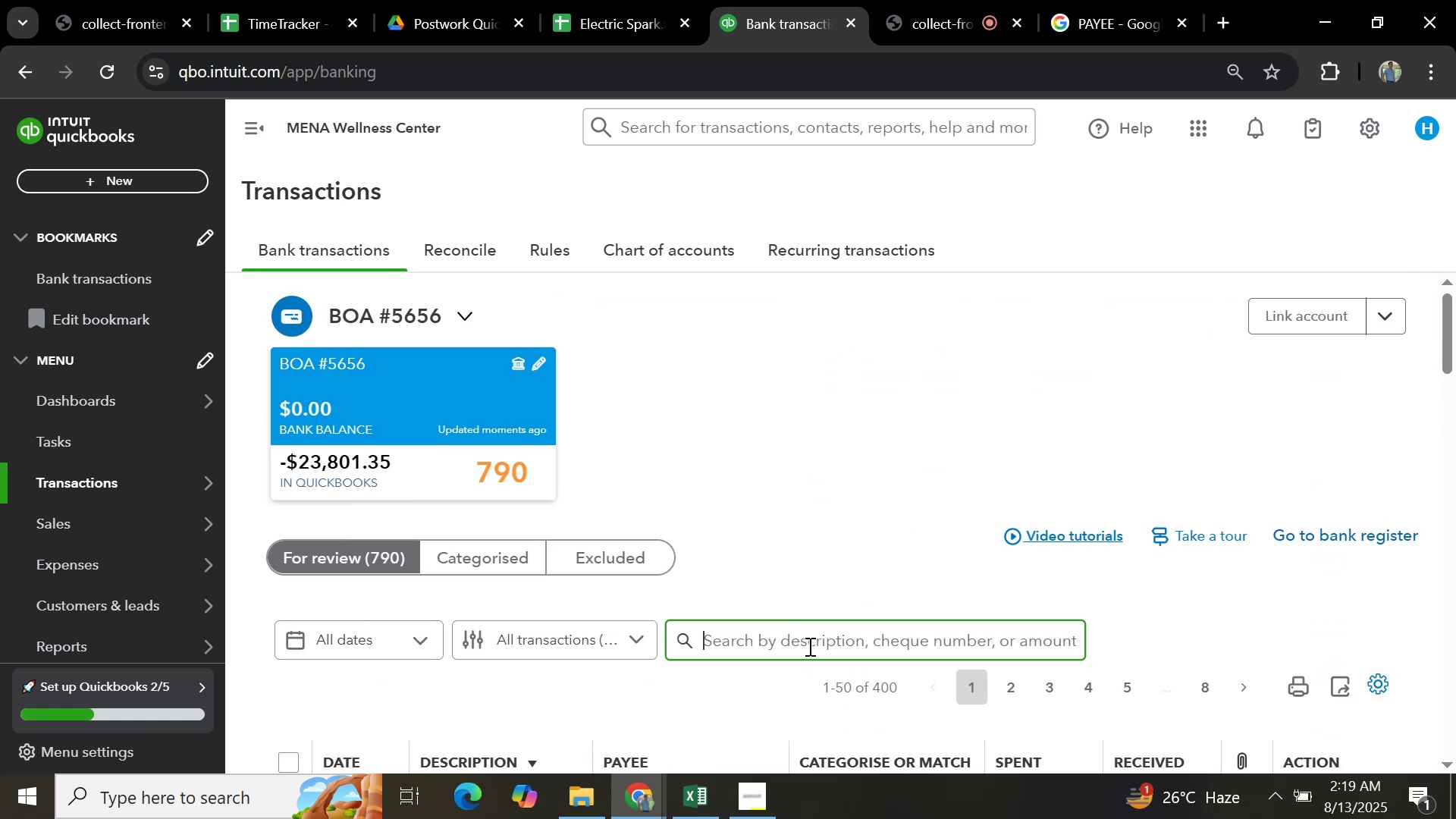 
key(Control+C)
 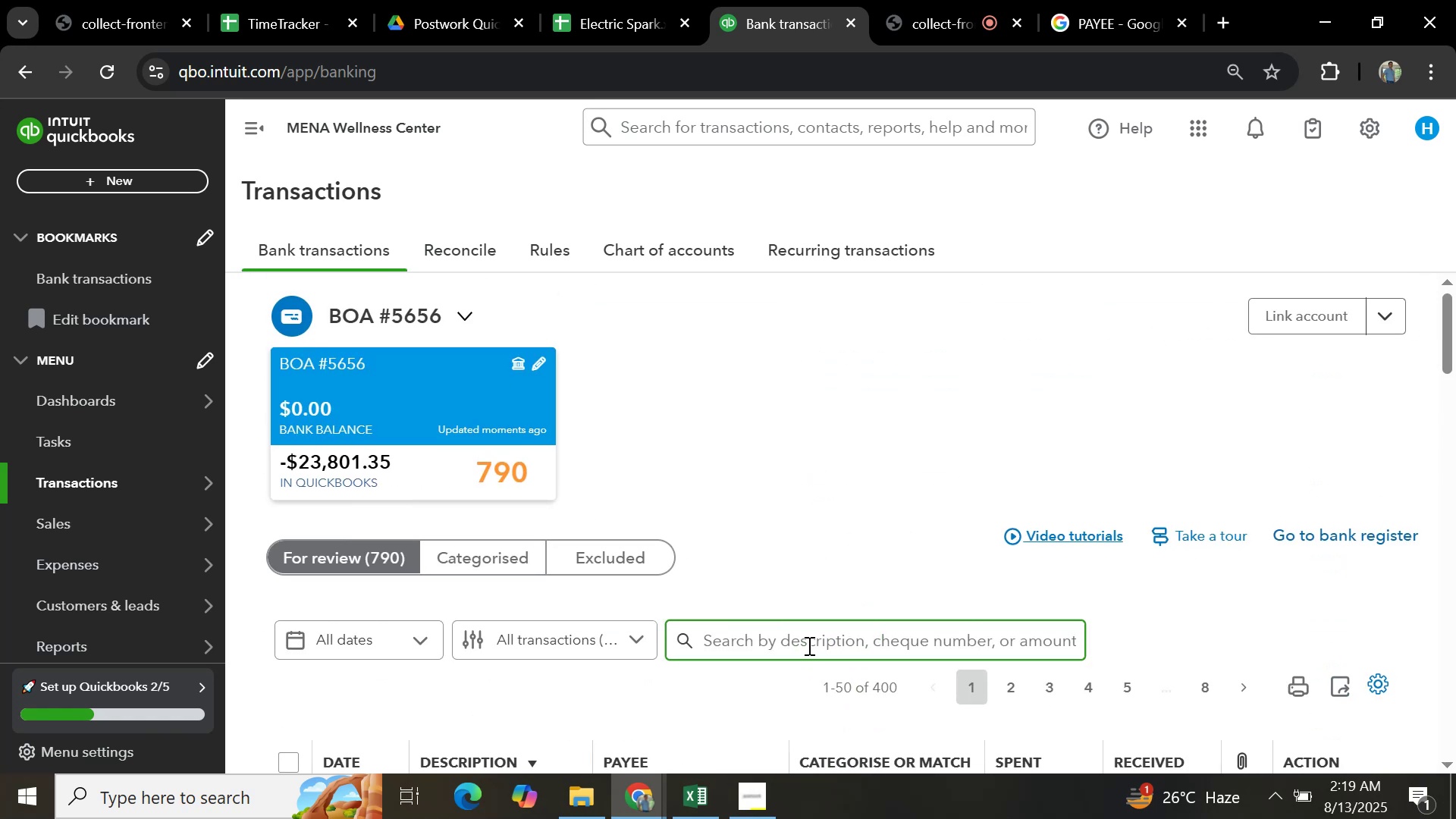 
key(Control+V)
 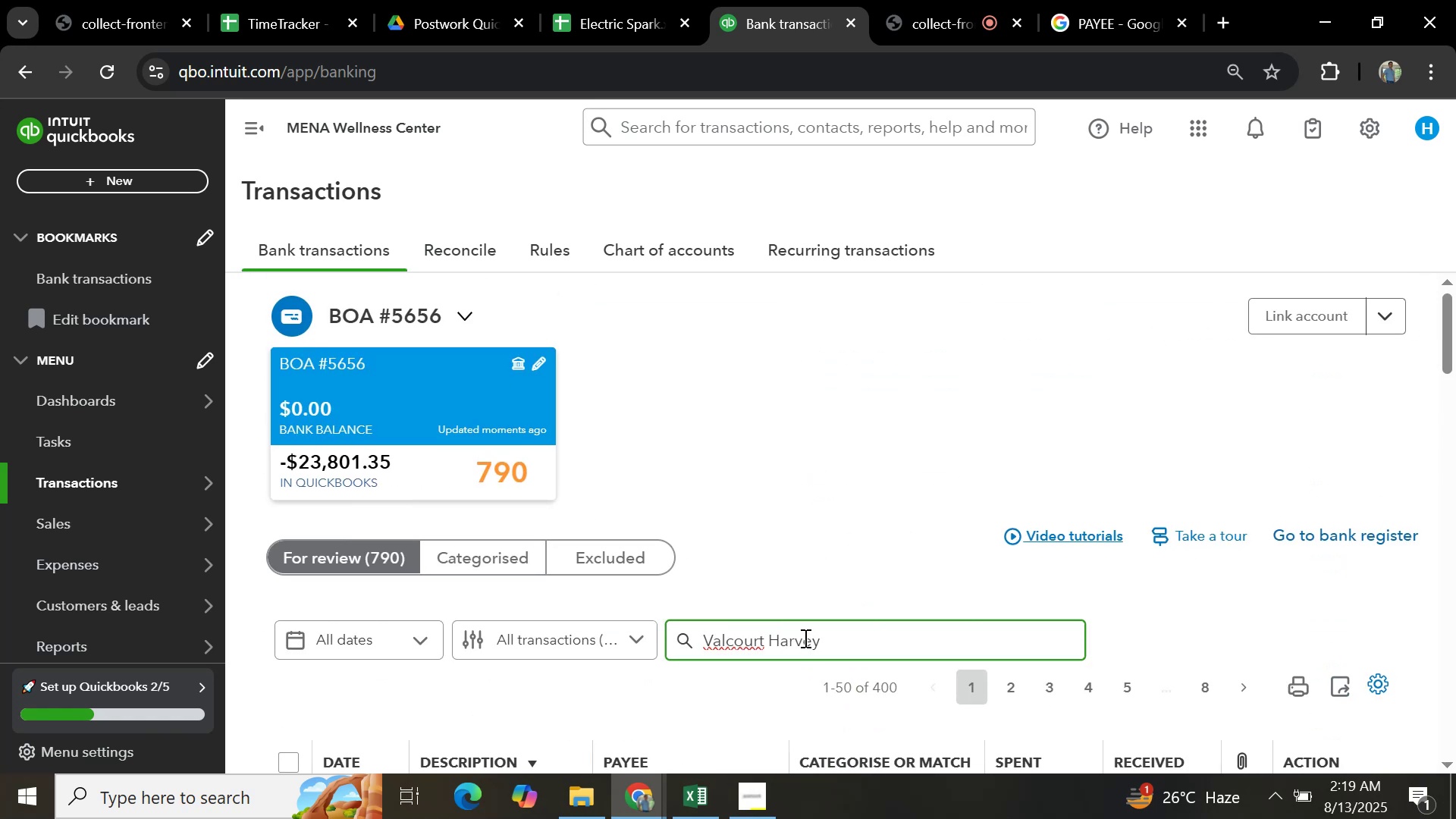 
key(Enter)
 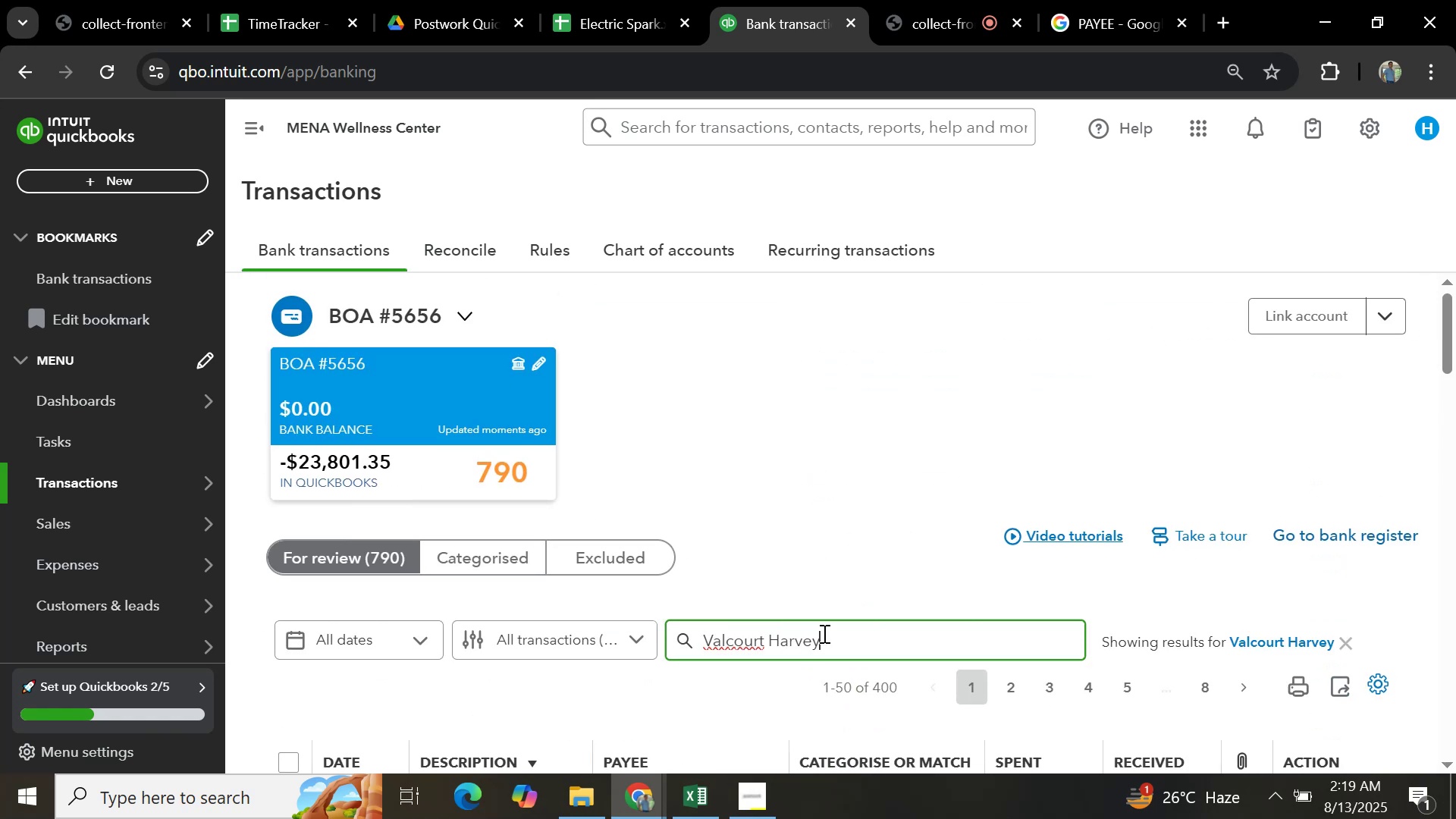 
scroll: coordinate [799, 359], scroll_direction: down, amount: 2.0
 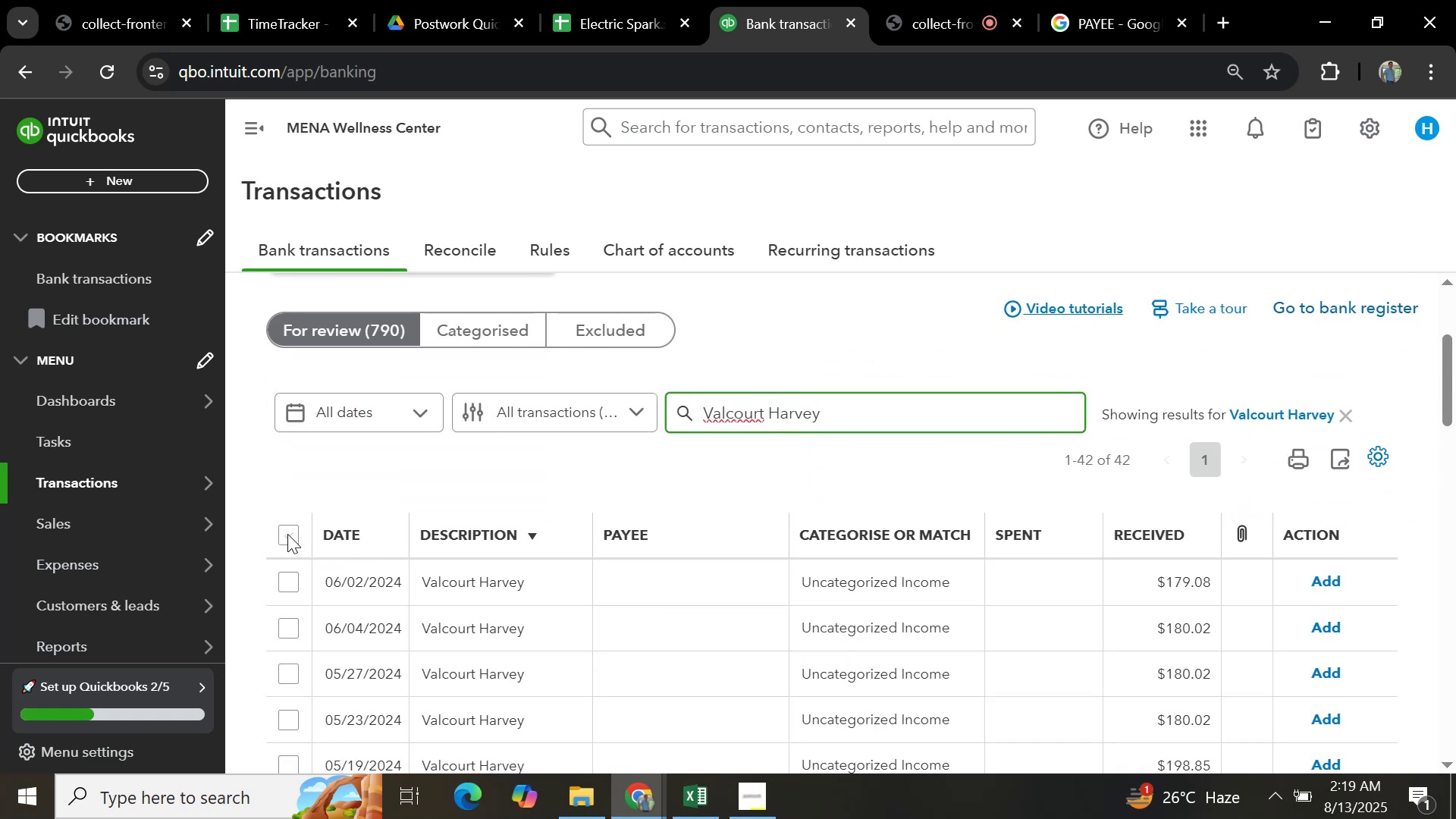 
left_click([286, 533])
 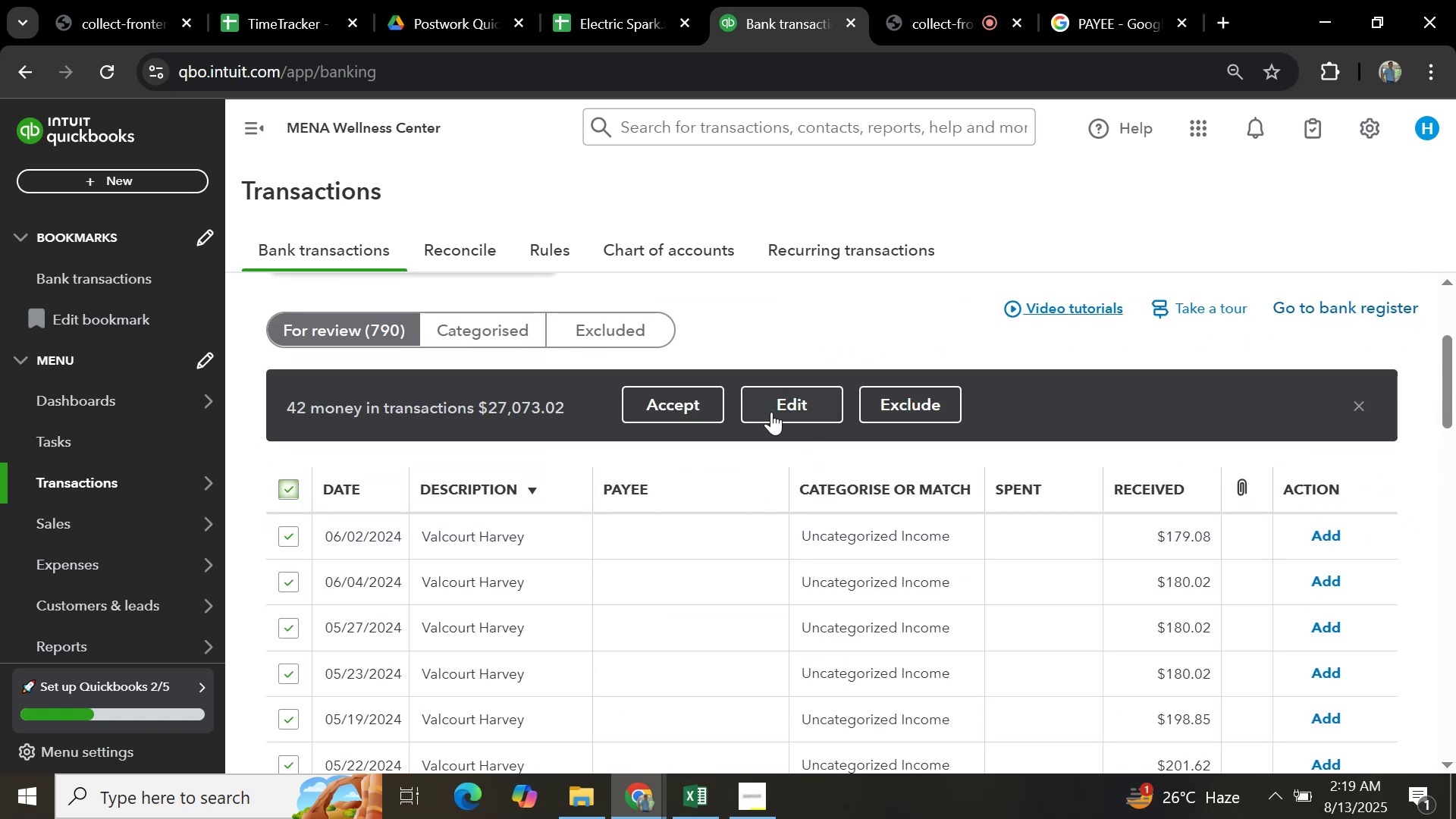 
left_click([777, 406])
 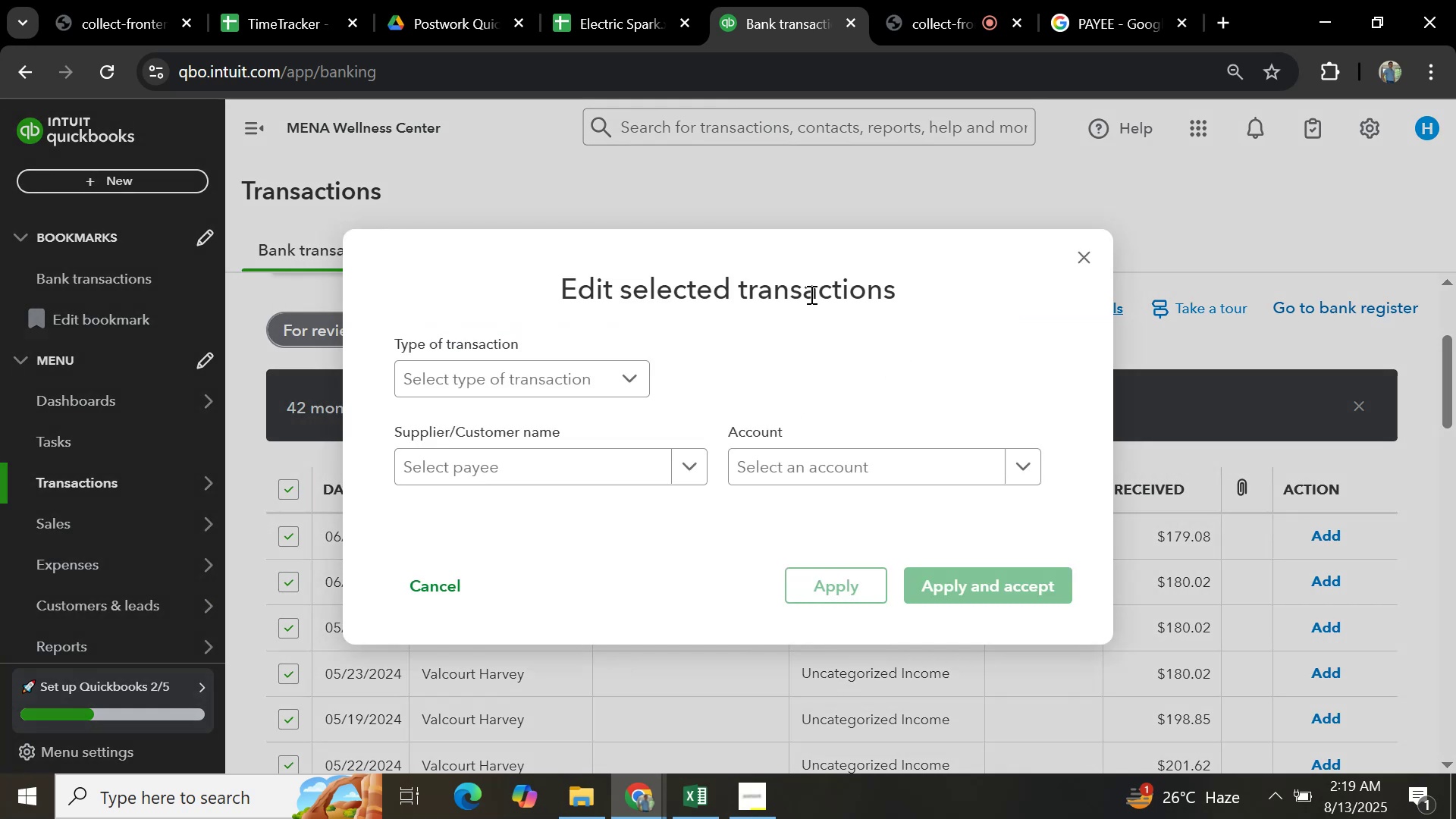 
left_click([551, 373])
 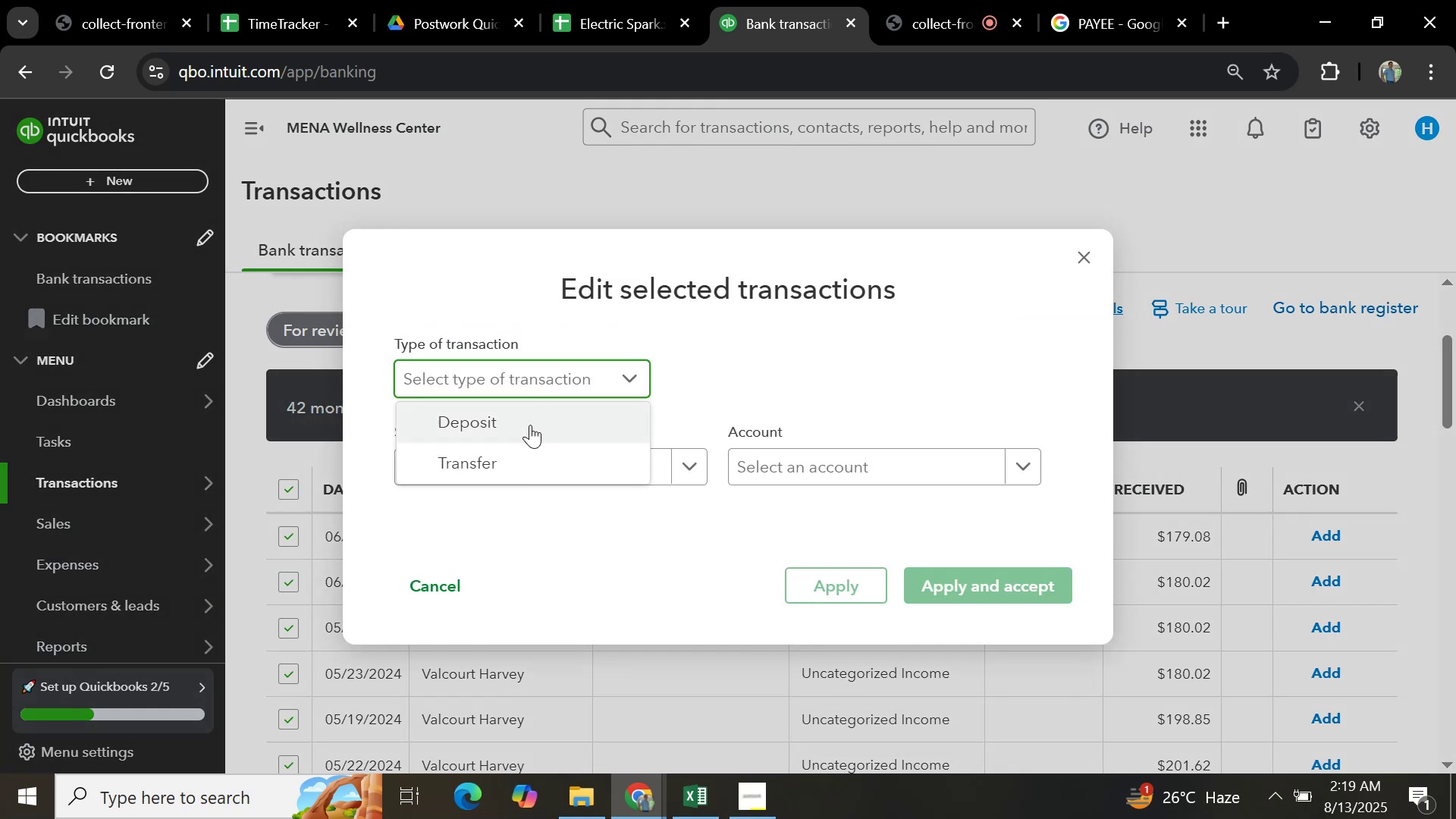 
left_click([530, 427])
 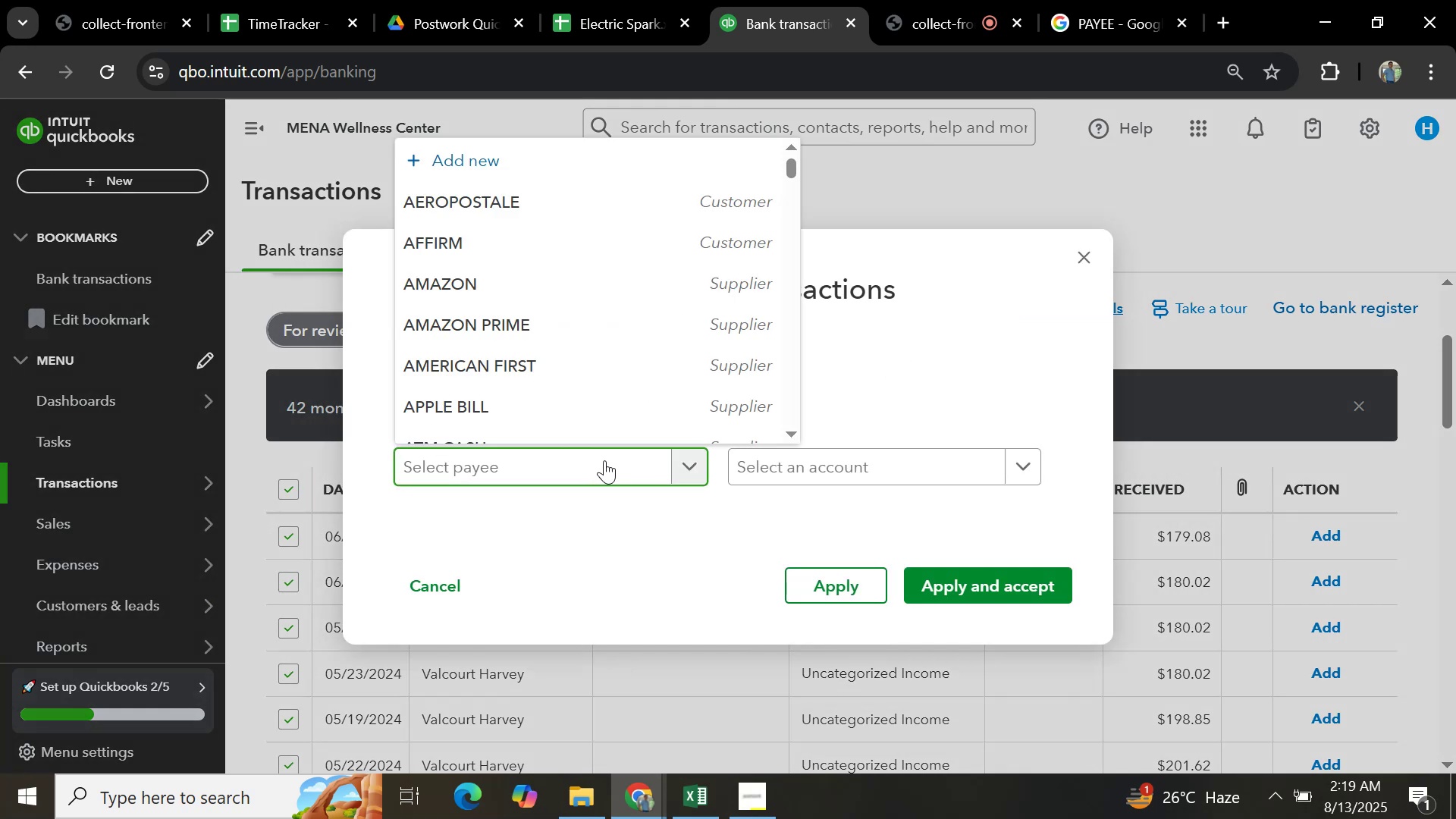 
key(Control+V)
 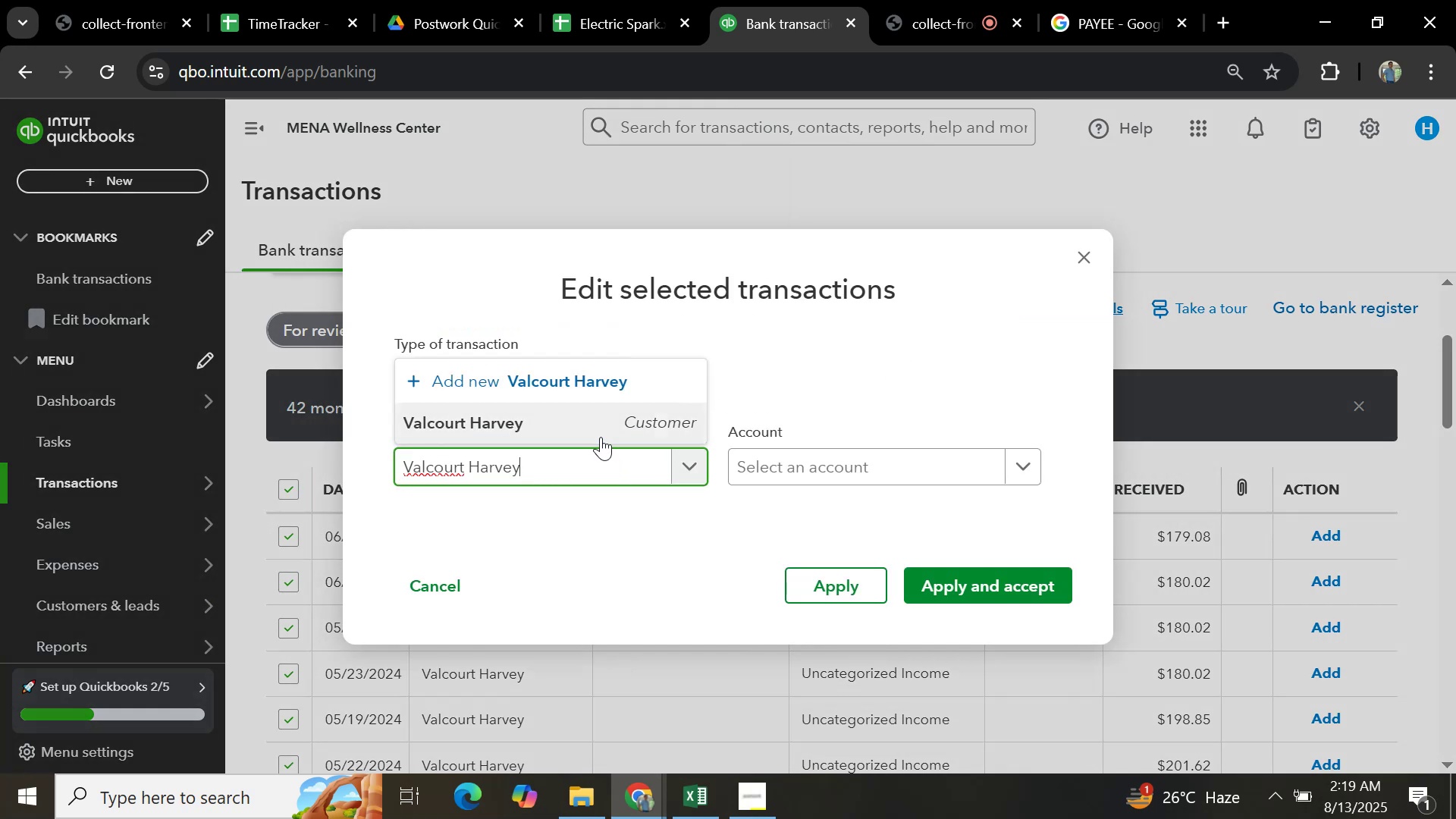 
left_click([595, 424])
 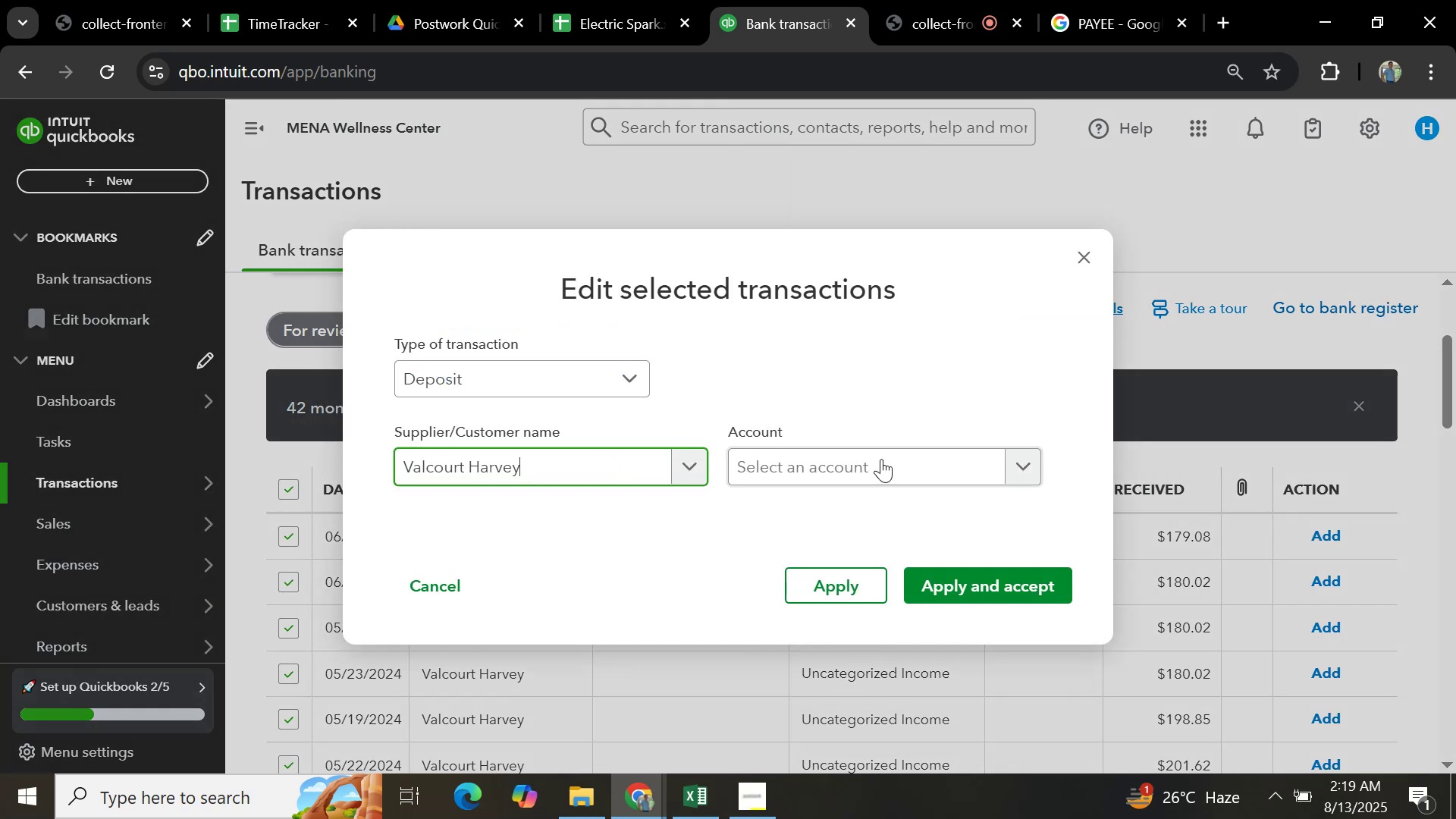 
left_click([880, 463])
 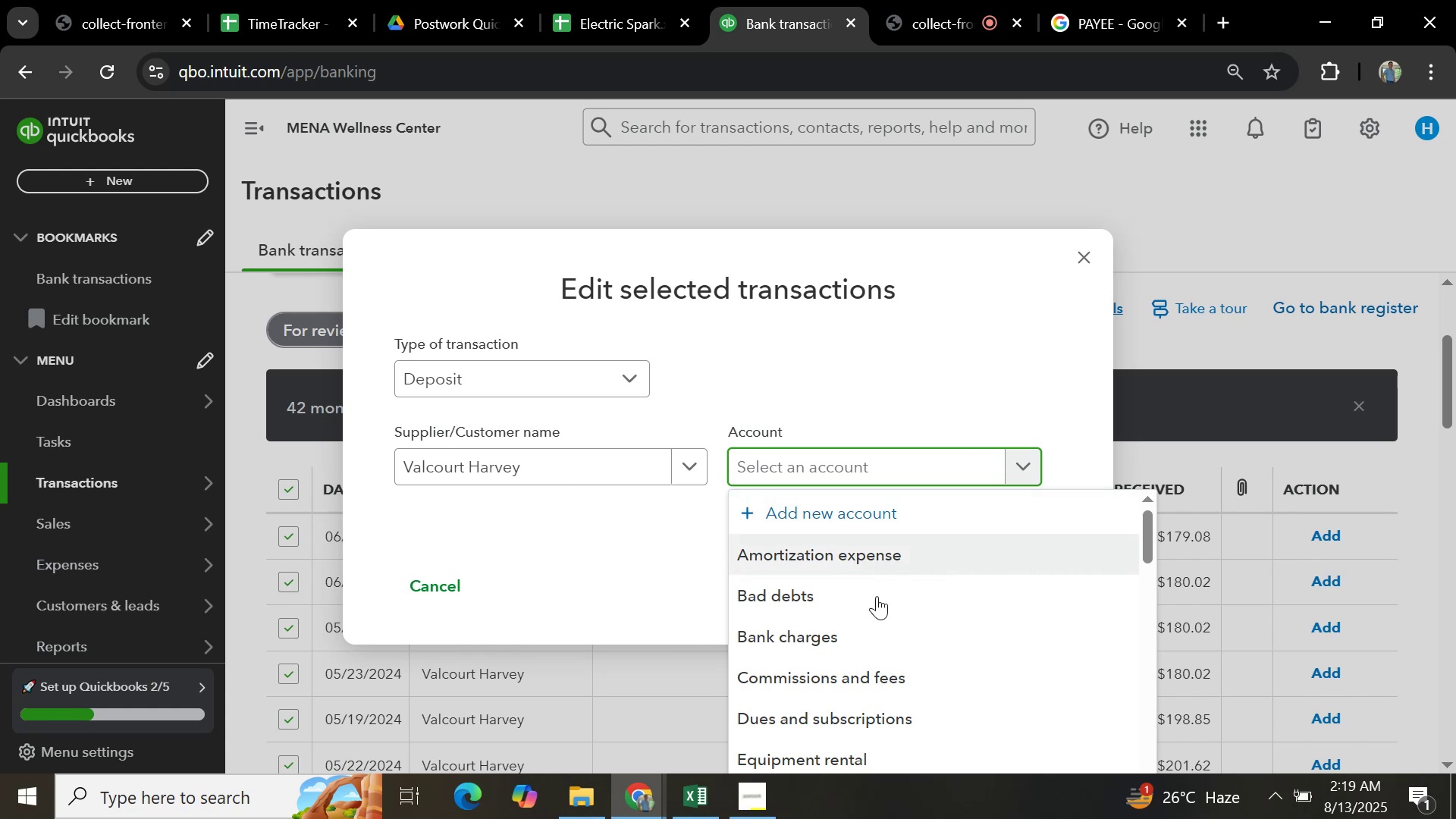 
type(sales)
 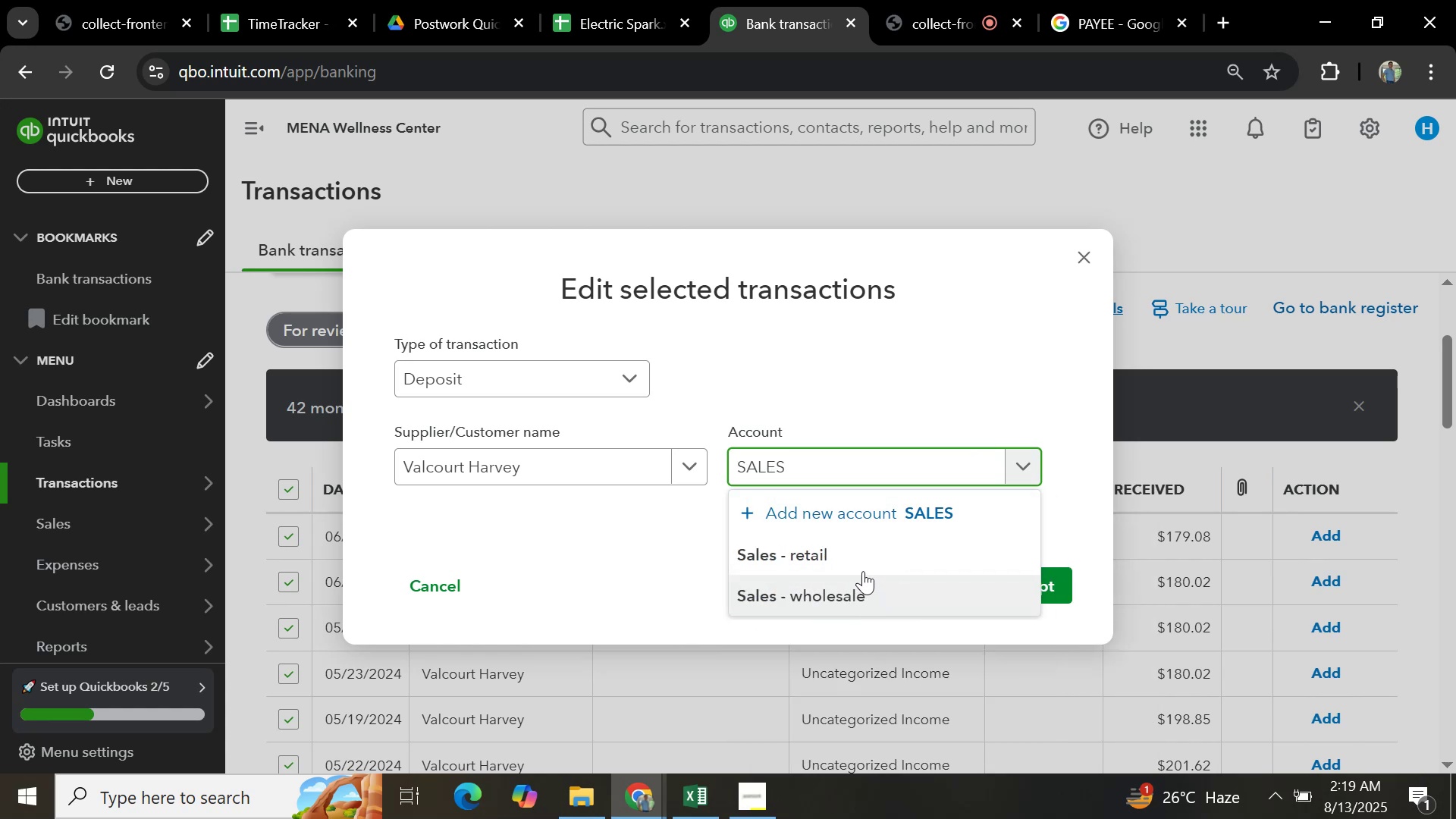 
left_click([863, 550])
 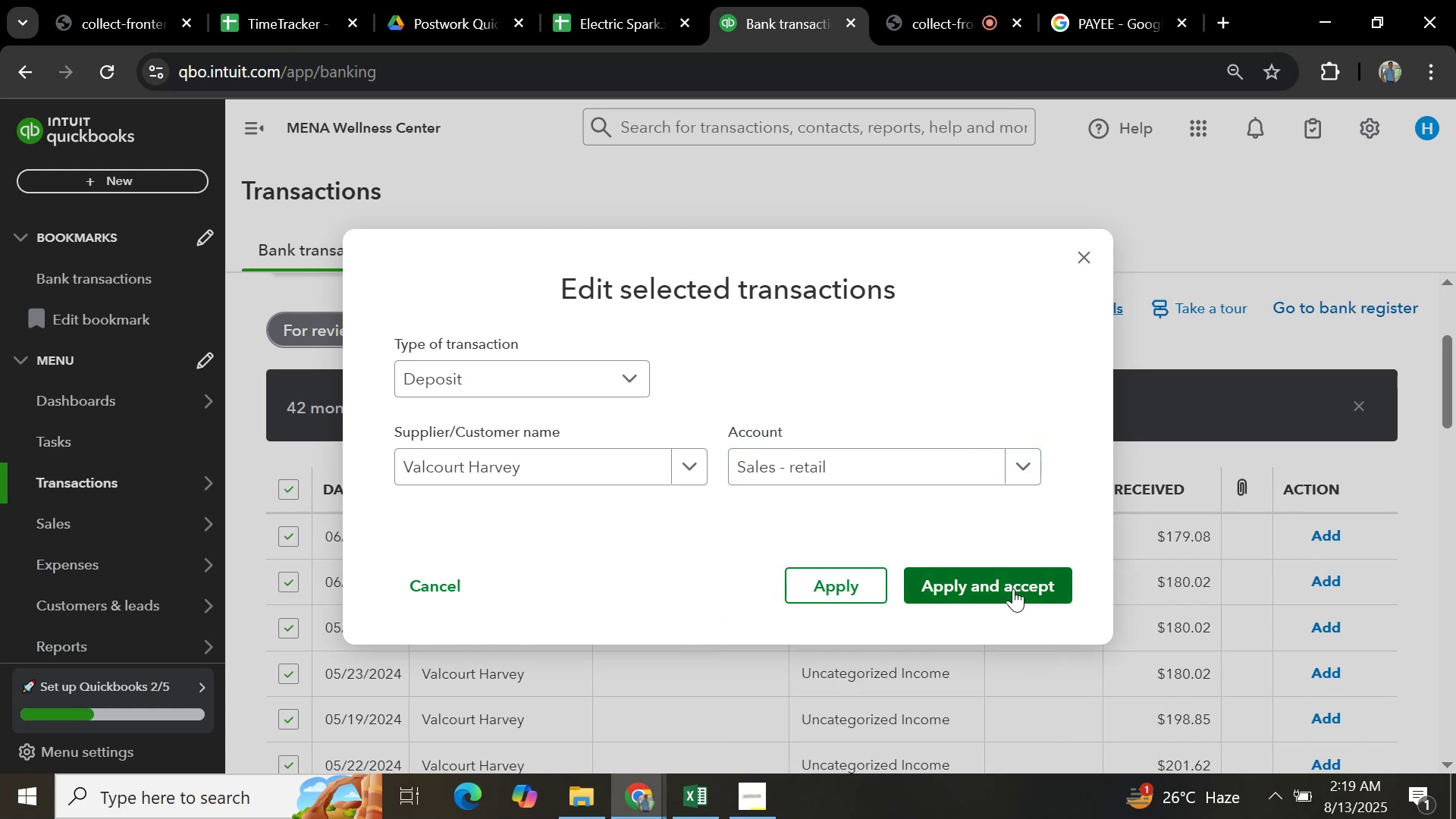 
left_click([1013, 588])
 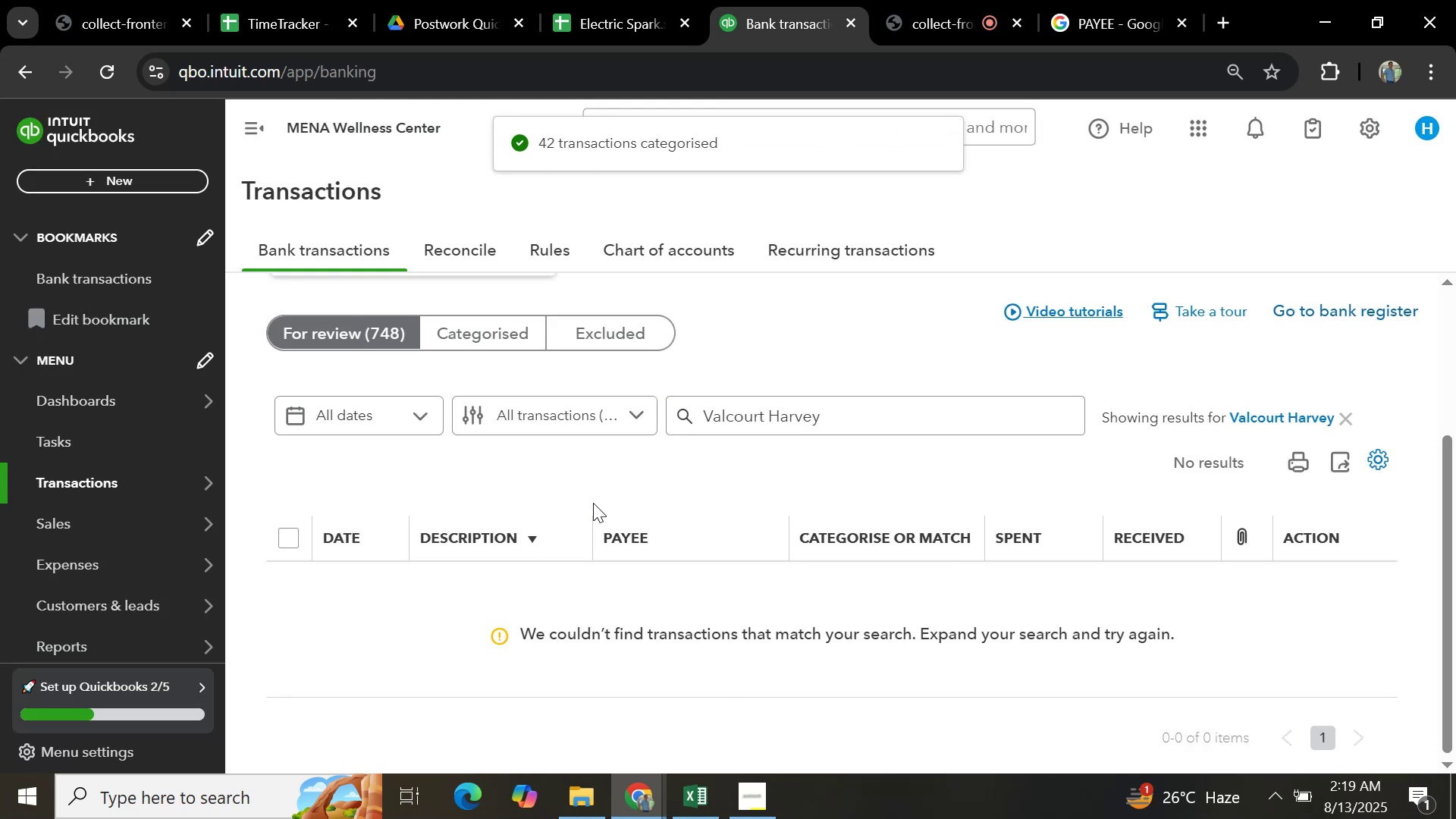 
wait(13.2)
 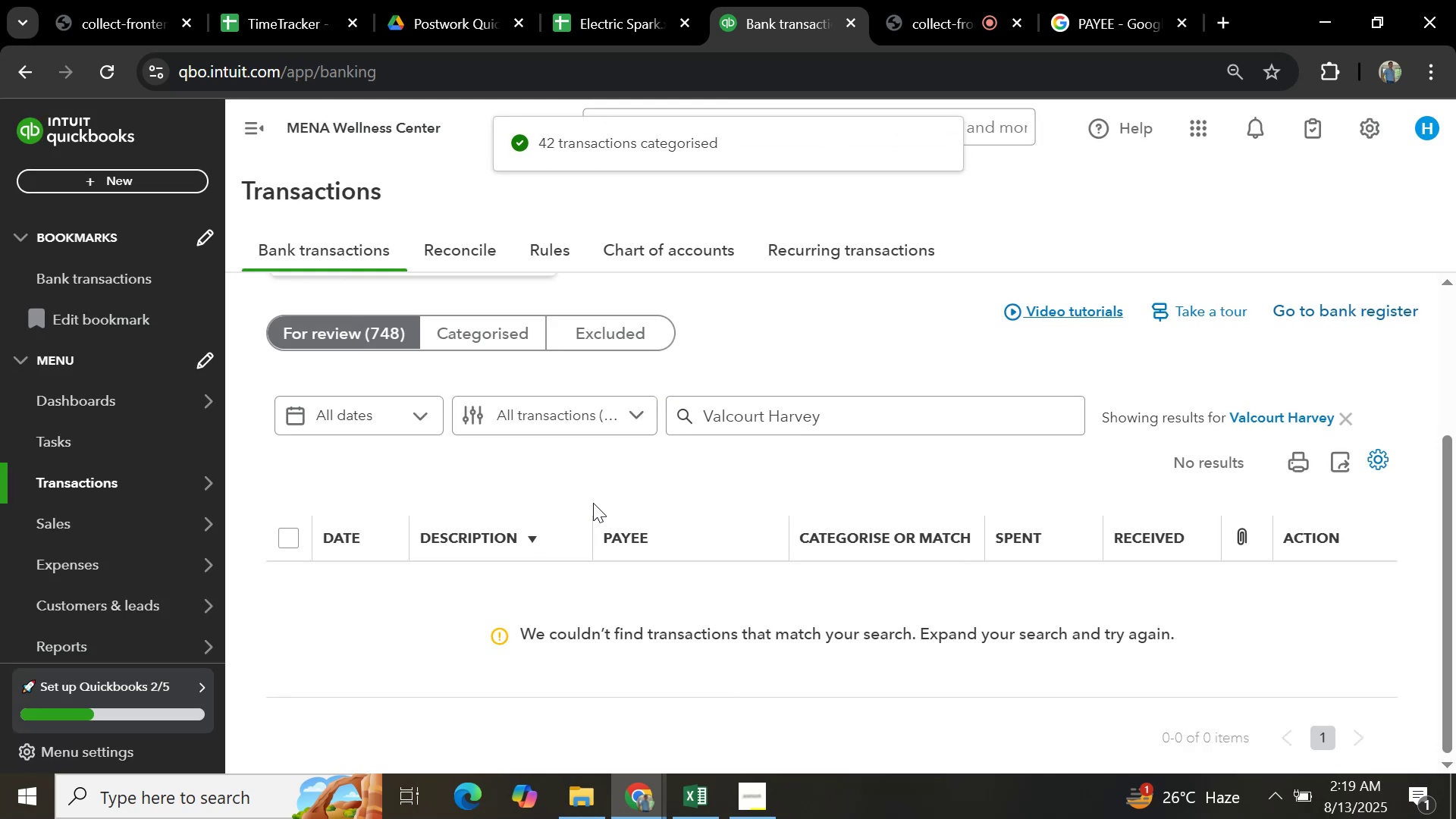 
left_click([1348, 416])
 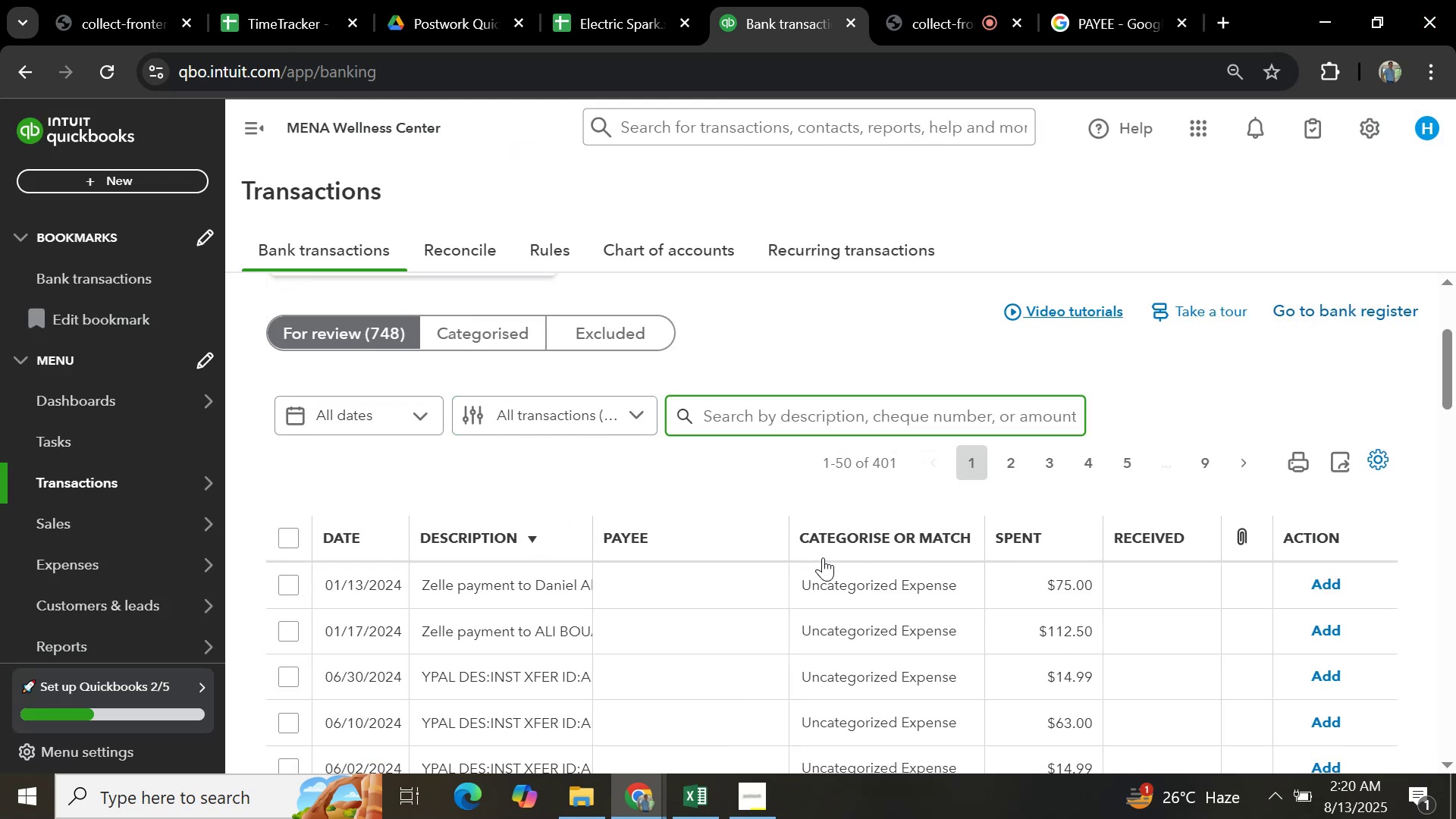 
scroll: coordinate [605, 561], scroll_direction: down, amount: 3.0
 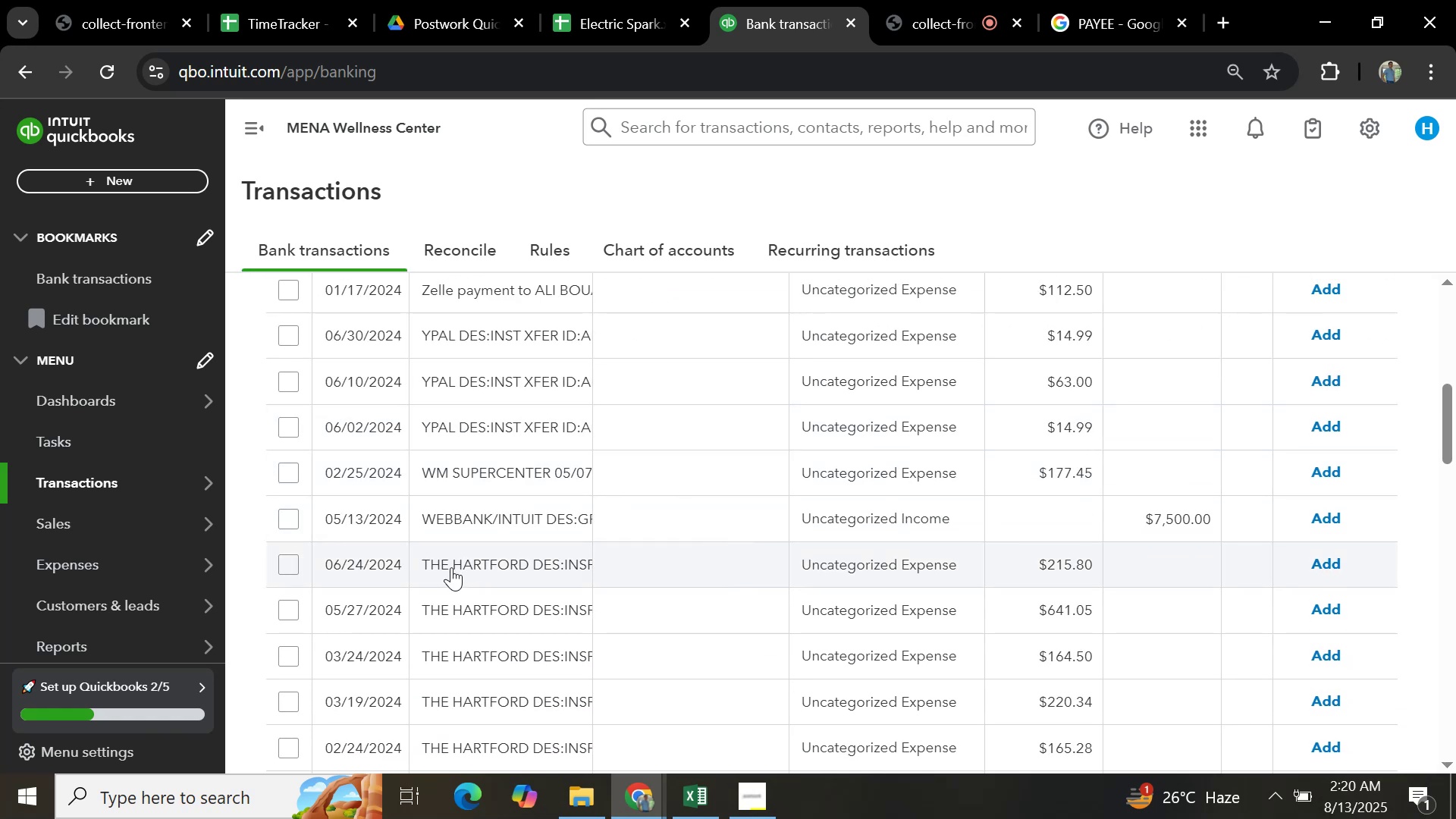 
left_click([461, 563])
 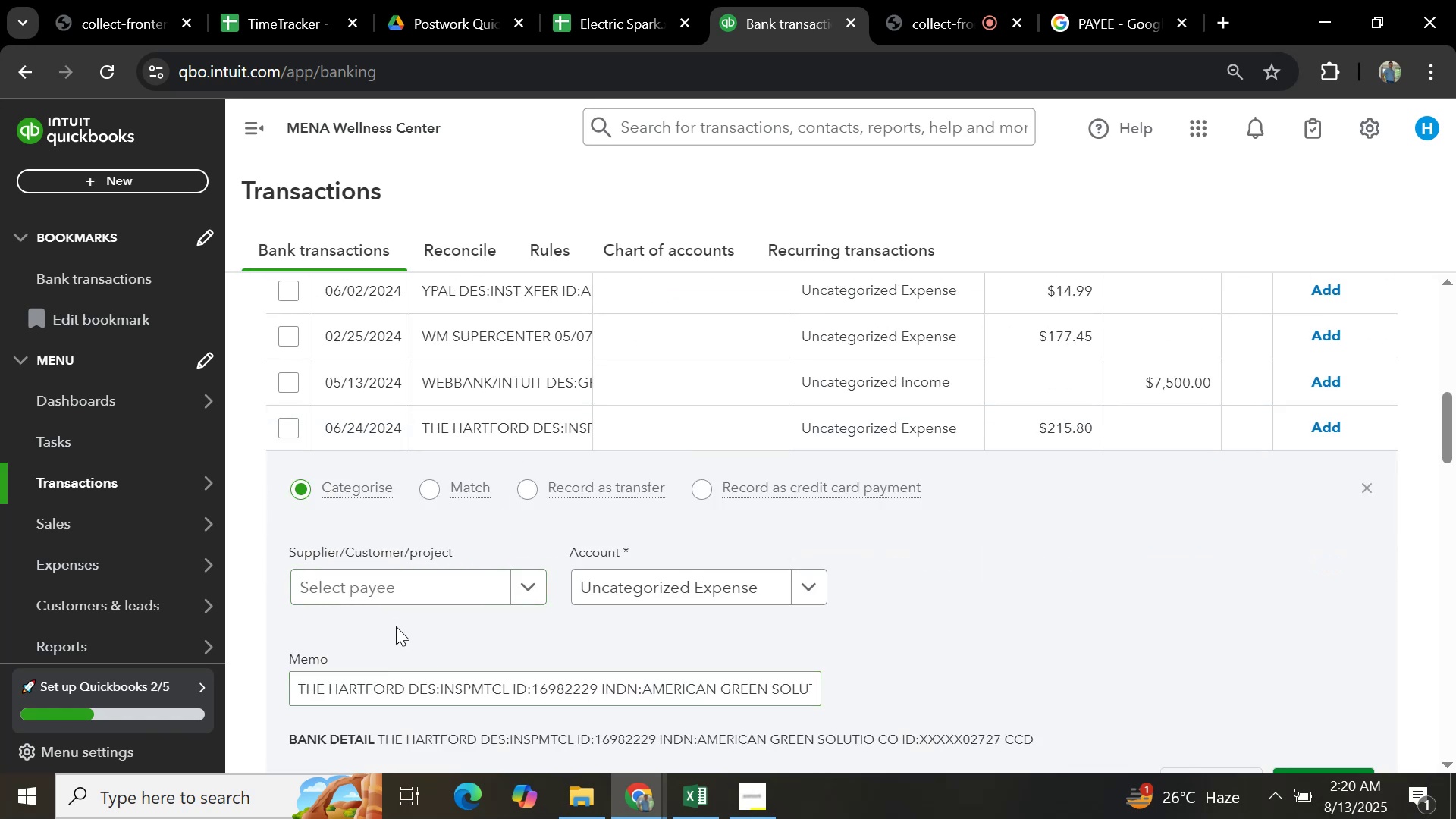 
left_click_drag(start_coordinate=[405, 686], to_coordinate=[249, 695])
 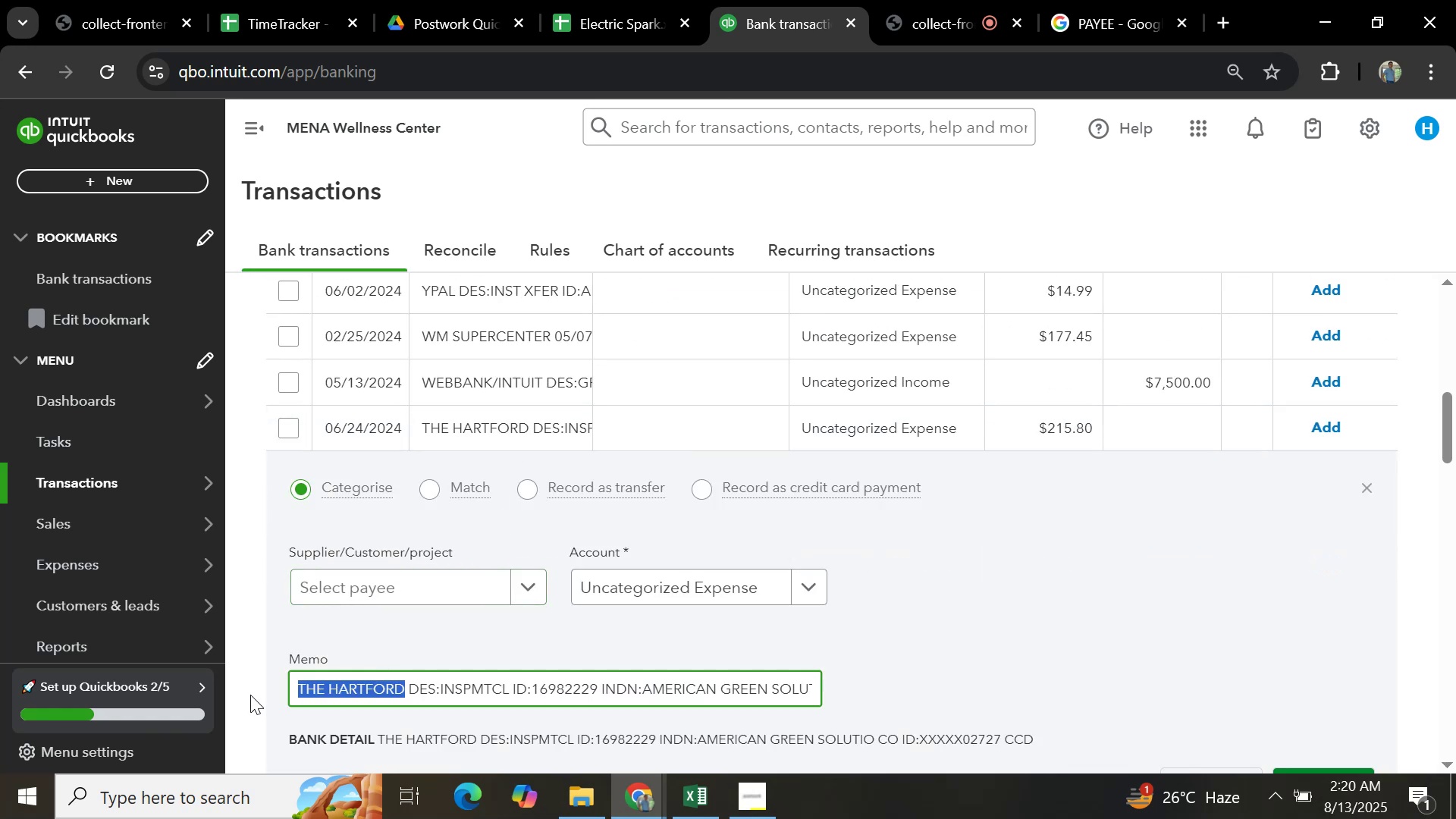 
key(Control+C)
 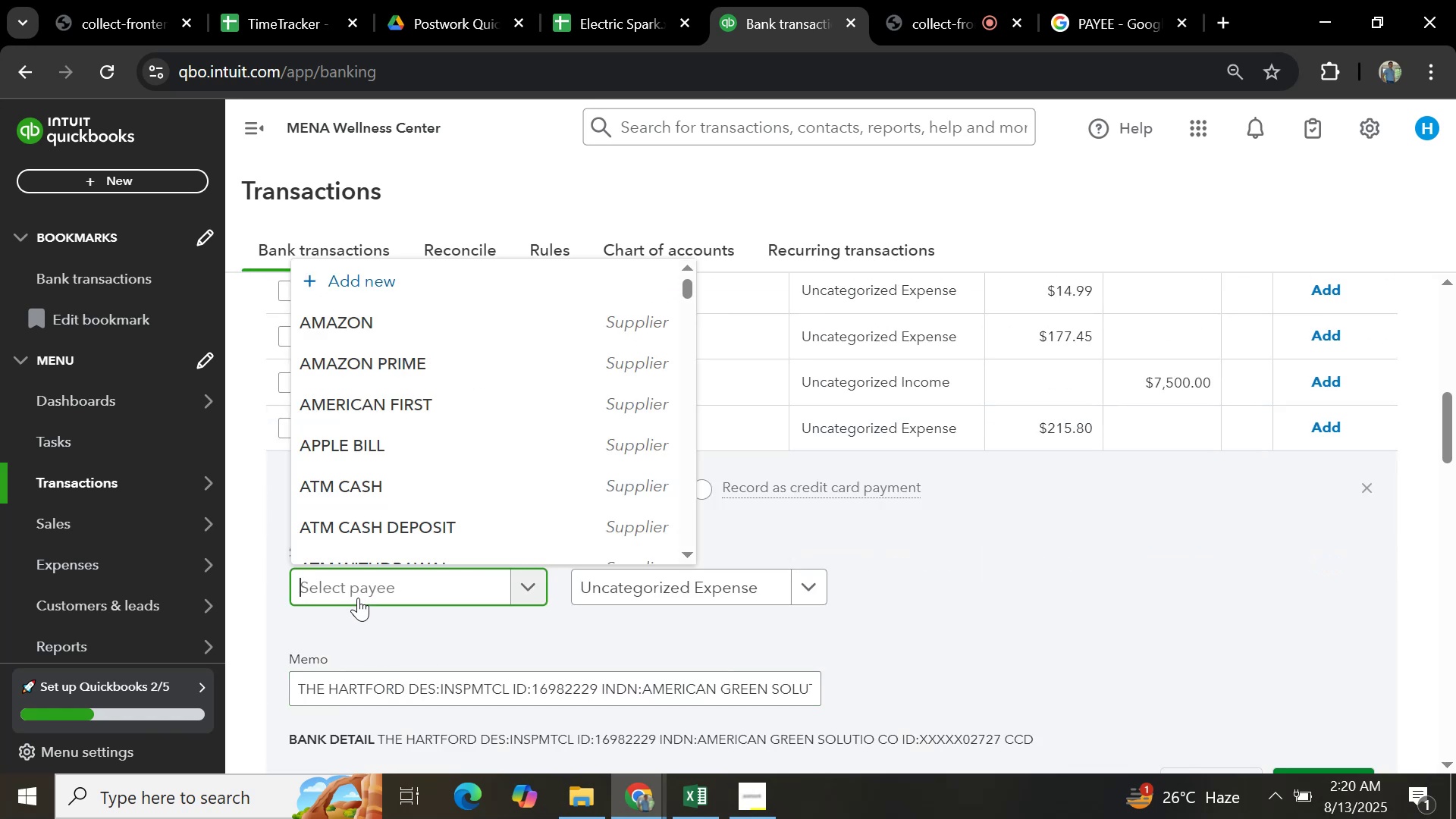 
key(Control+V)
 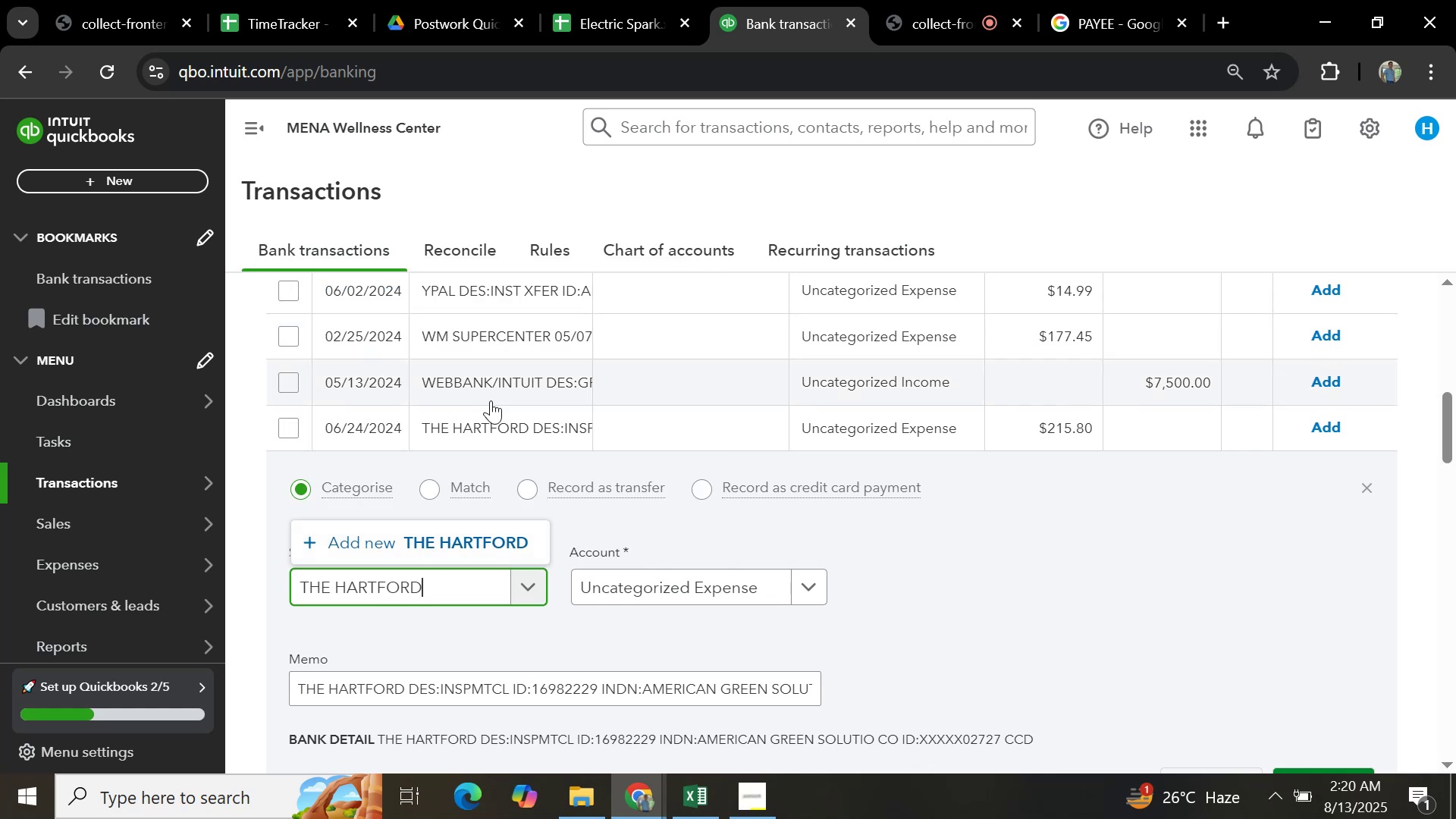 
left_click([457, 536])
 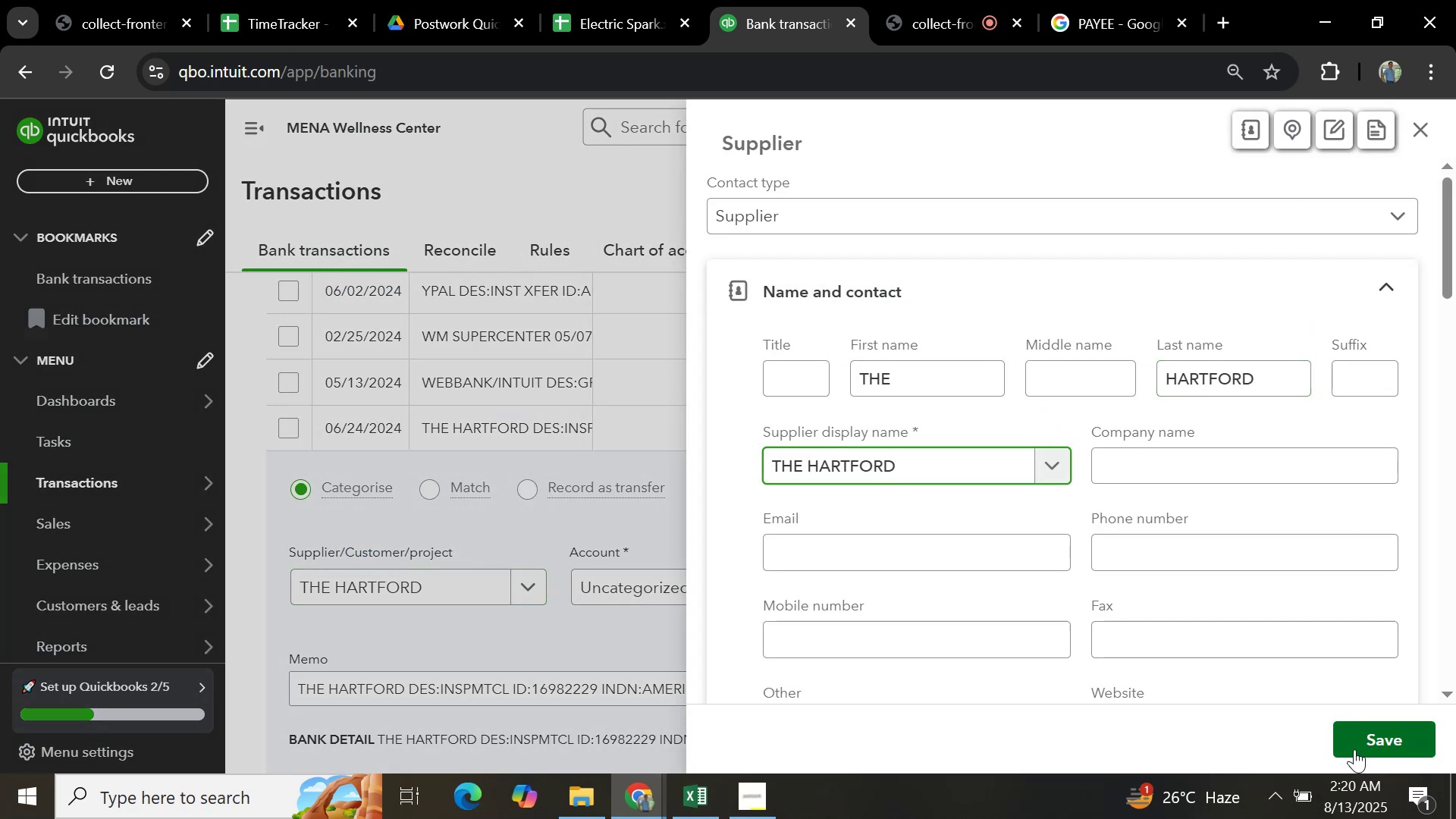 
wait(6.34)
 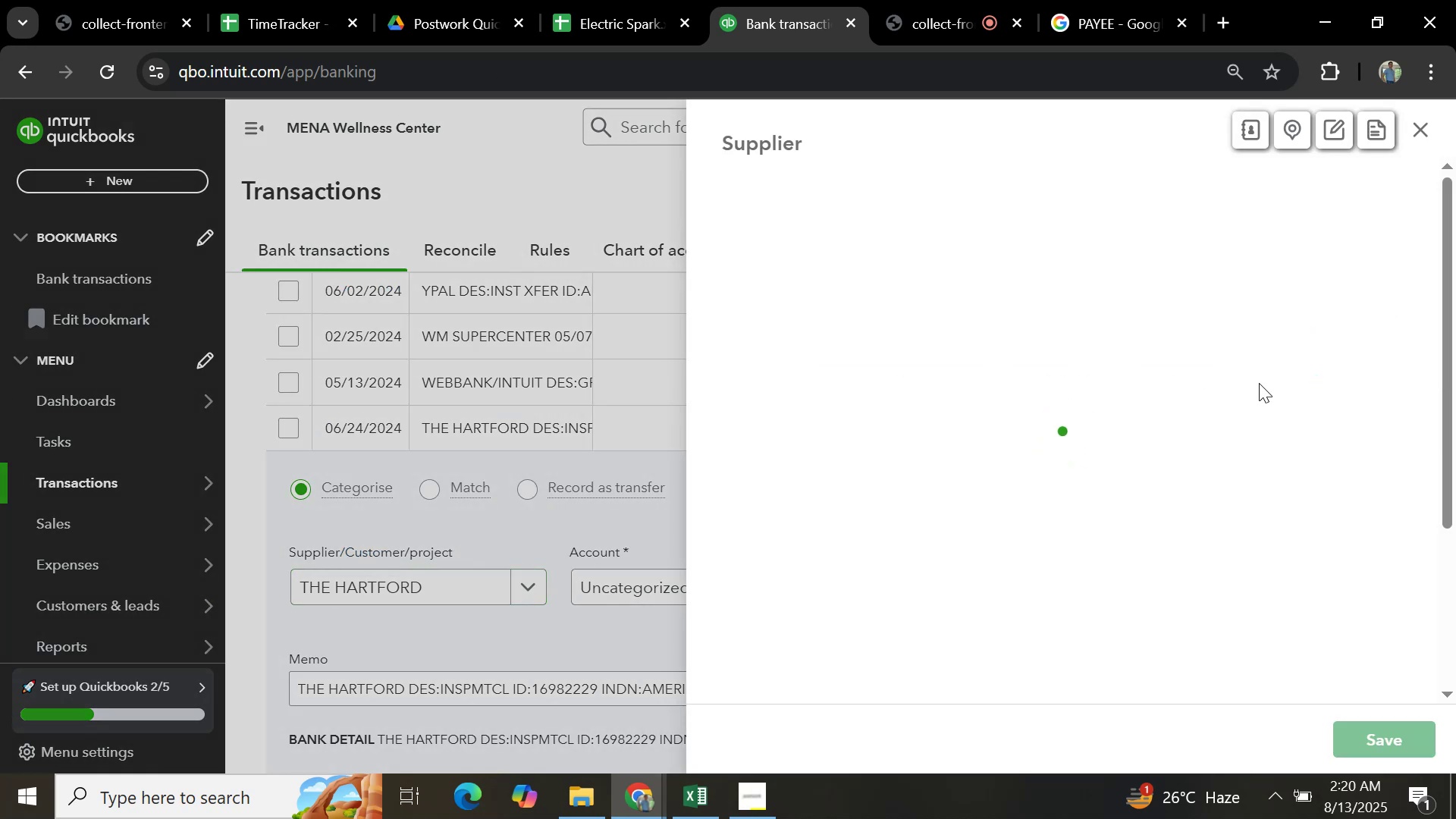 
scroll: coordinate [1314, 544], scroll_direction: down, amount: 14.0
 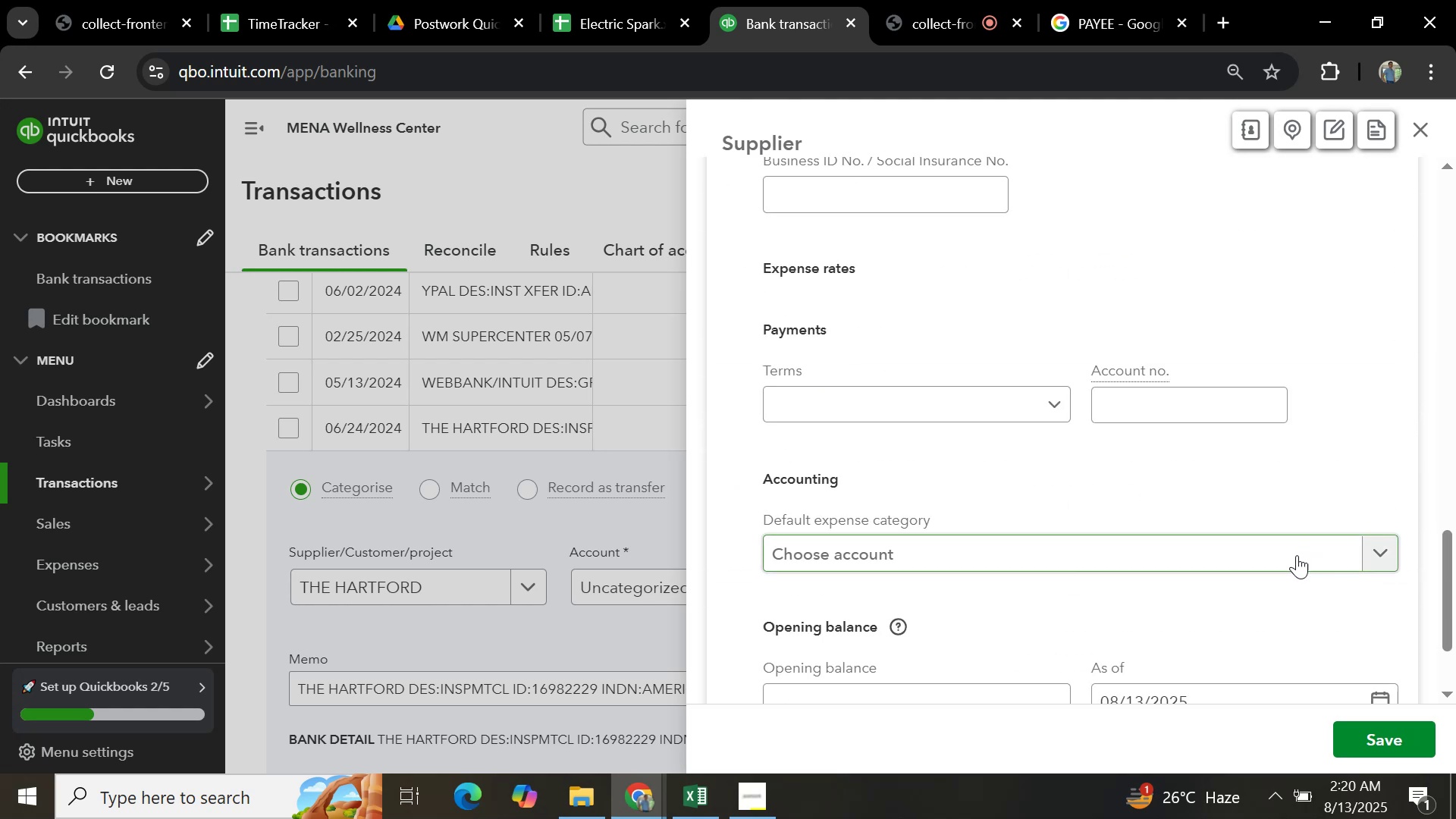 
left_click([1297, 555])
 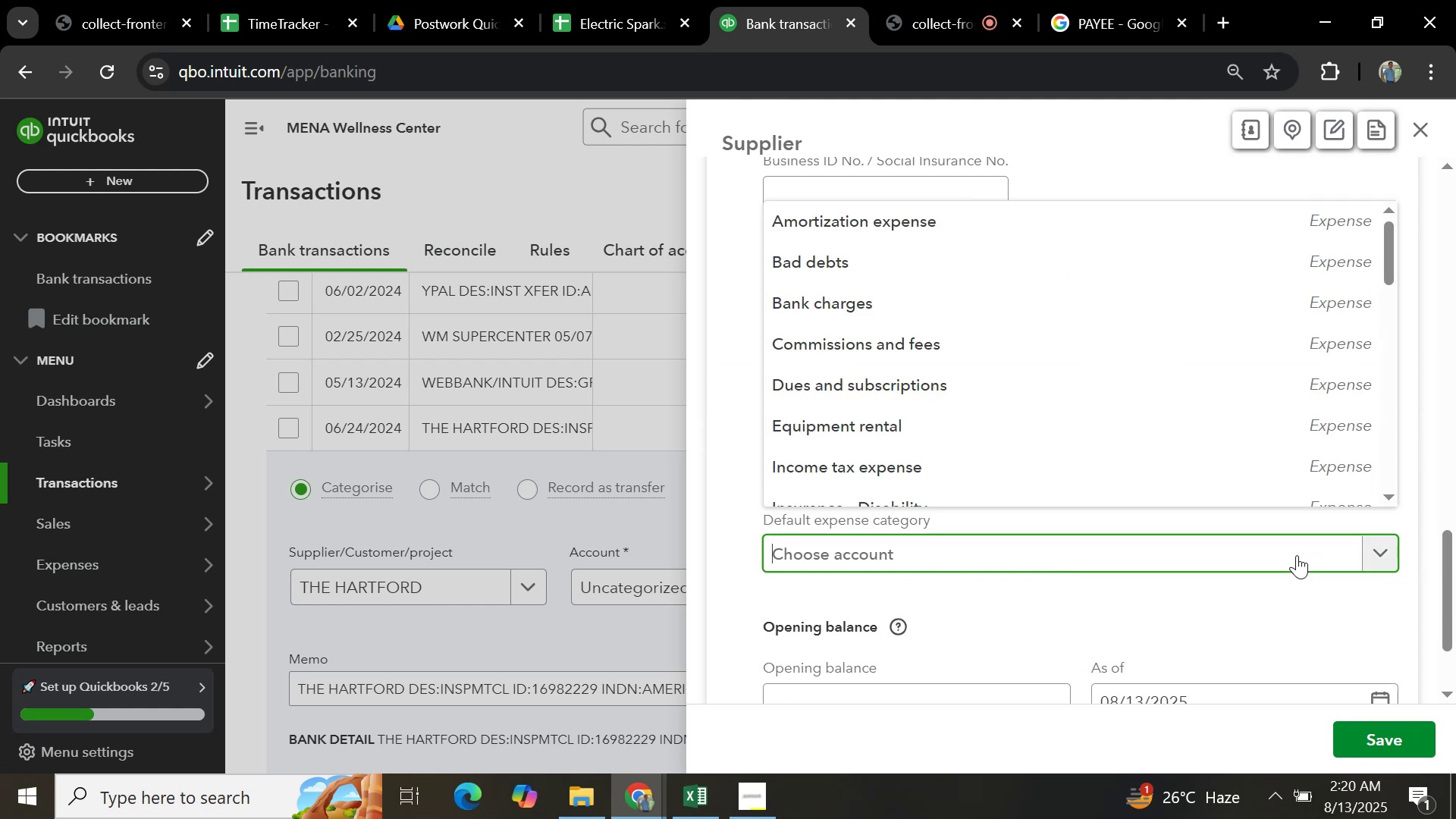 
type(general)
 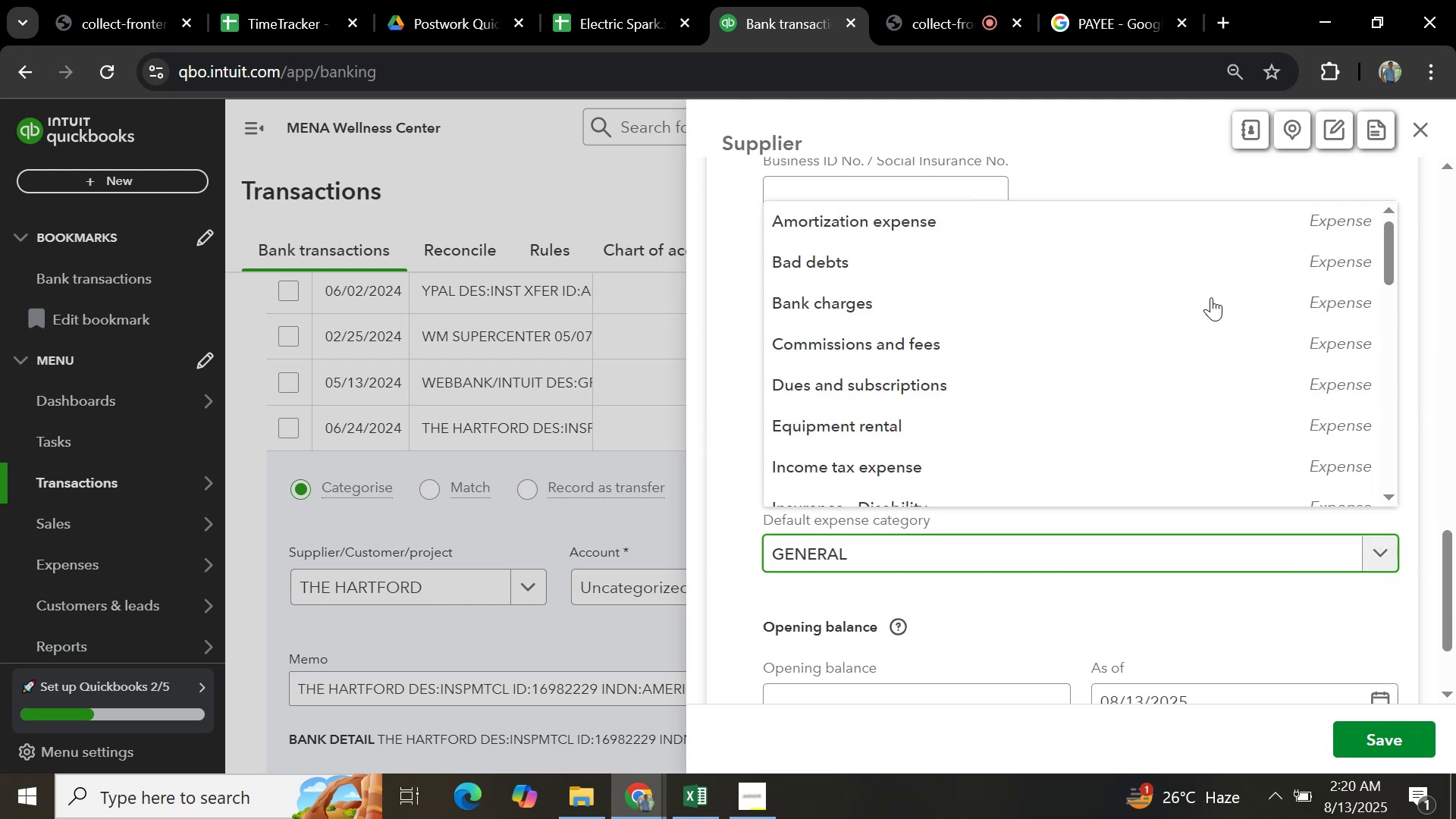 
scroll: coordinate [1141, 374], scroll_direction: down, amount: 4.0
 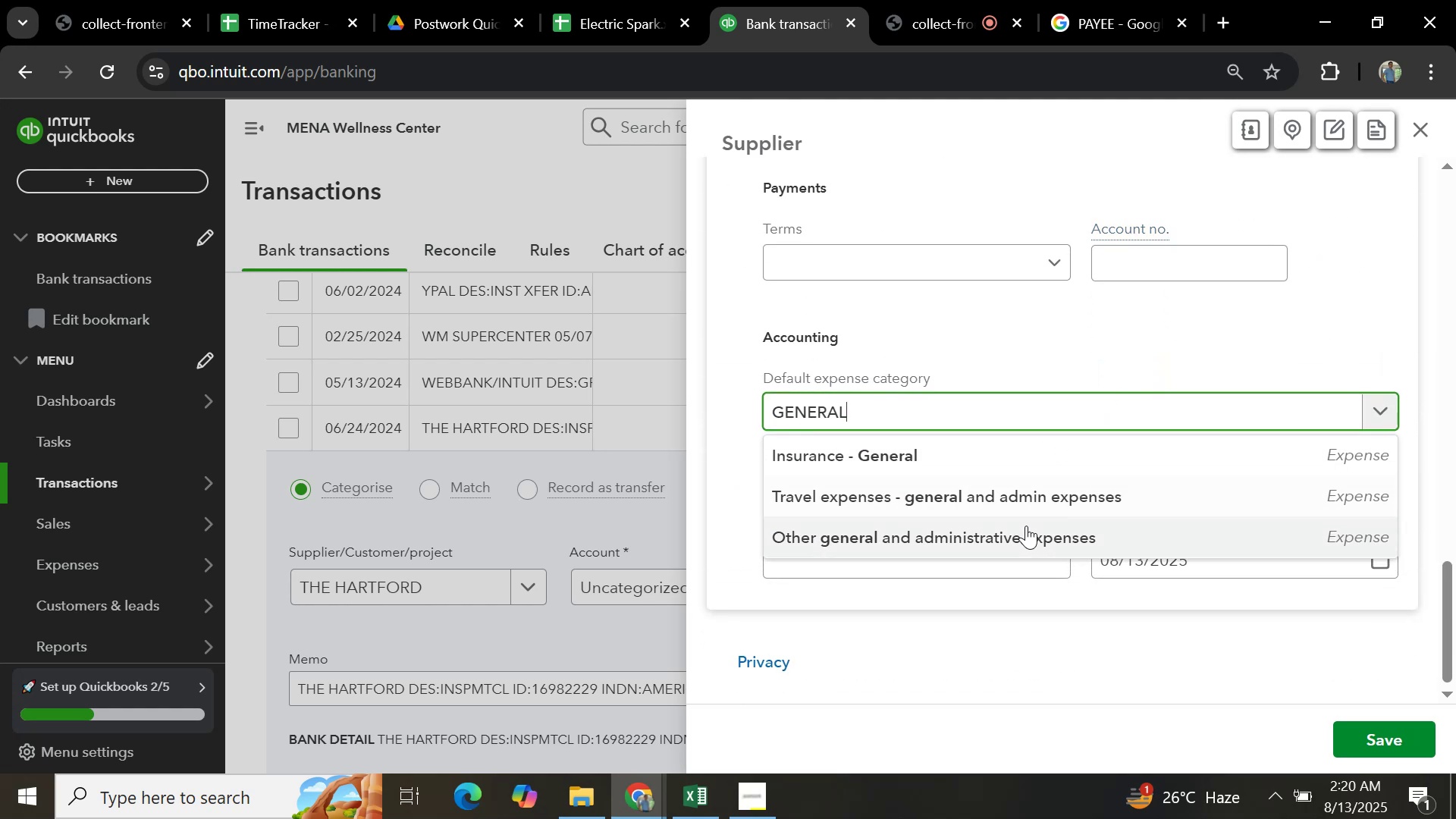 
left_click([1026, 526])
 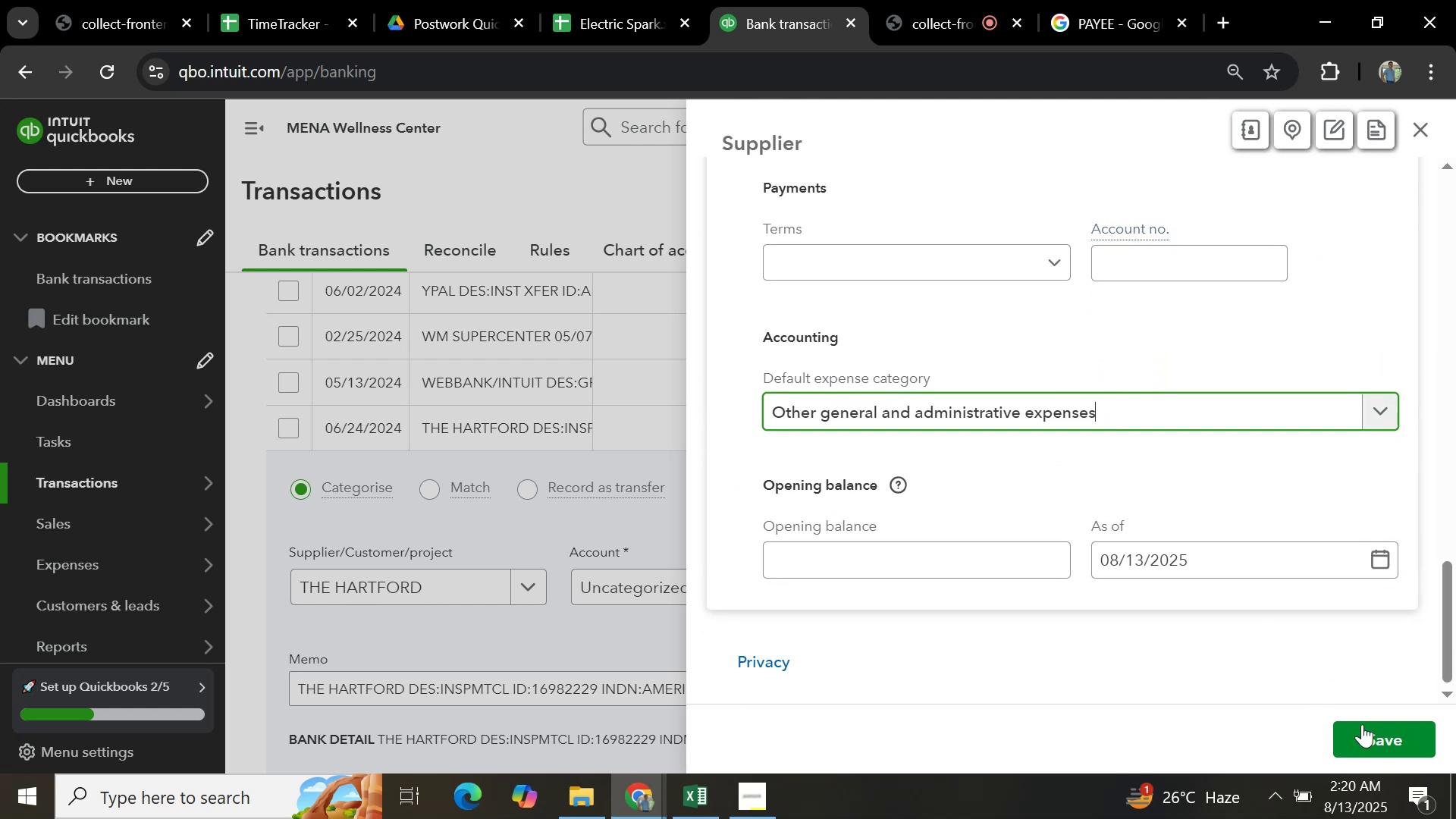 
left_click([1371, 733])
 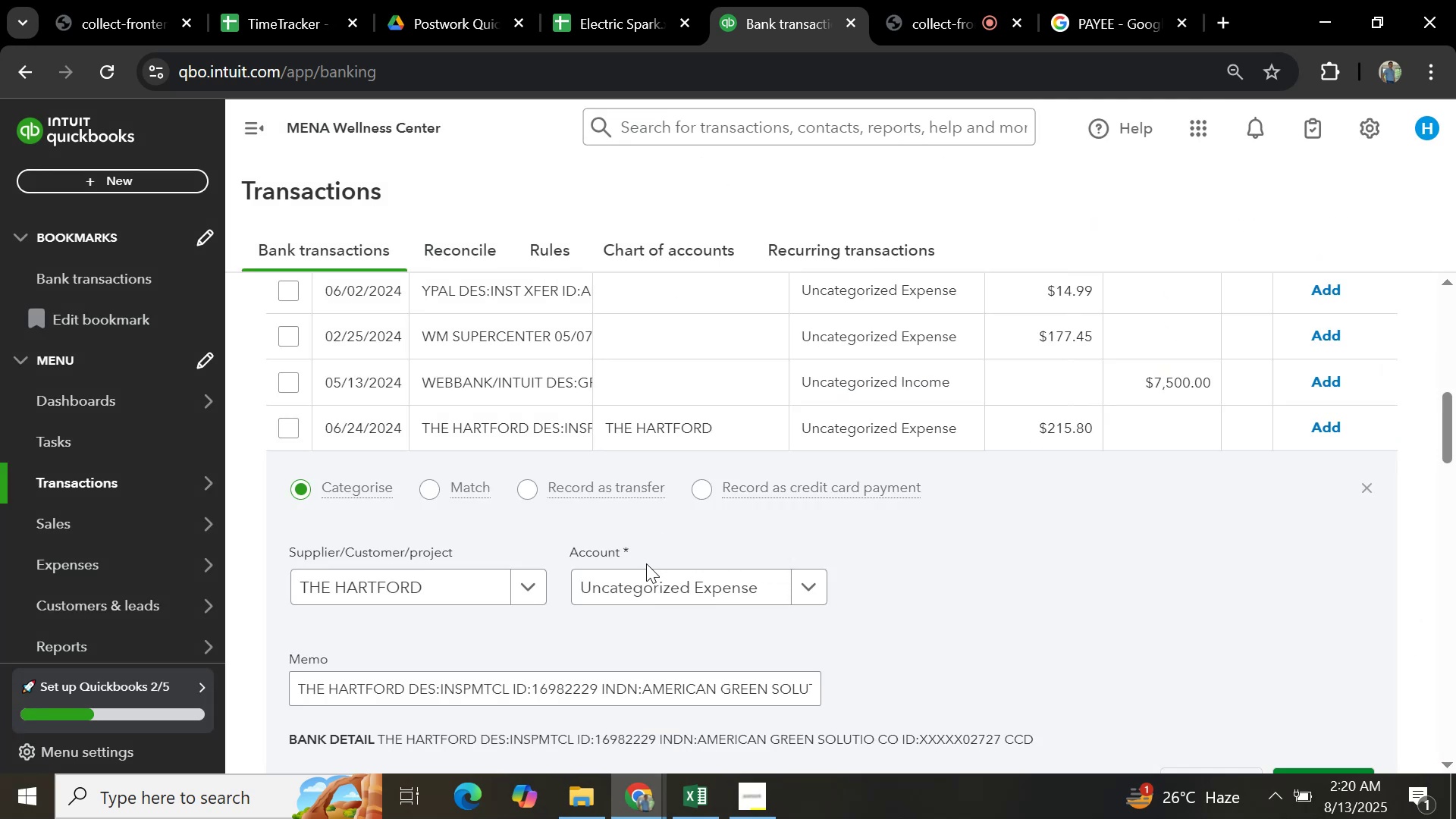 
left_click([667, 584])
 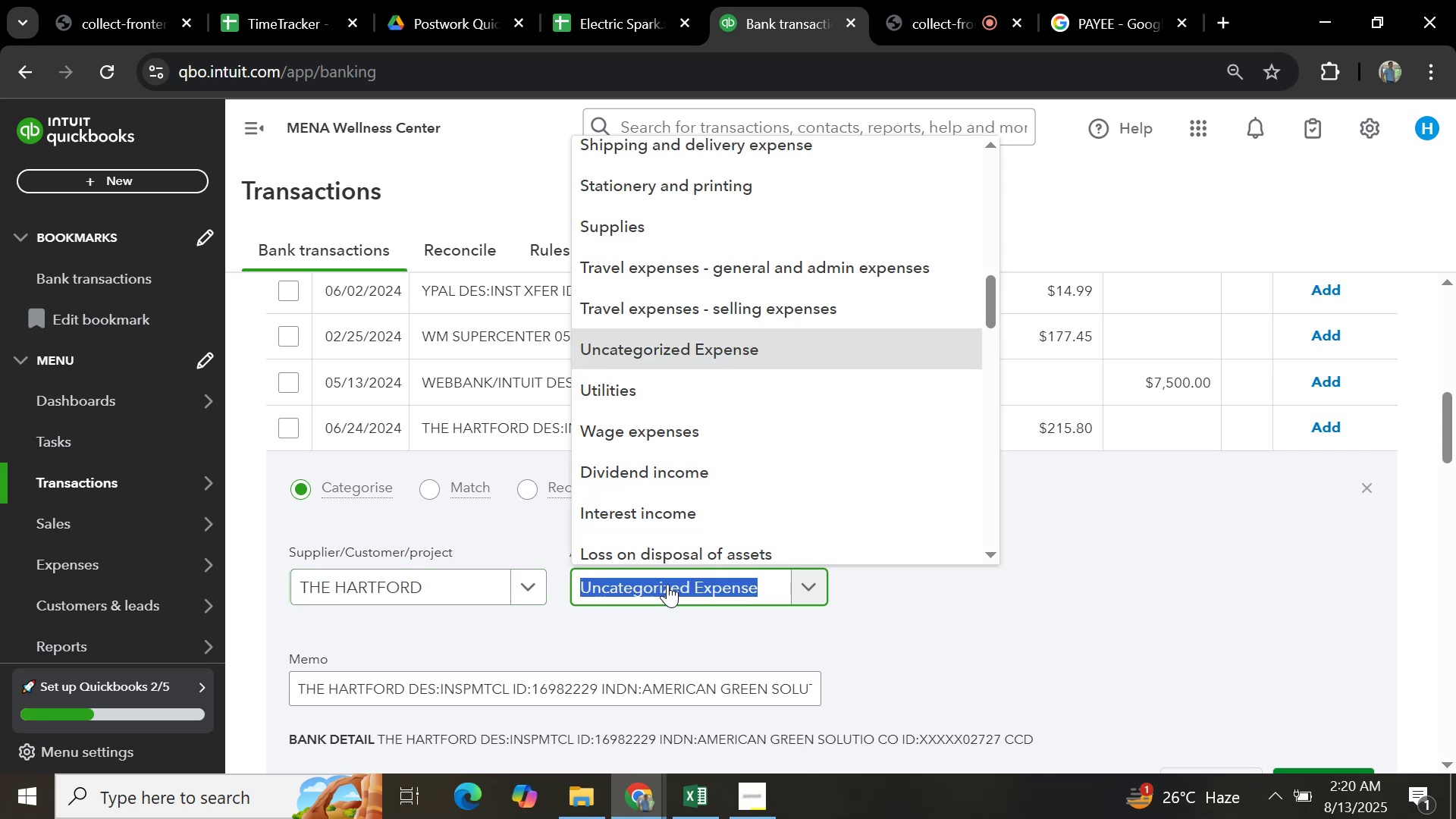 
type(general)
 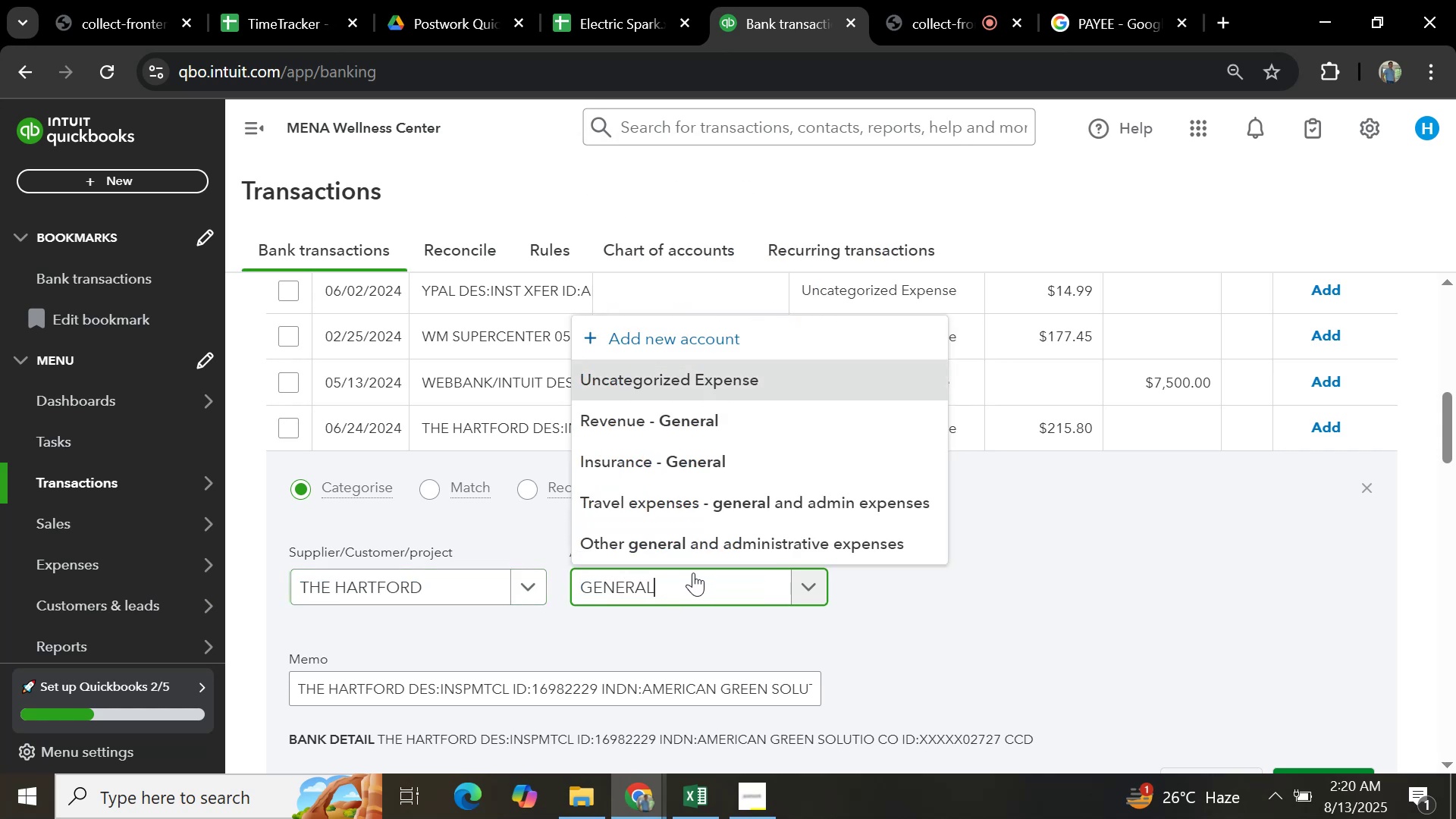 
left_click([713, 561])
 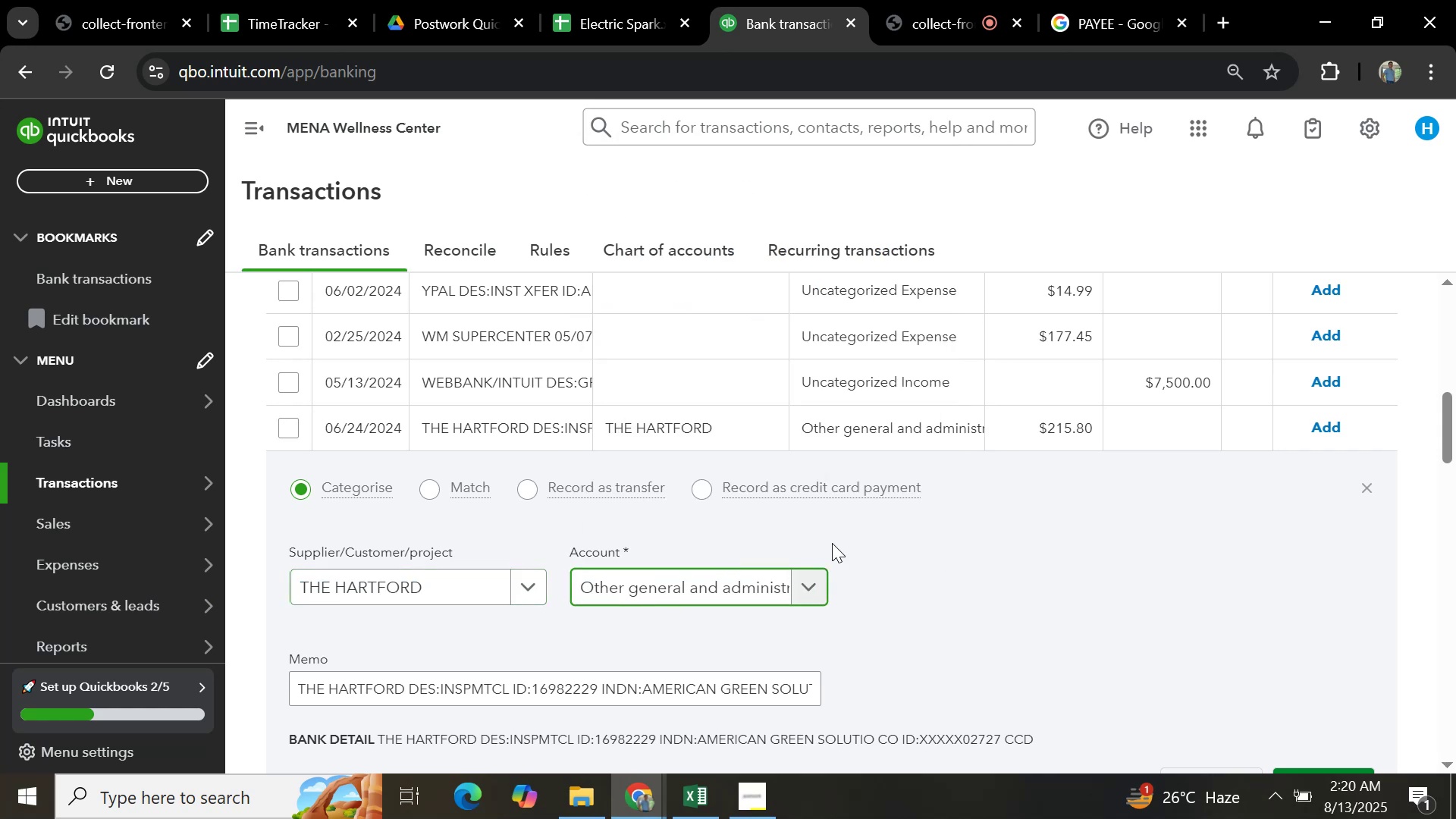 
scroll: coordinate [936, 558], scroll_direction: down, amount: 2.0
 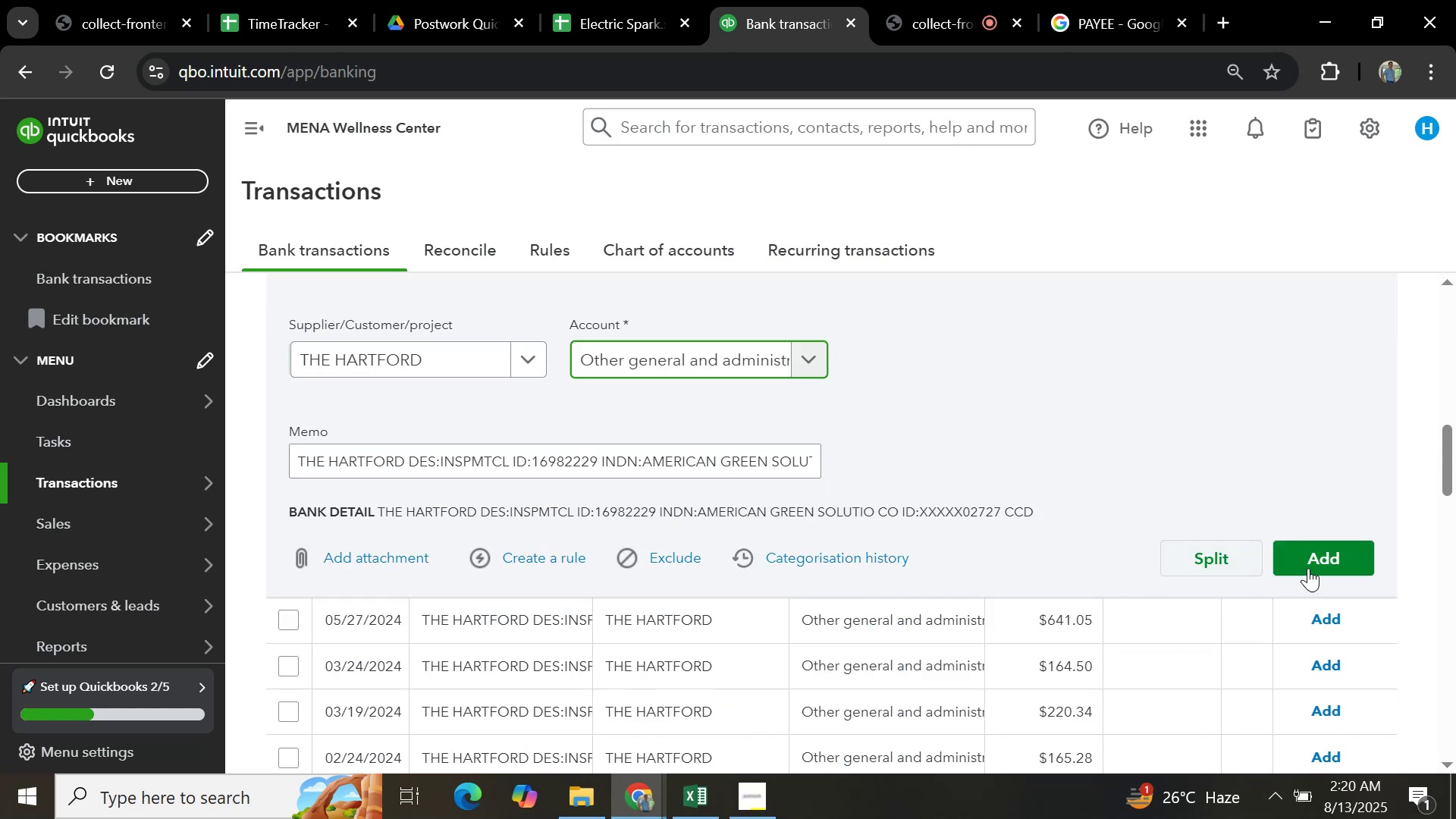 
left_click([1313, 559])
 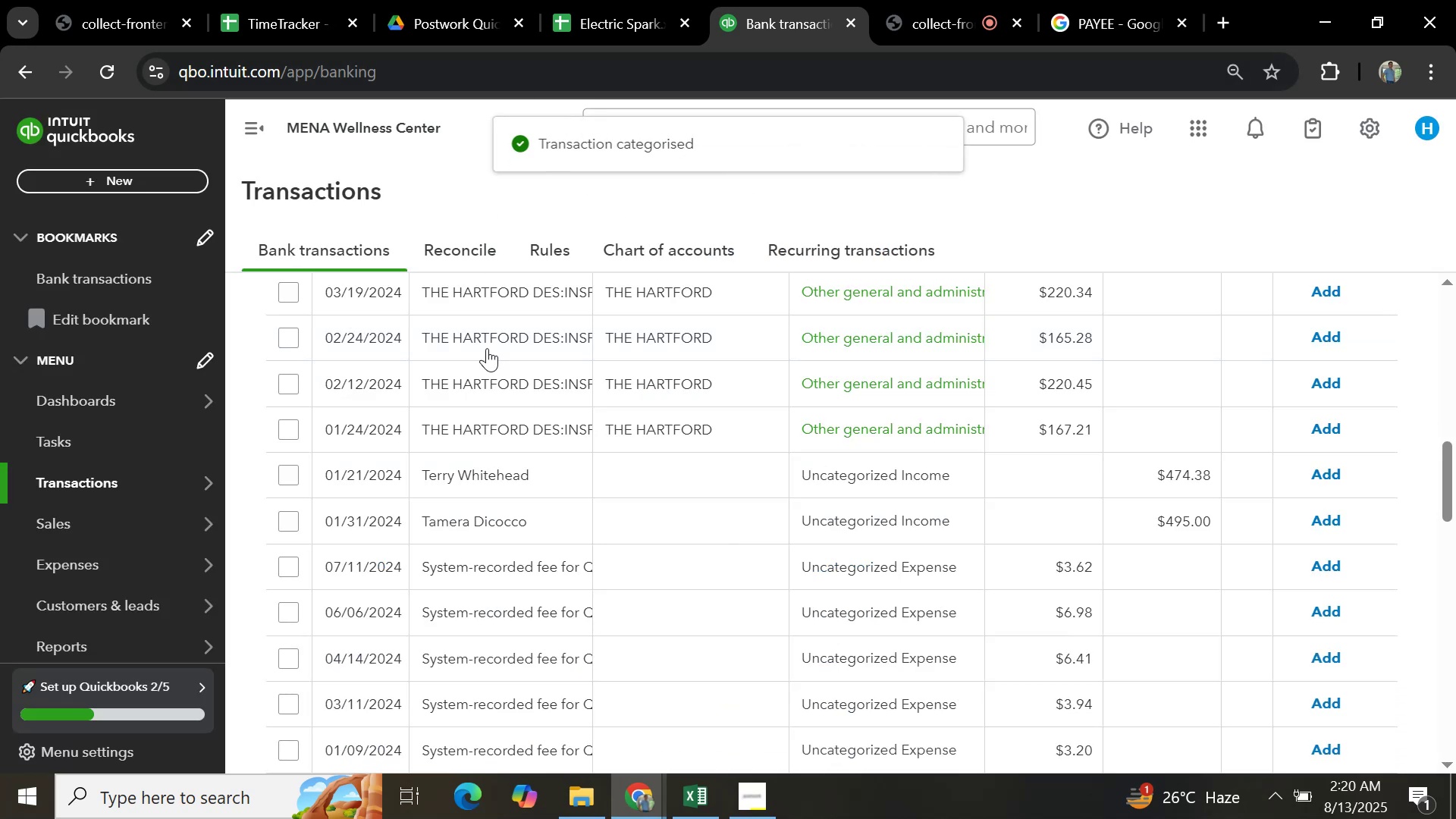 
scroll: coordinate [362, 407], scroll_direction: up, amount: 2.0
 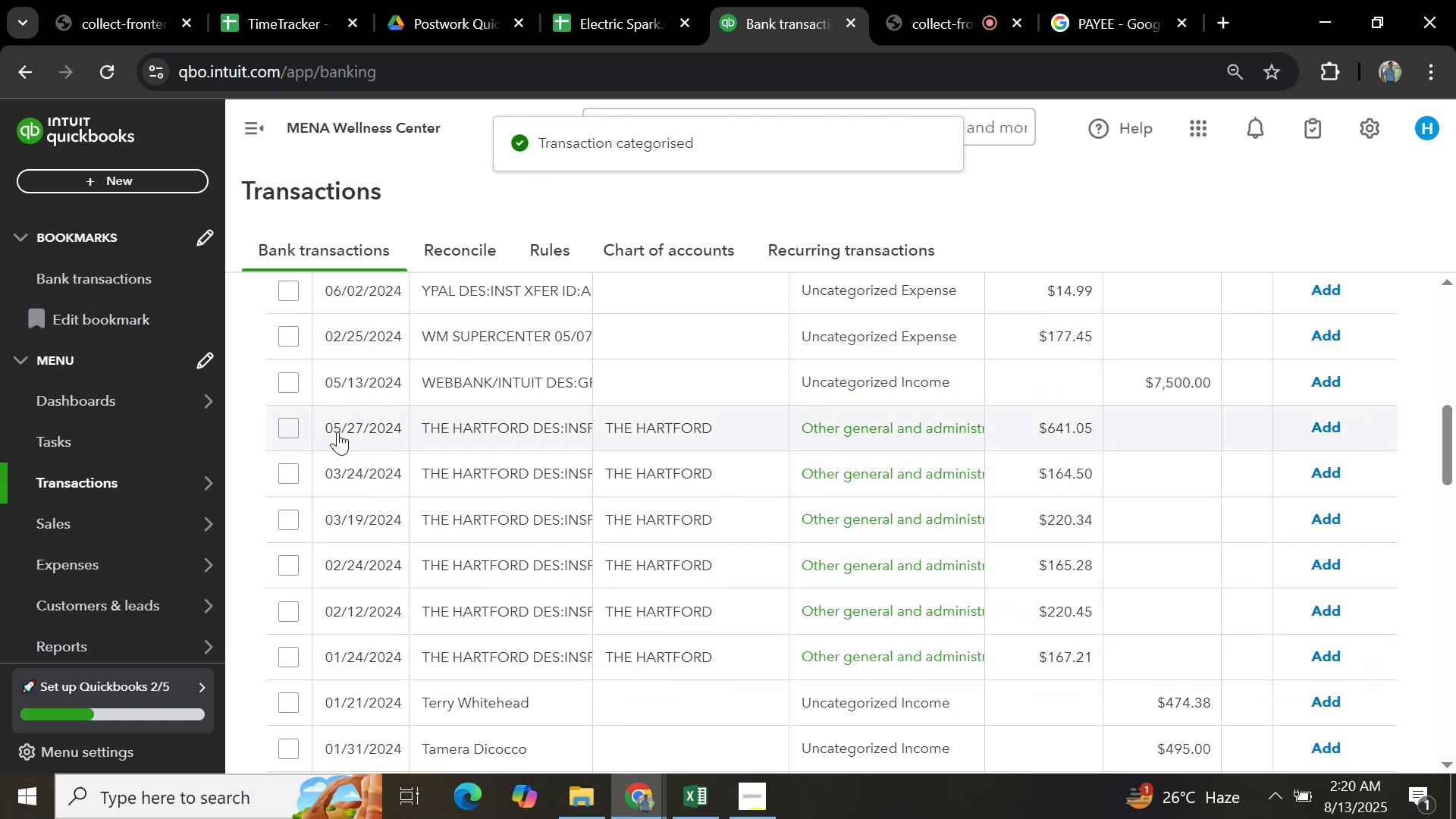 
left_click([298, 425])
 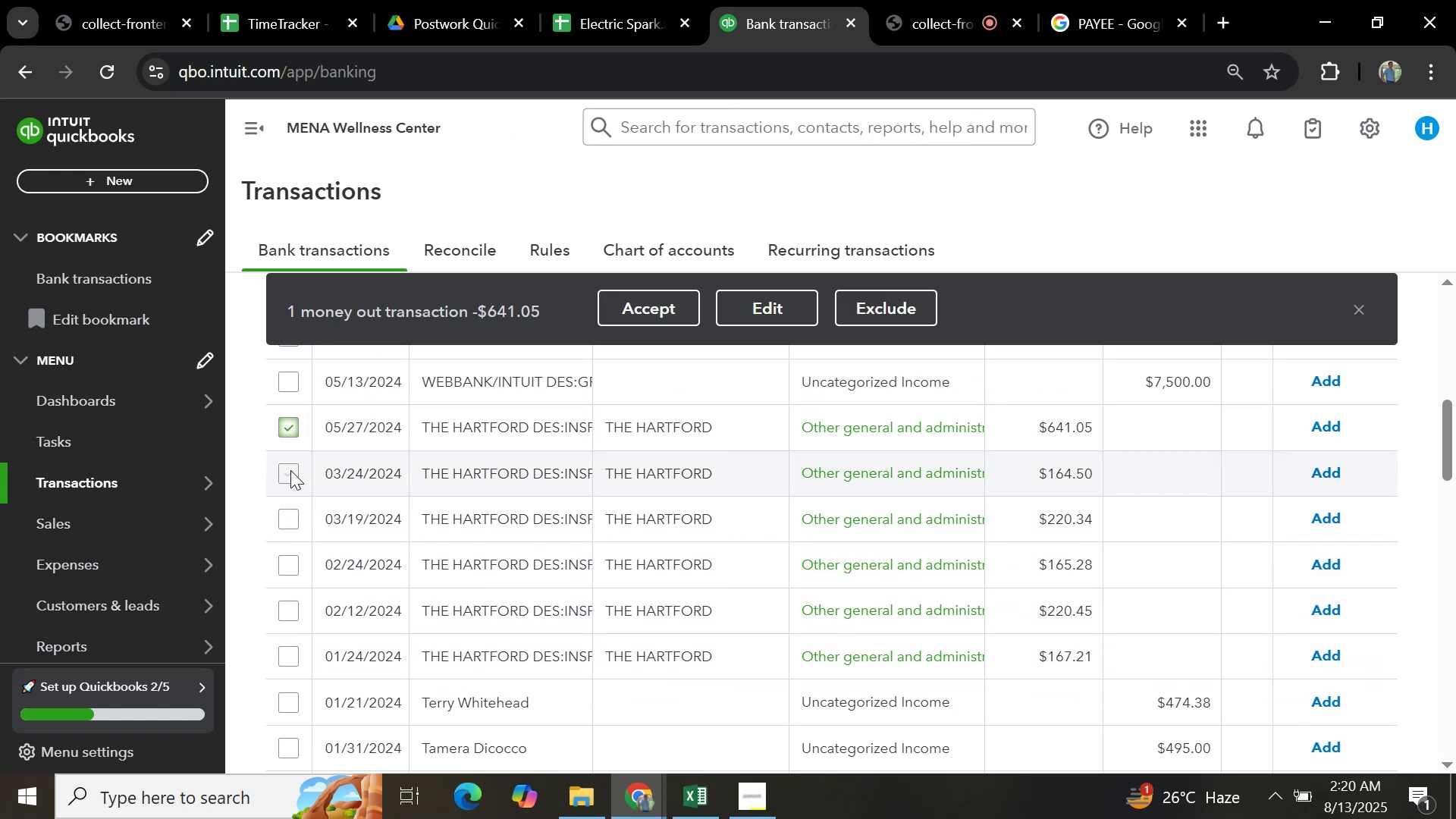 
left_click([290, 470])
 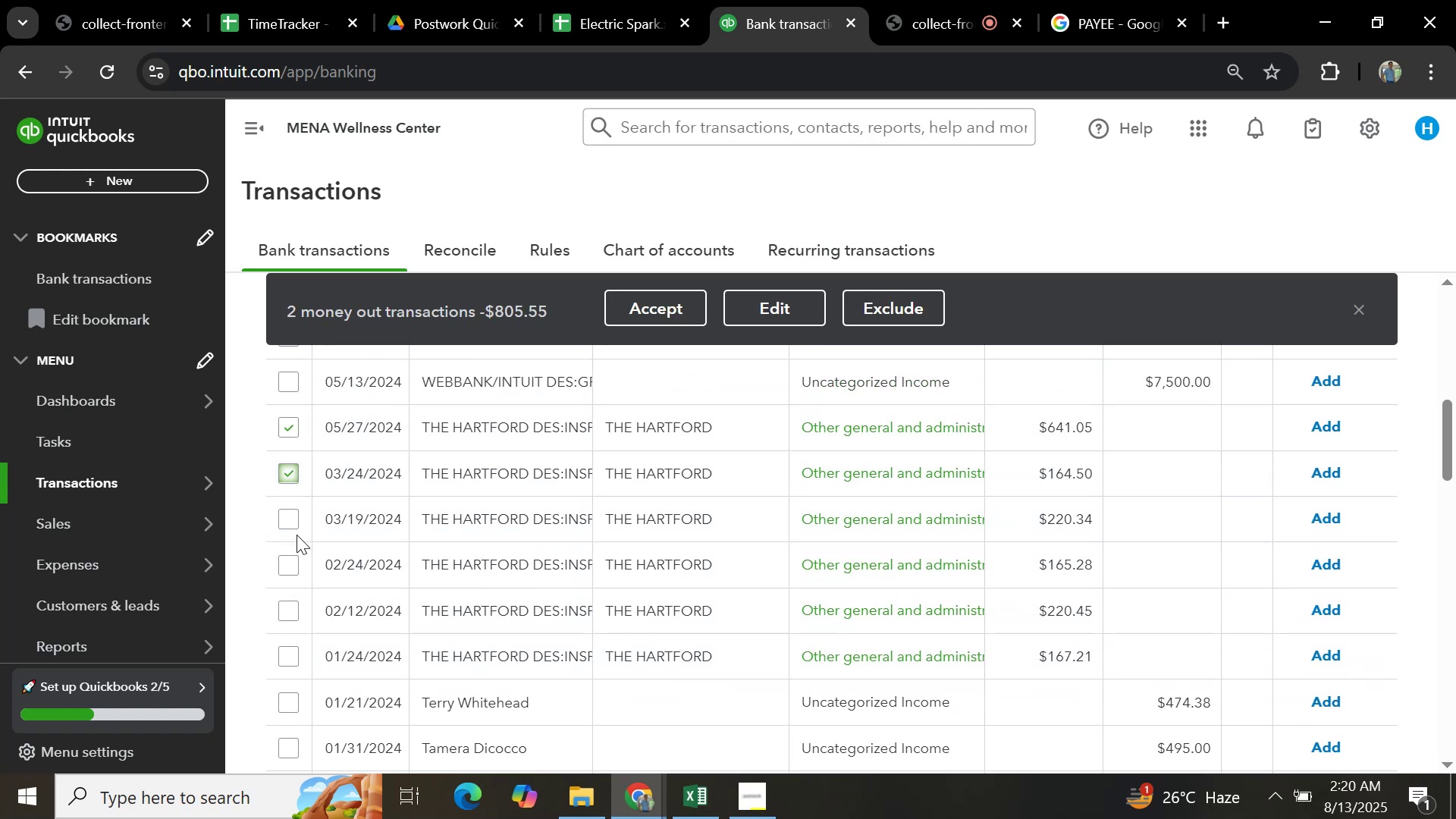 
left_click([288, 520])
 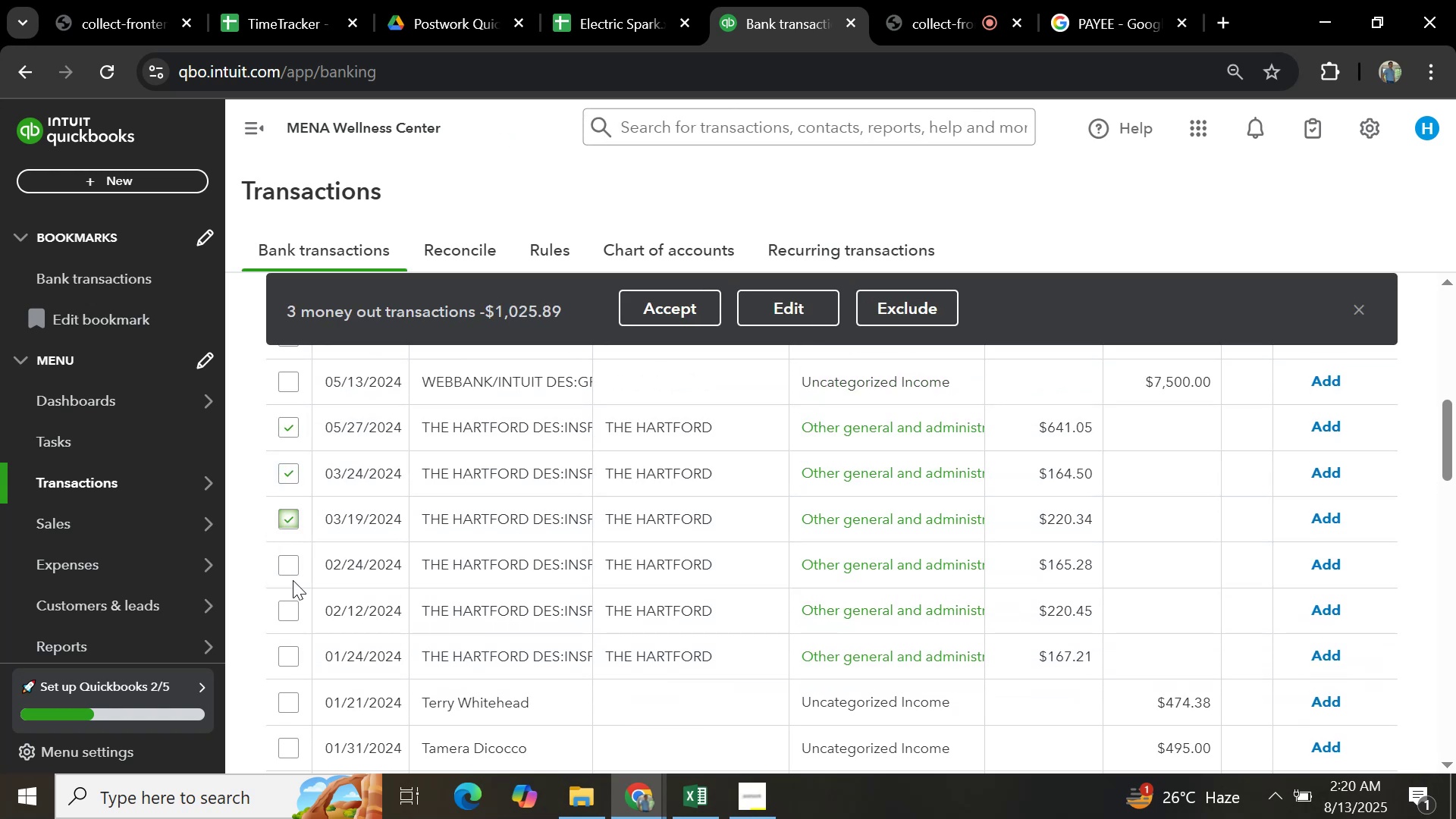 
left_click([291, 557])
 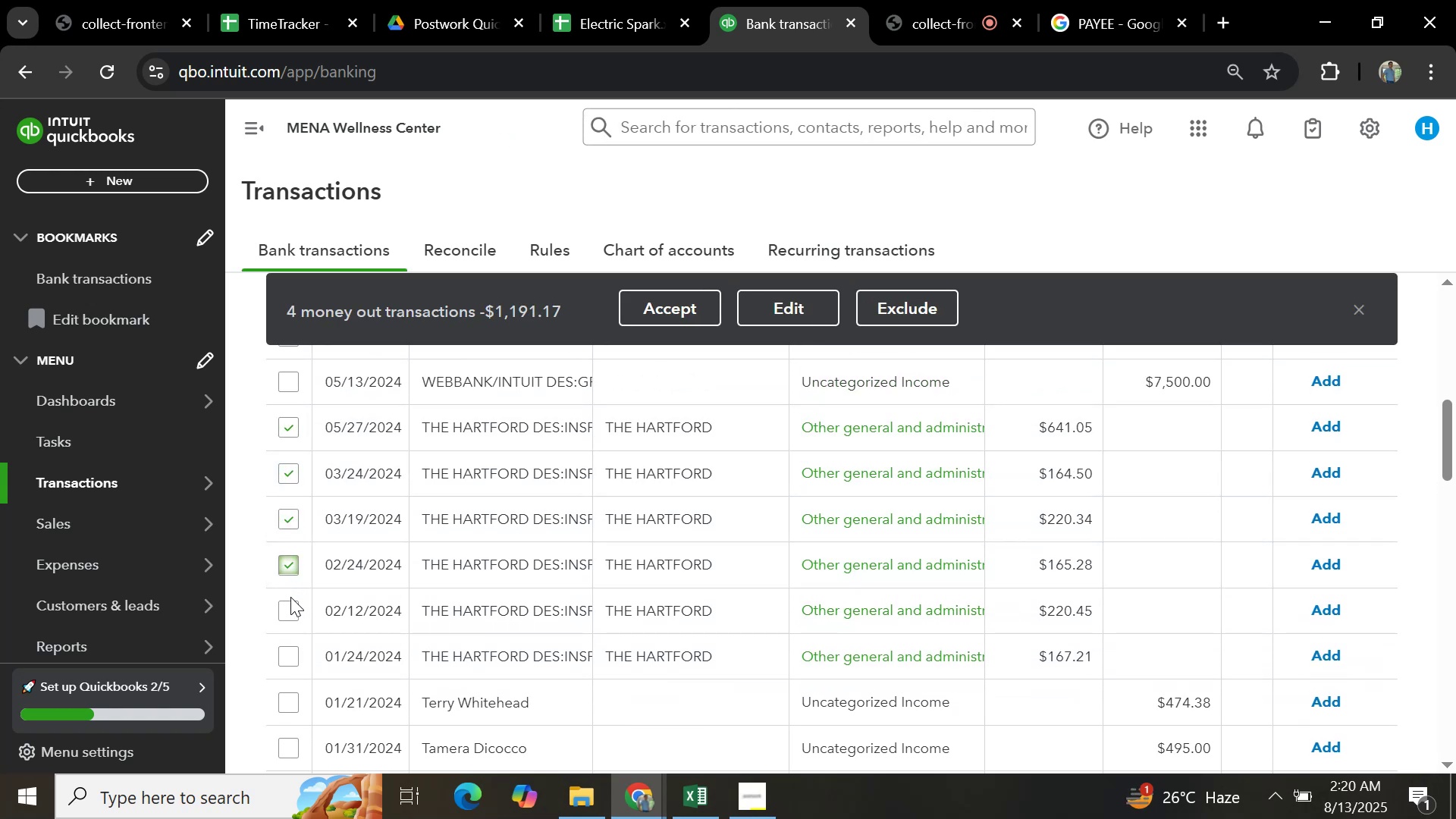 
left_click([290, 608])
 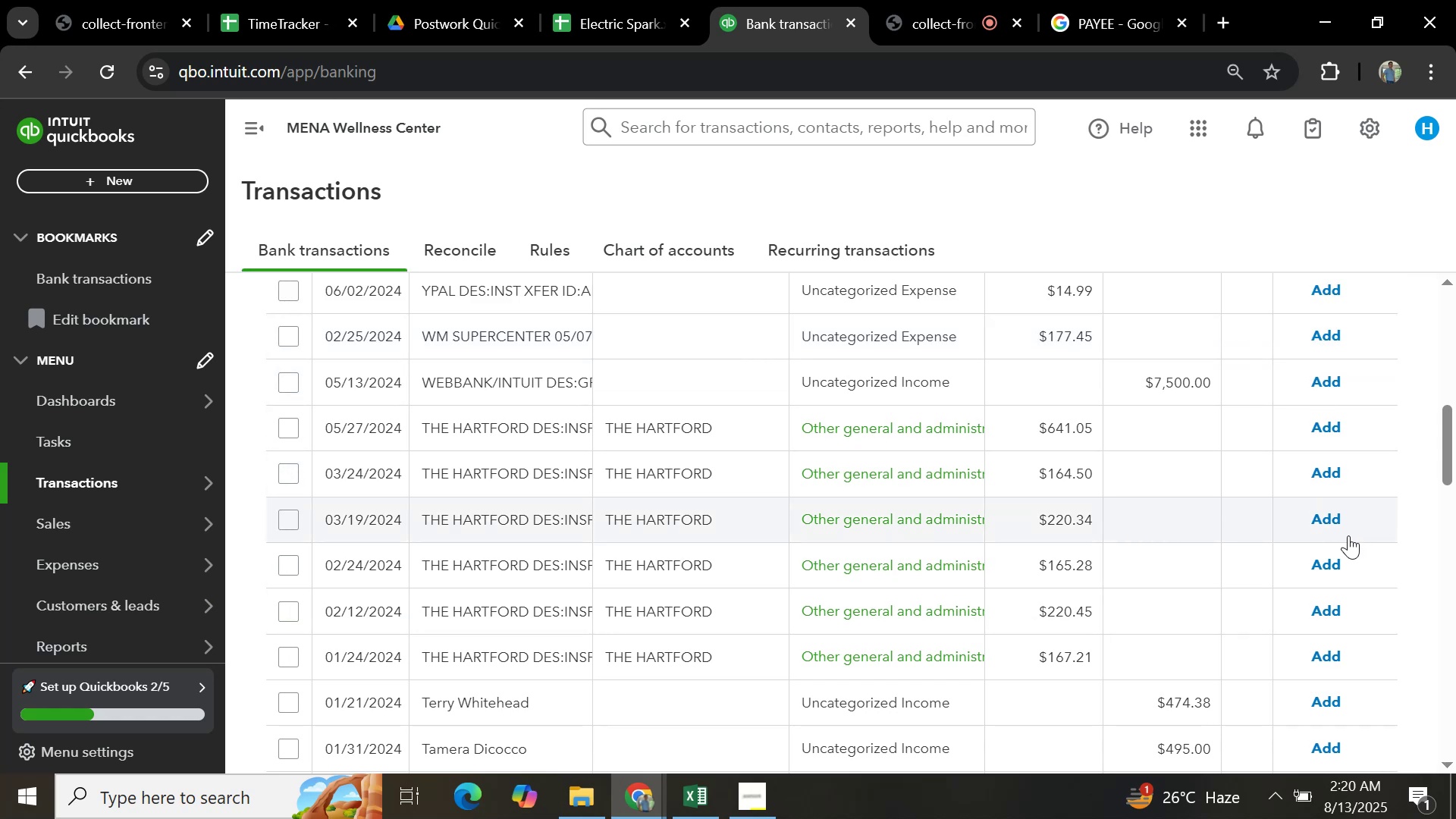 
left_click([1329, 430])
 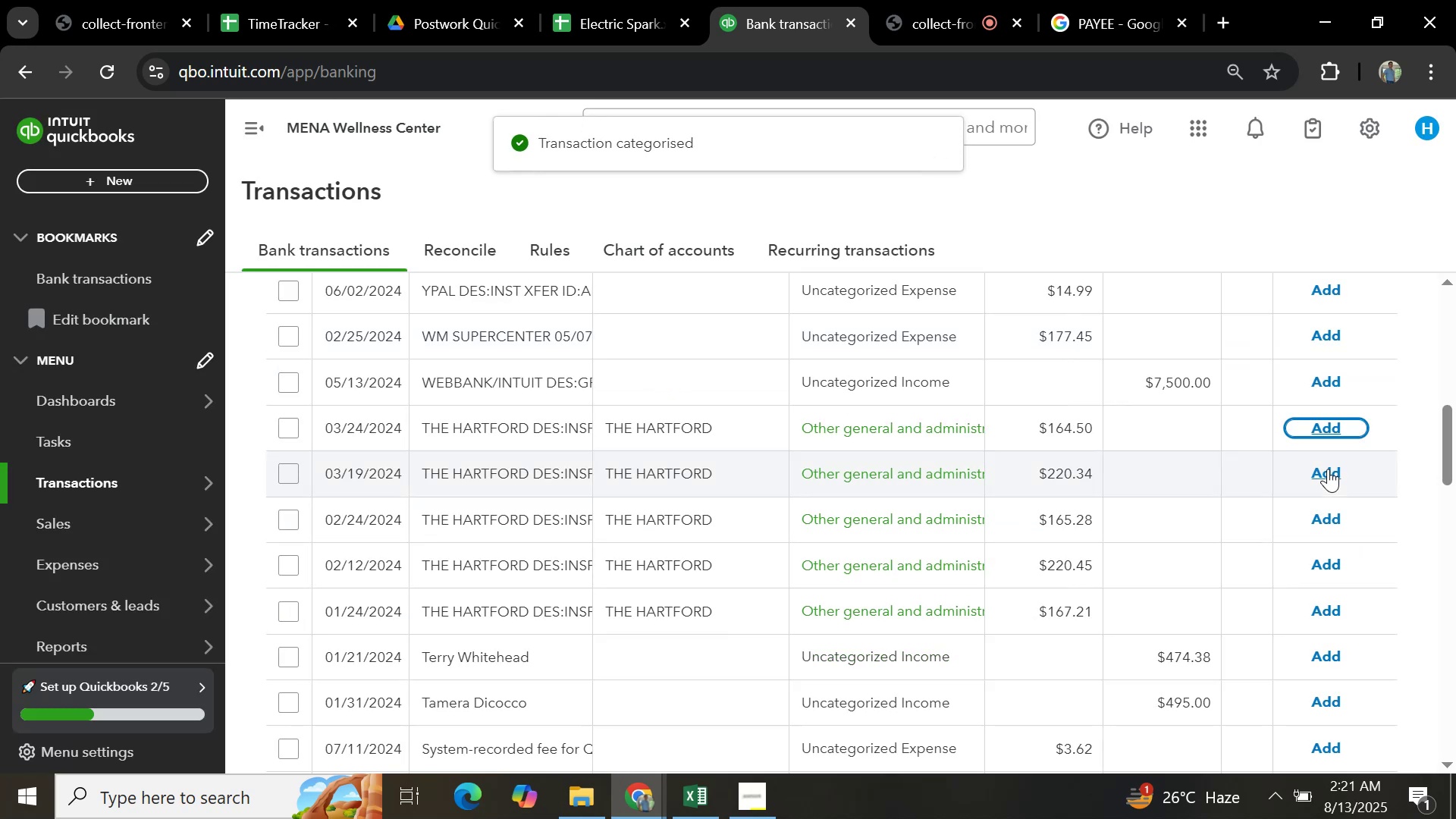 
wait(8.24)
 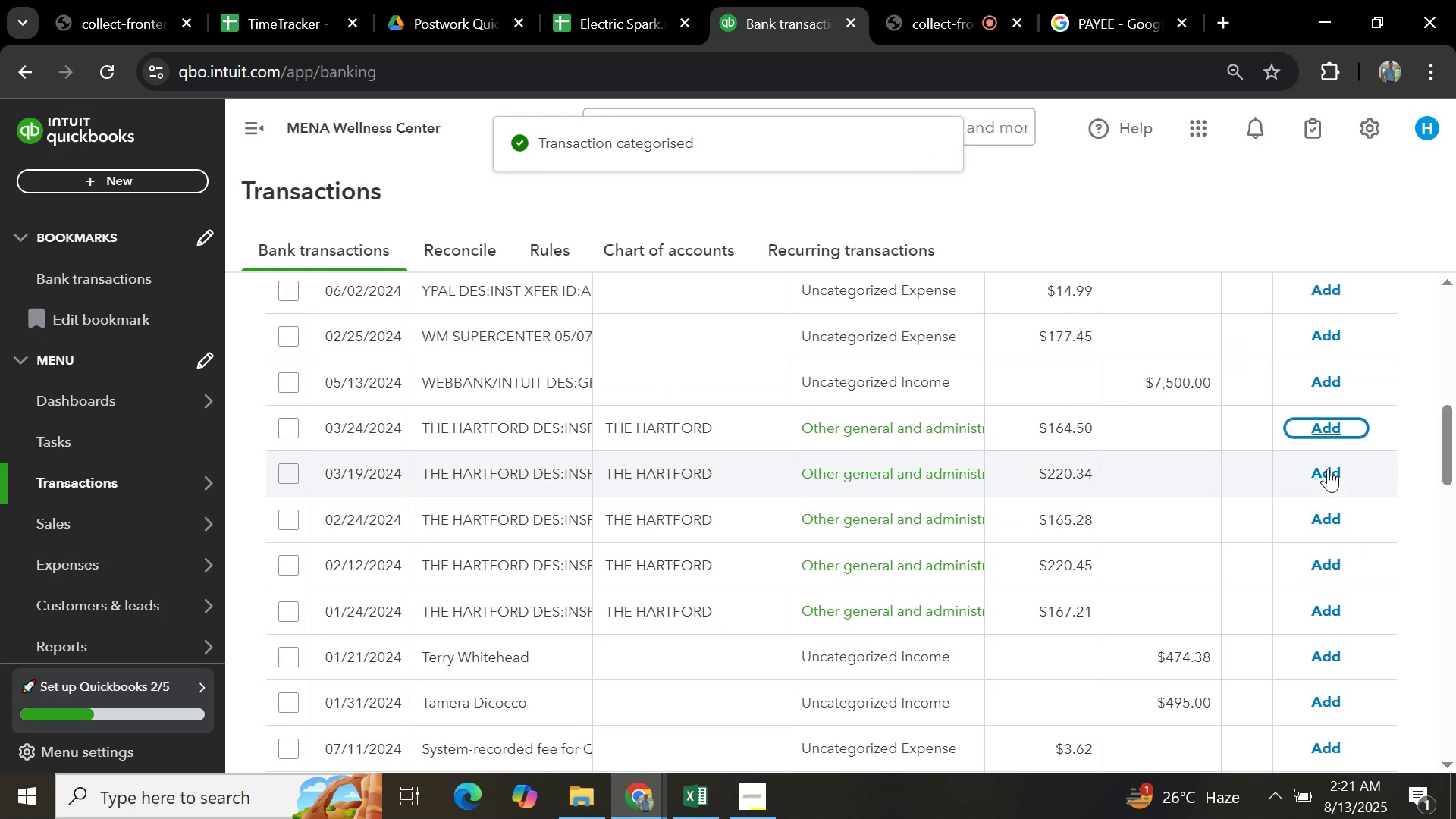 
left_click([1323, 423])
 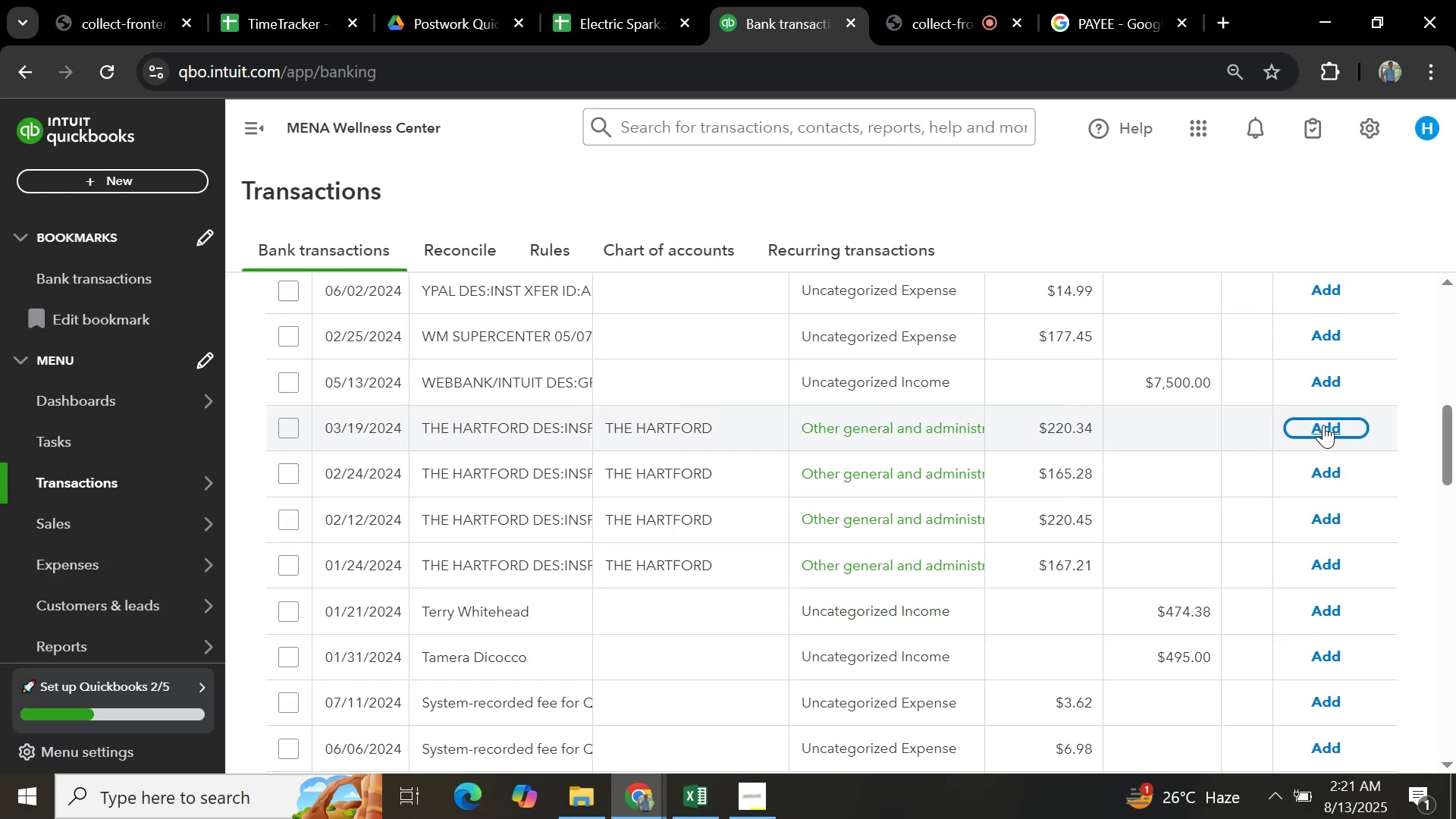 
left_click([1323, 425])
 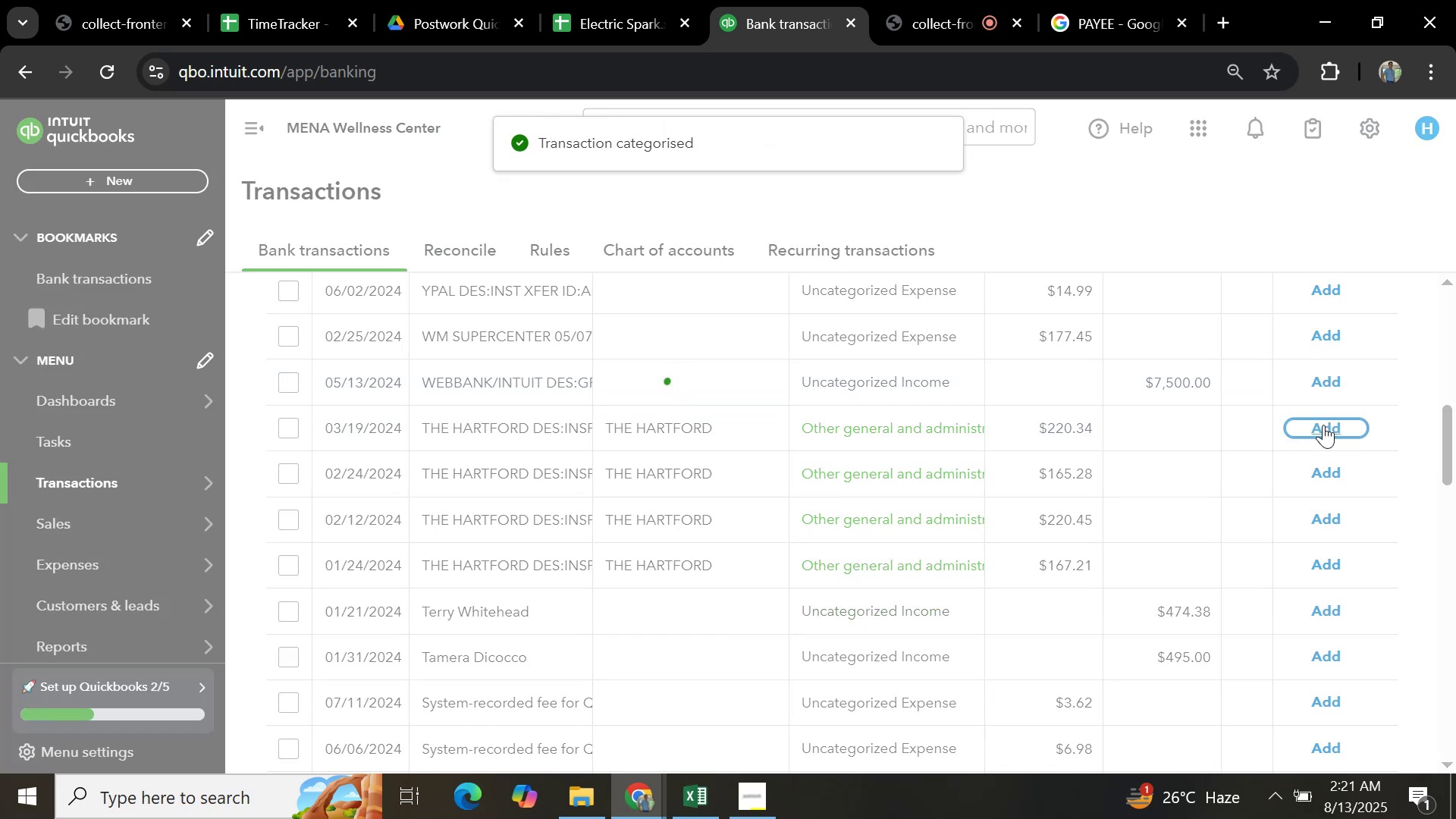 
left_click([1323, 425])
 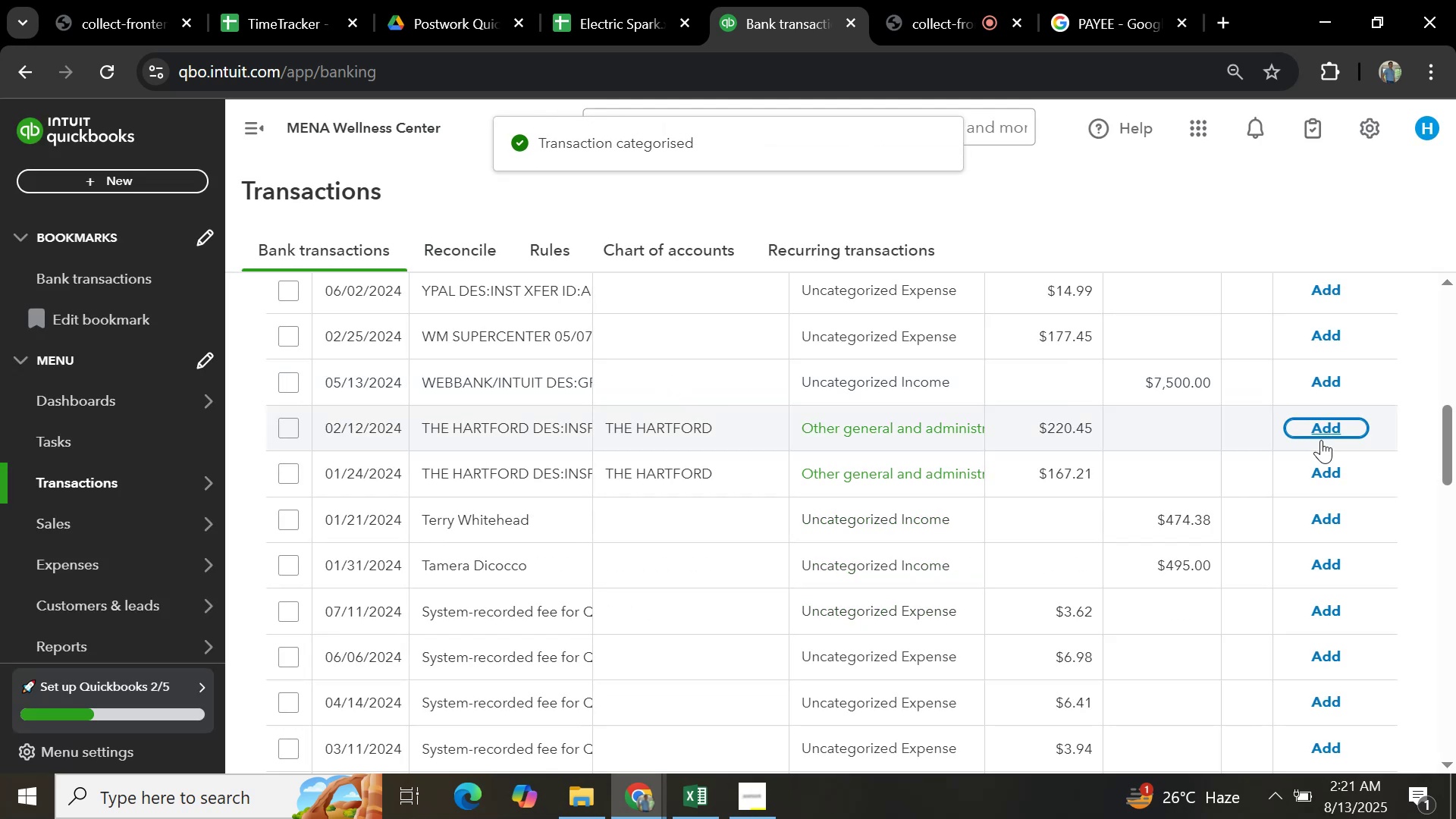 
left_click([1321, 438])
 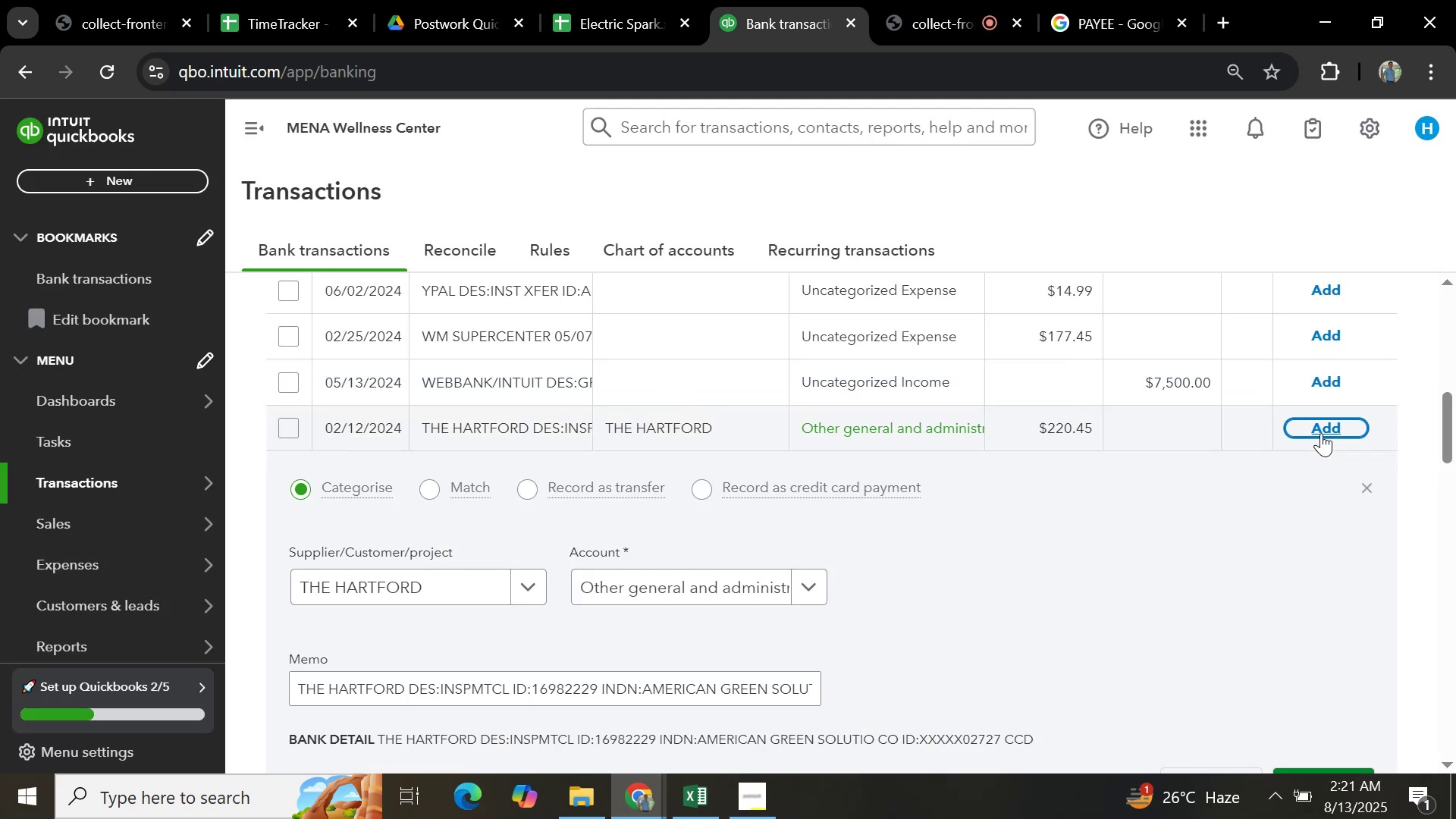 
left_click([1321, 431])
 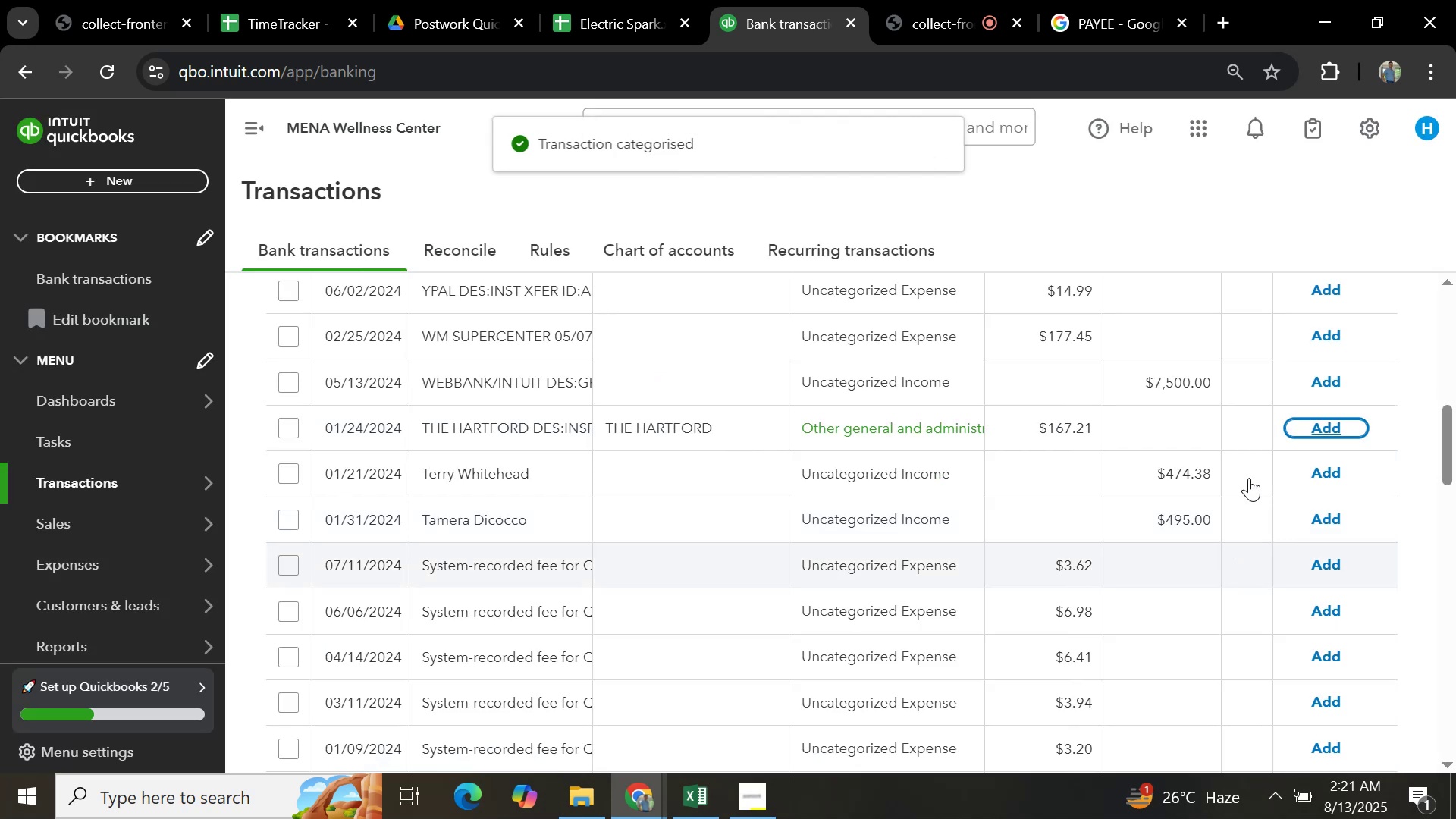 
left_click([1298, 419])
 